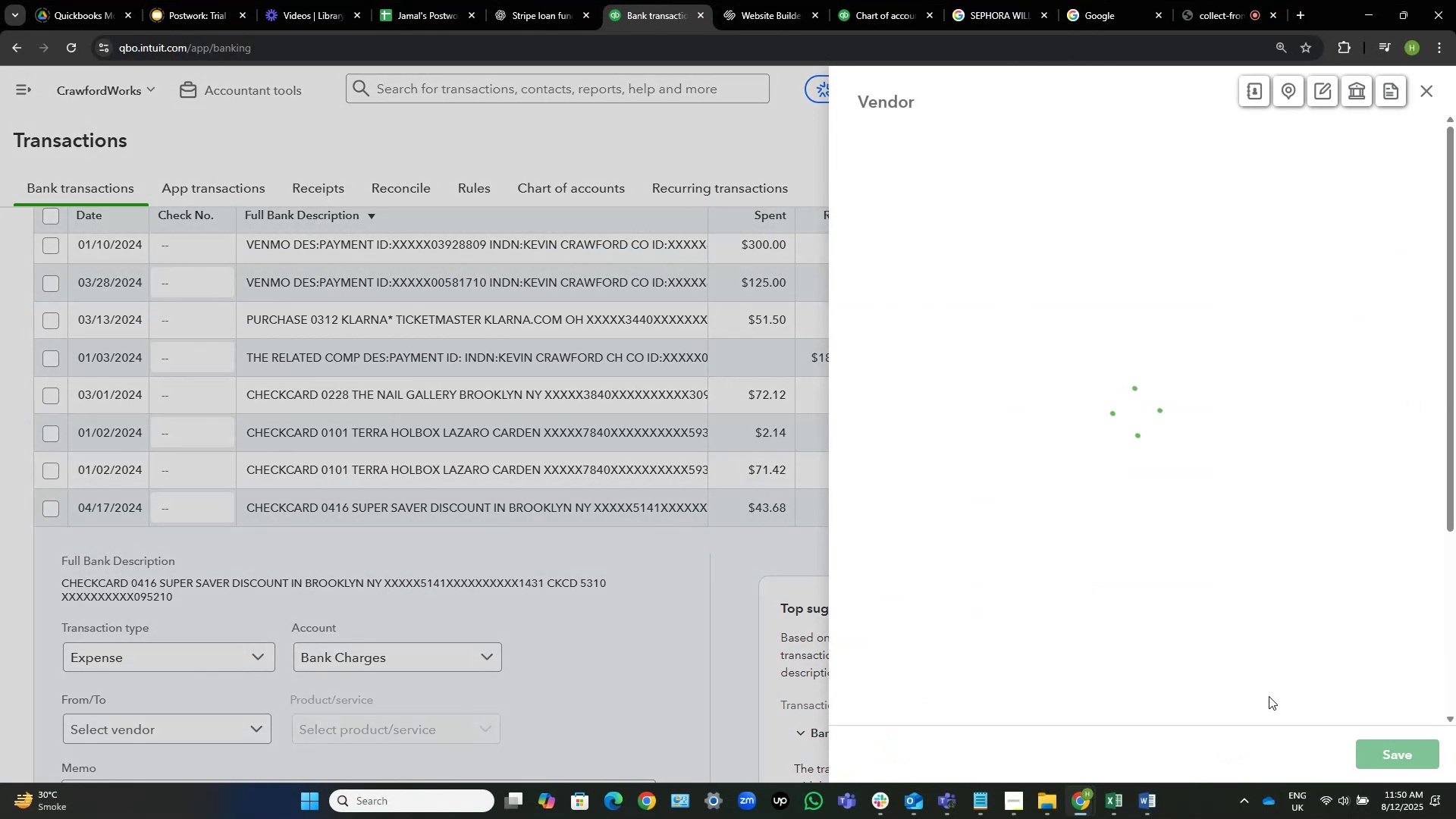 
left_click_drag(start_coordinate=[379, 579], to_coordinate=[160, 575])
 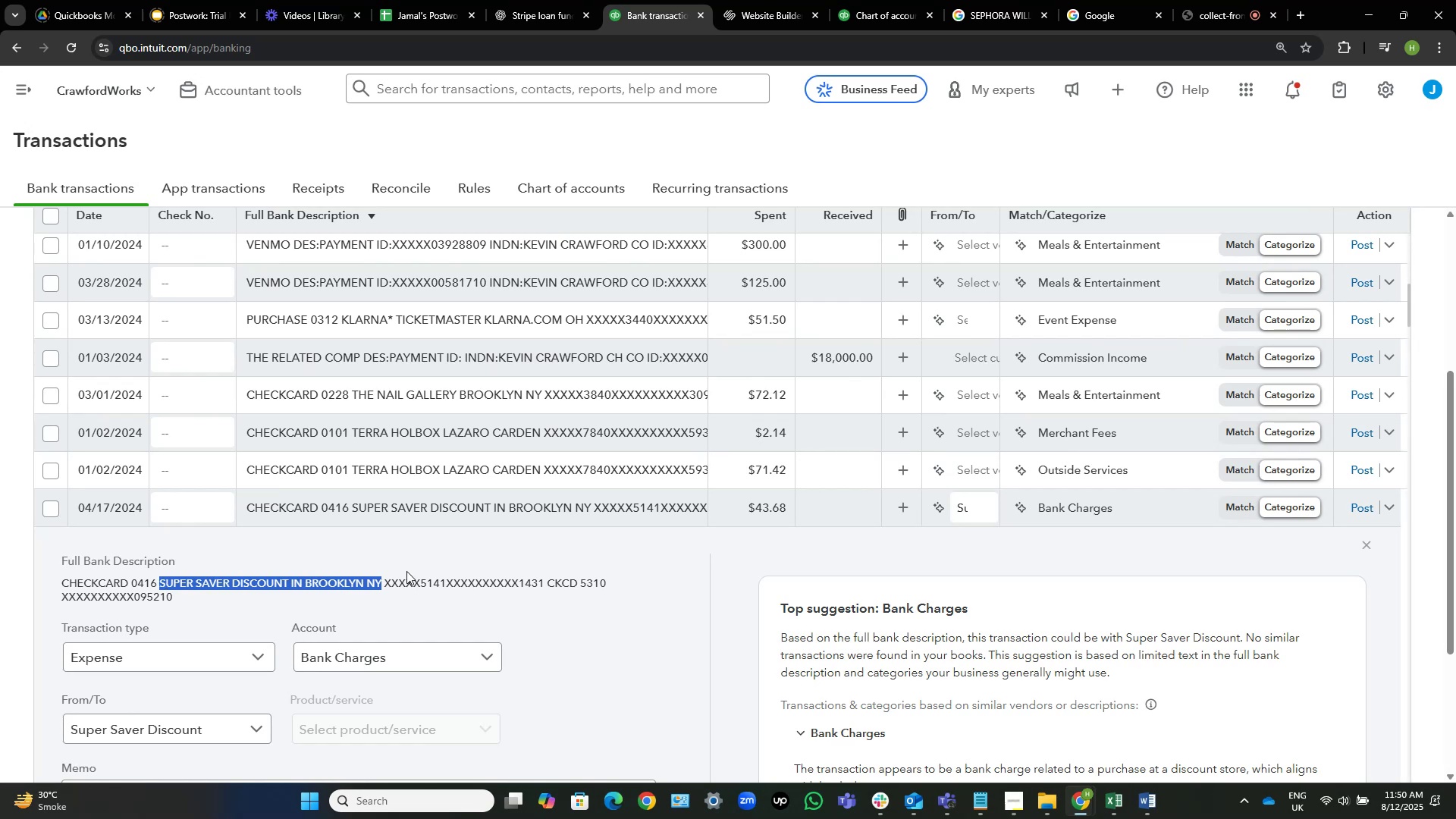 
key(Control+C)
 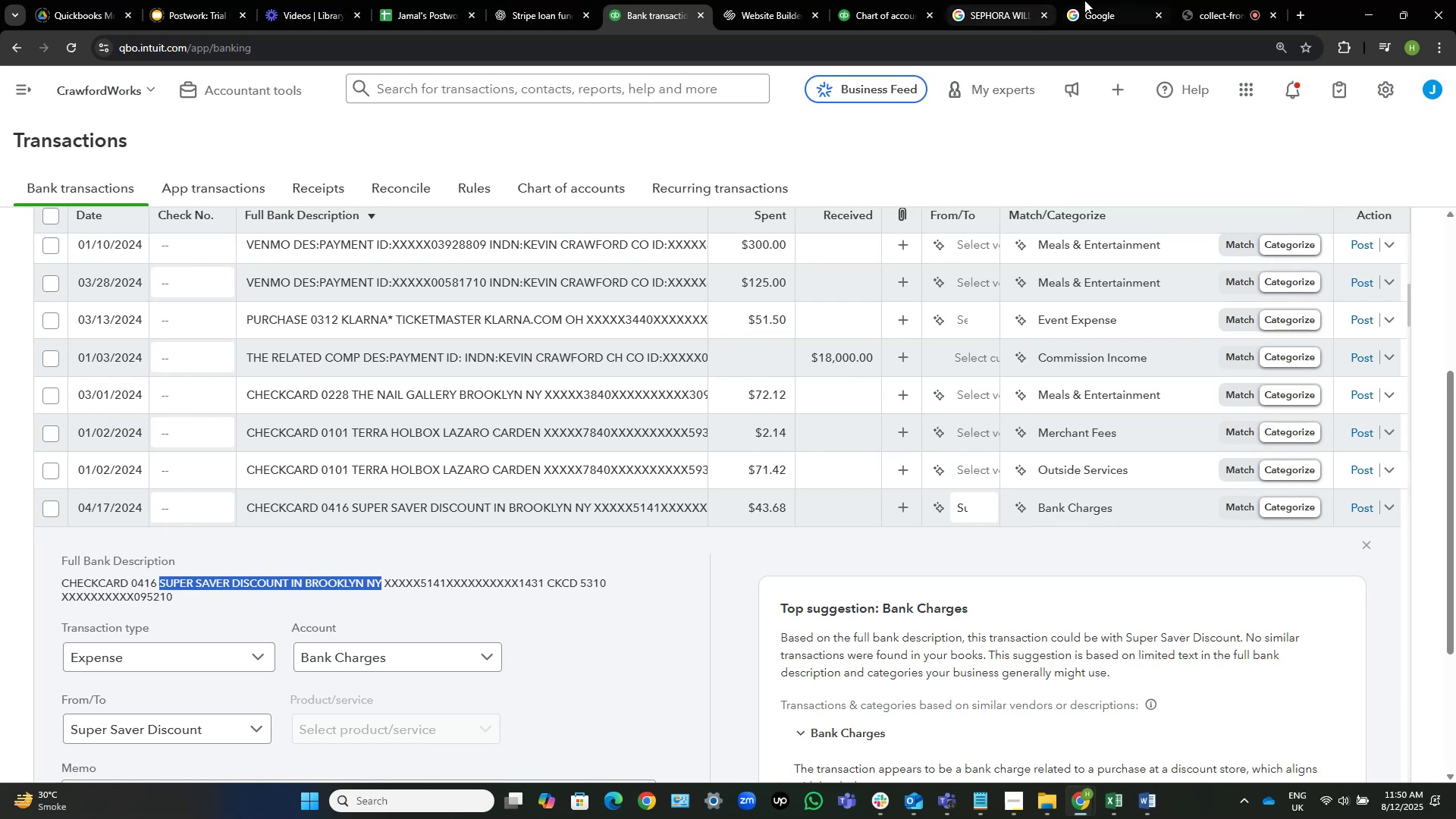 
left_click([1094, 0])
 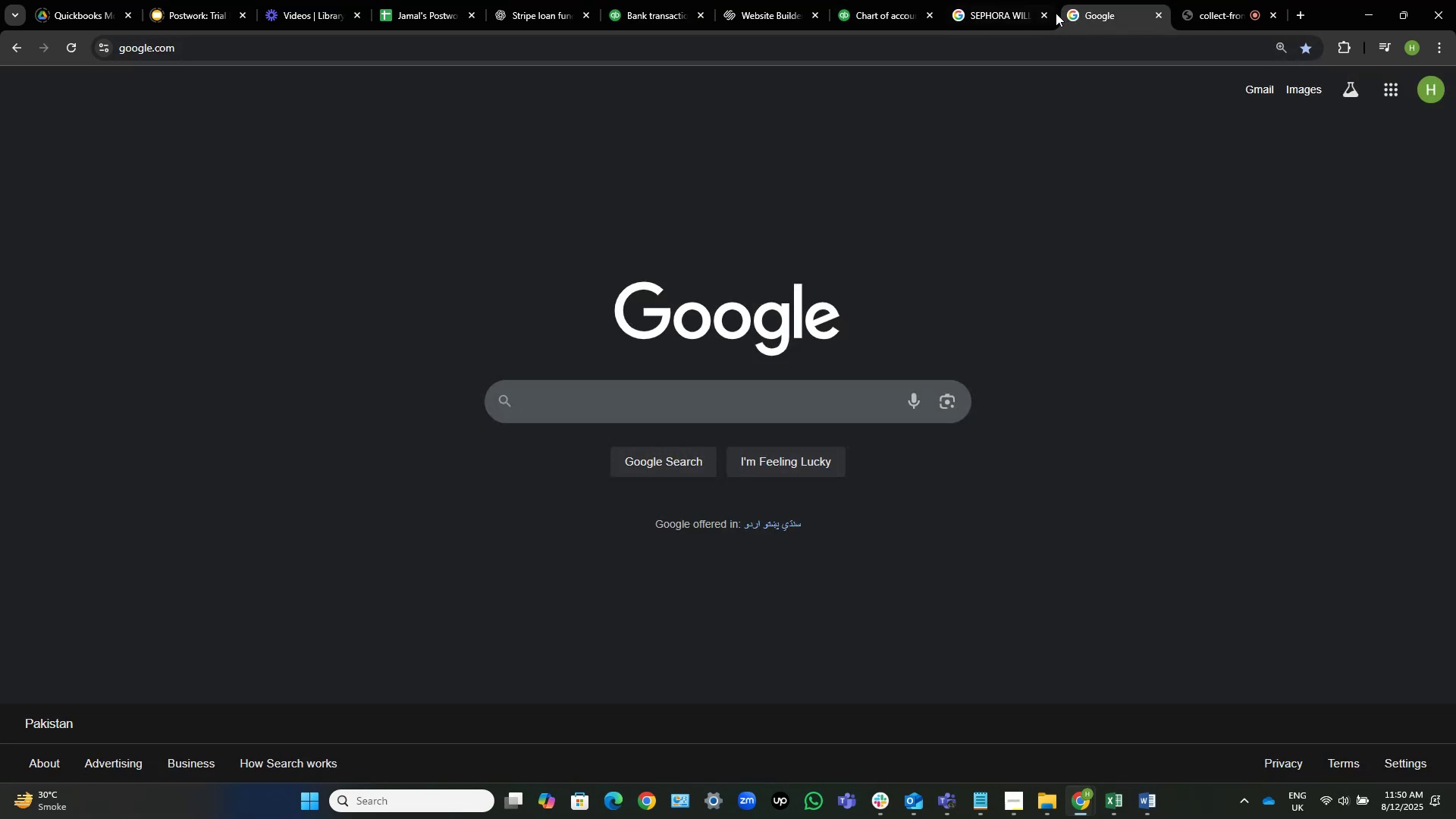 
left_click([1046, 14])
 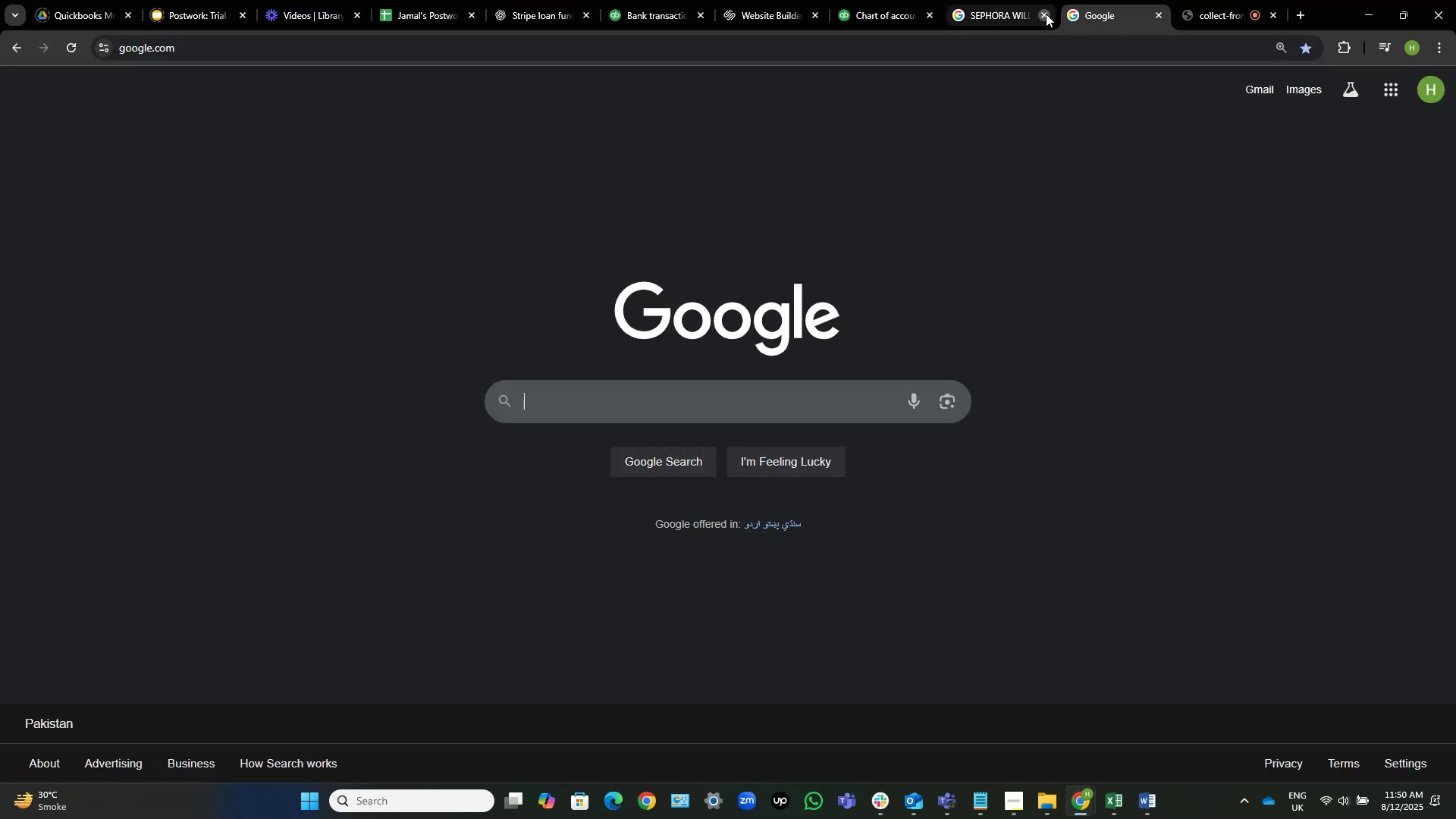 
key(Control+V)
 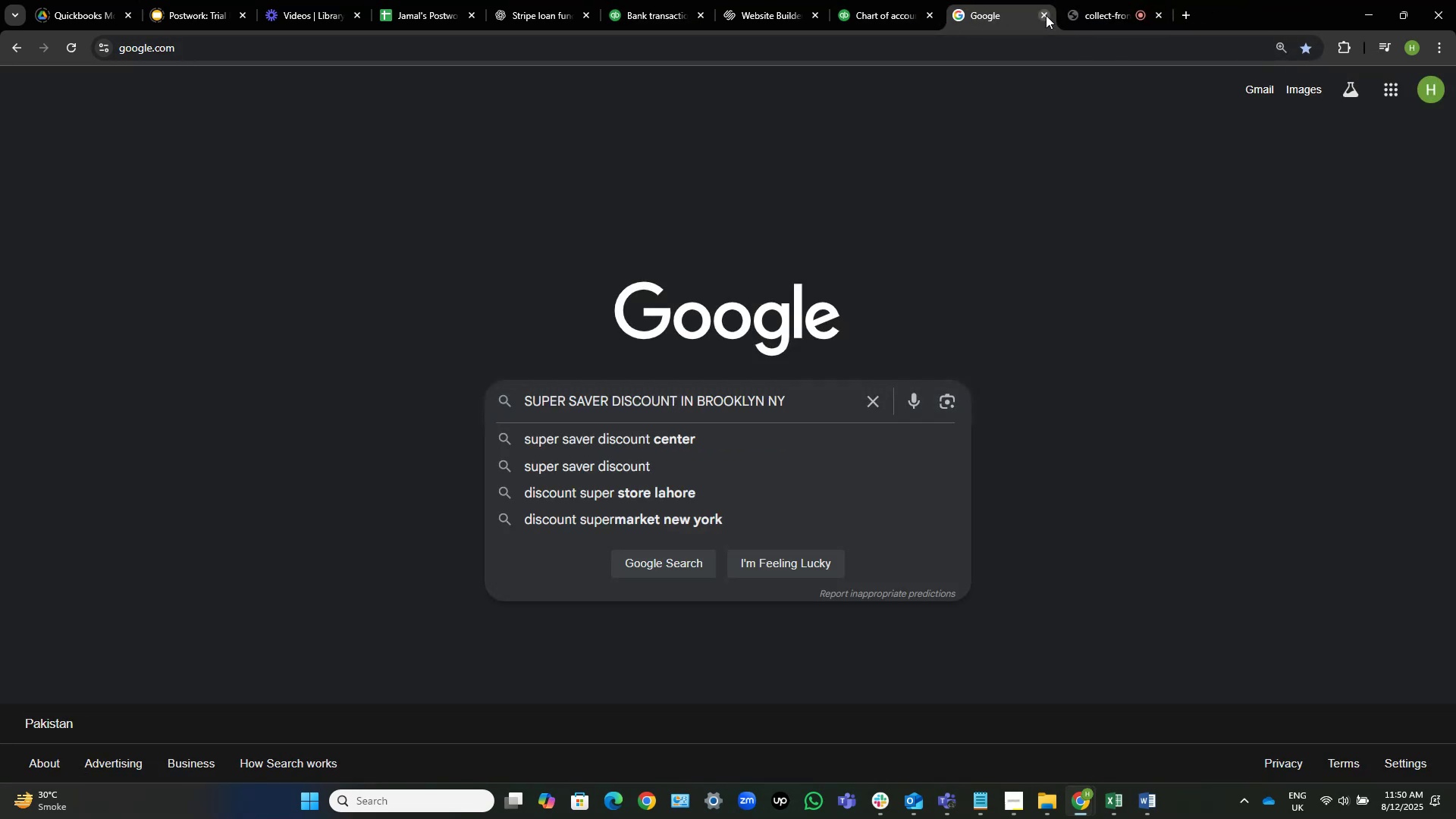 
key(NumpadEnter)
 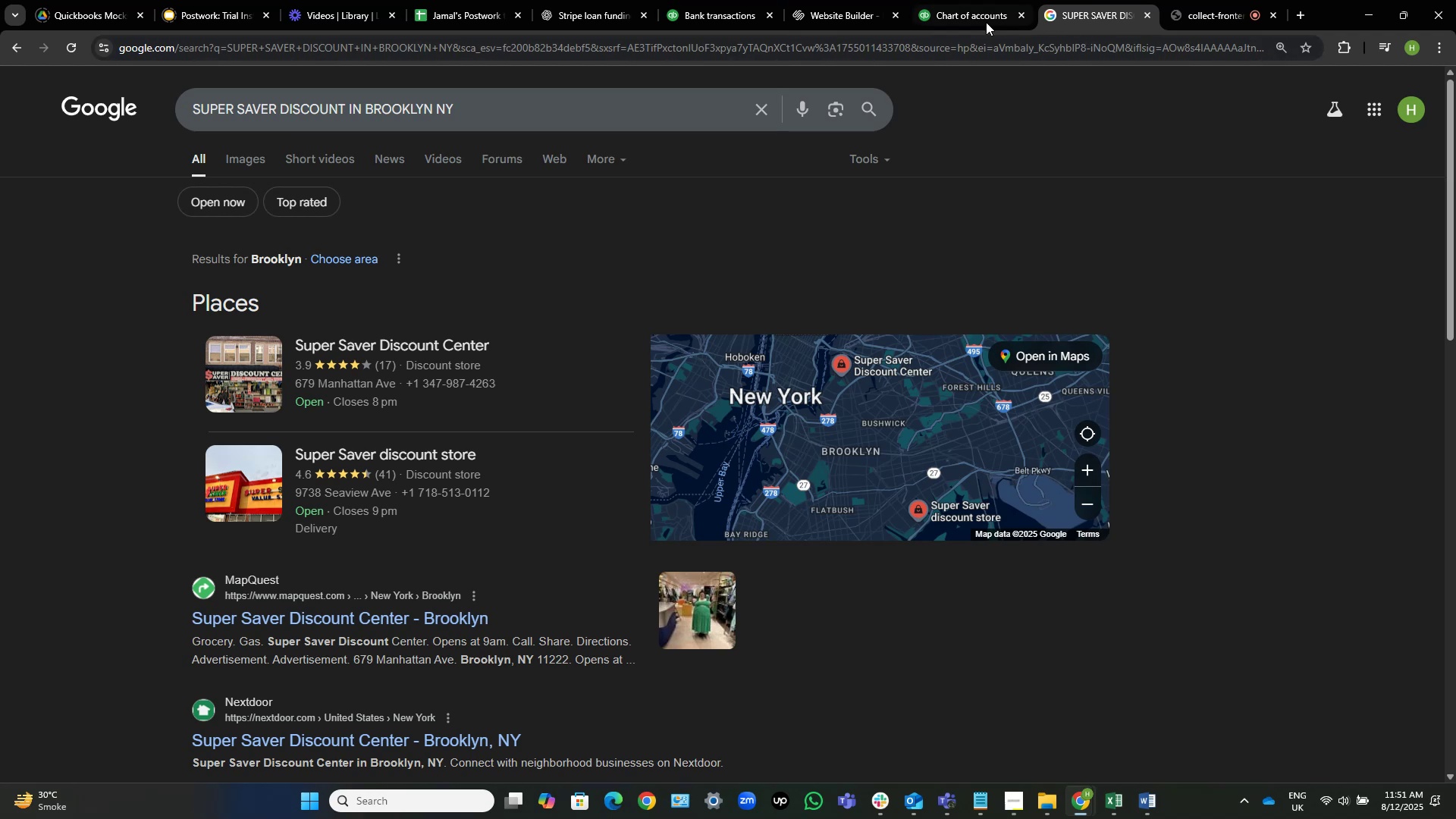 
wait(7.78)
 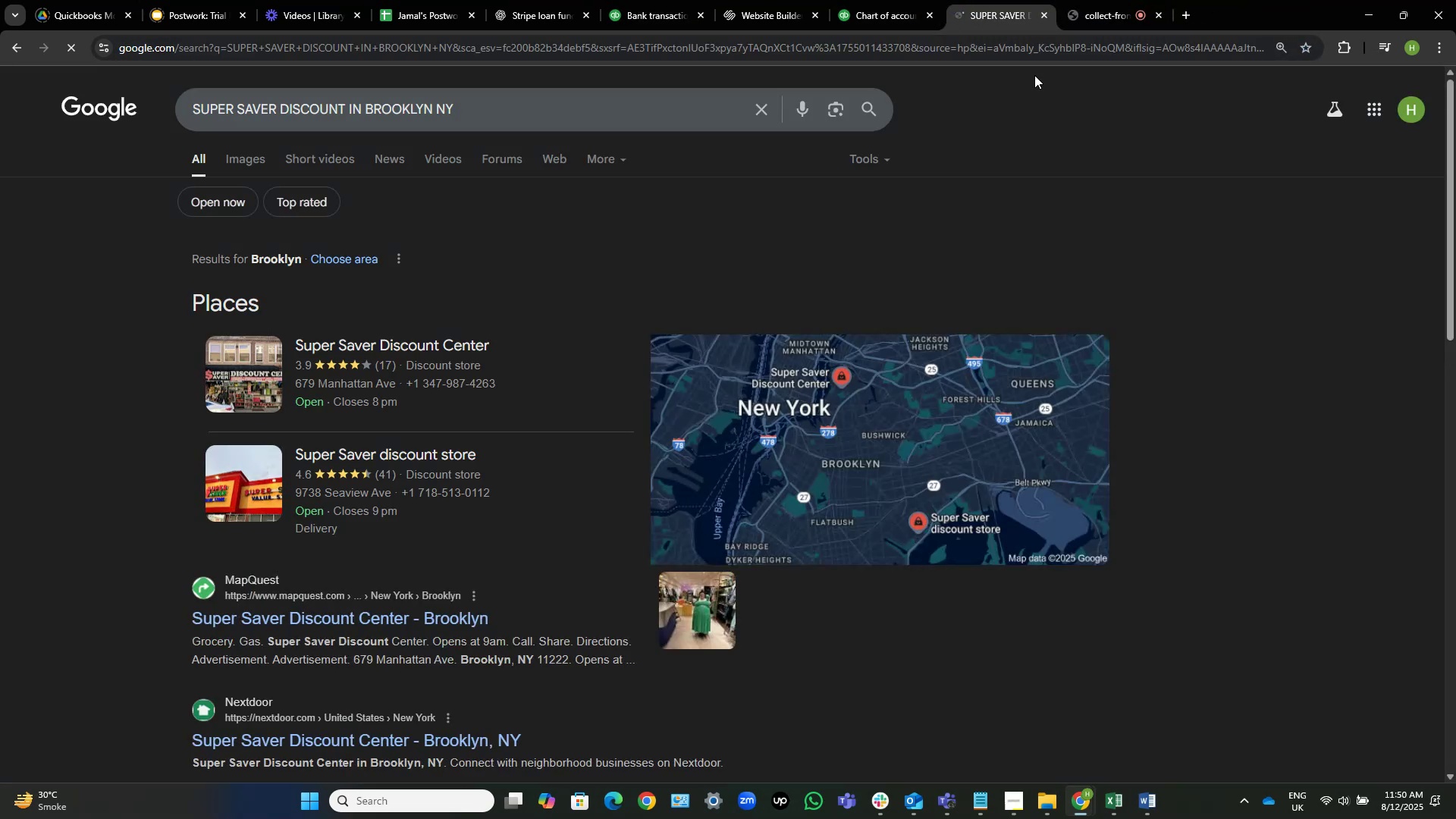 
left_click([896, 14])
 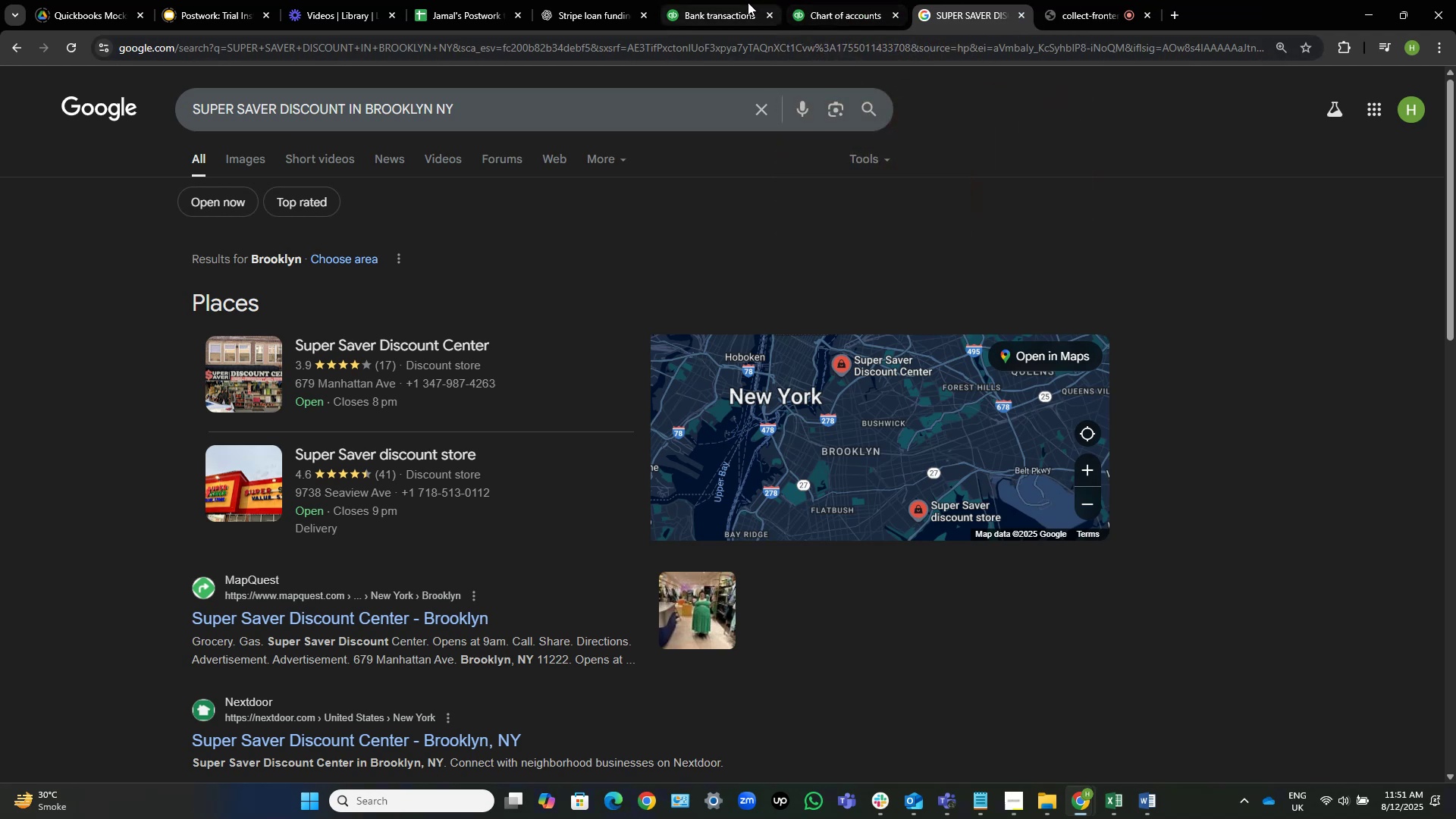 
left_click([740, 2])
 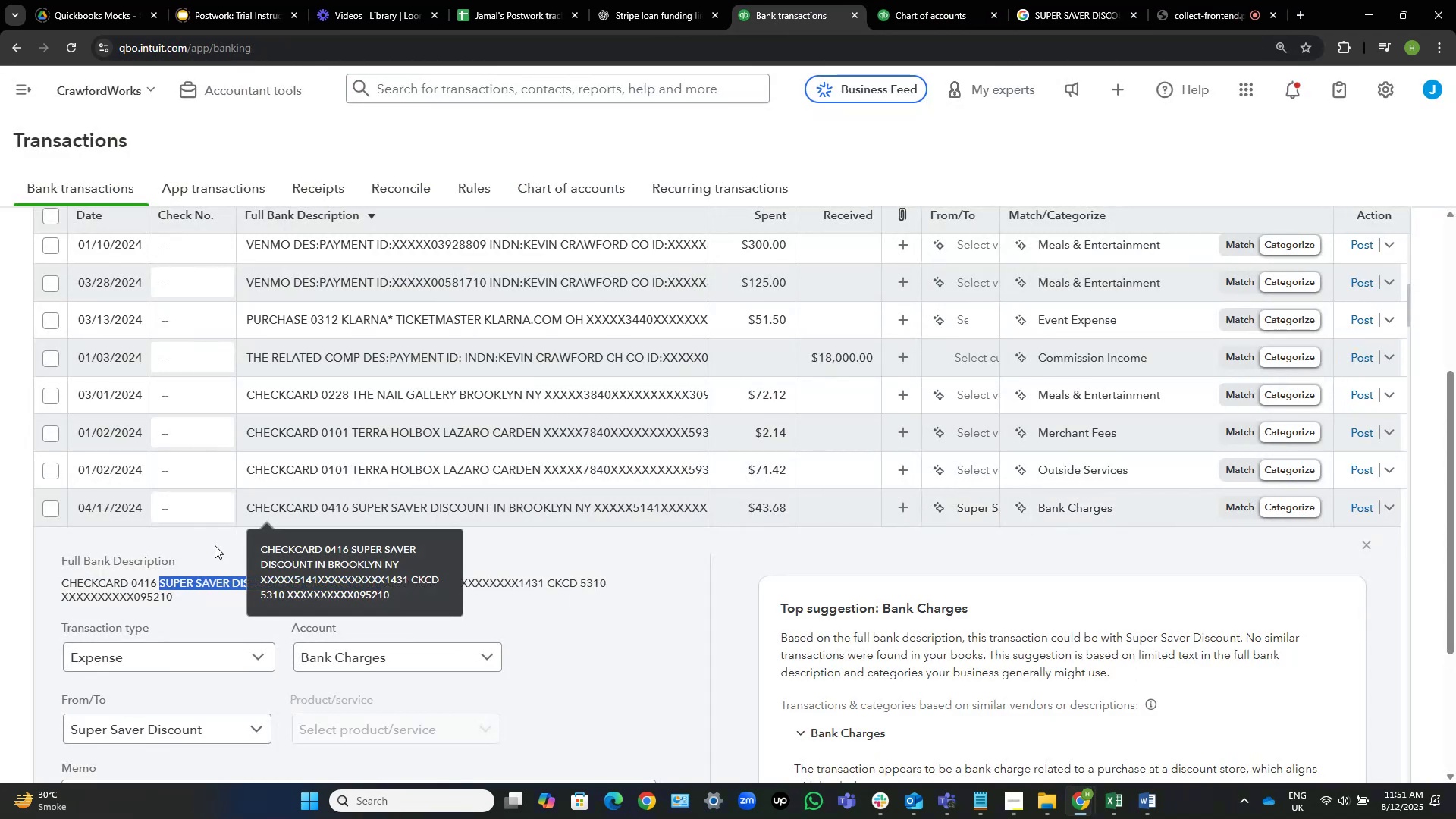 
left_click([45, 510])
 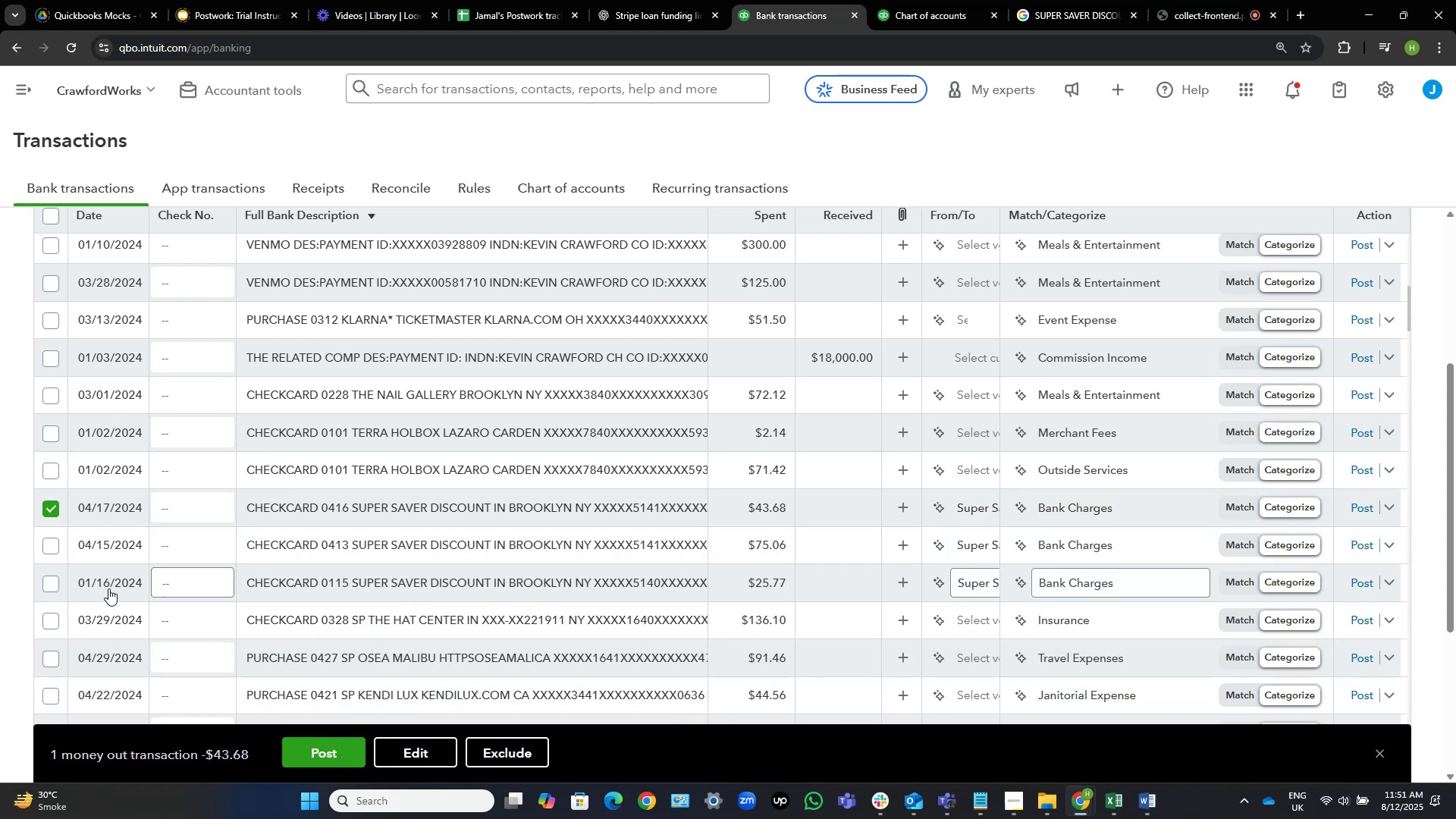 
left_click([55, 585])
 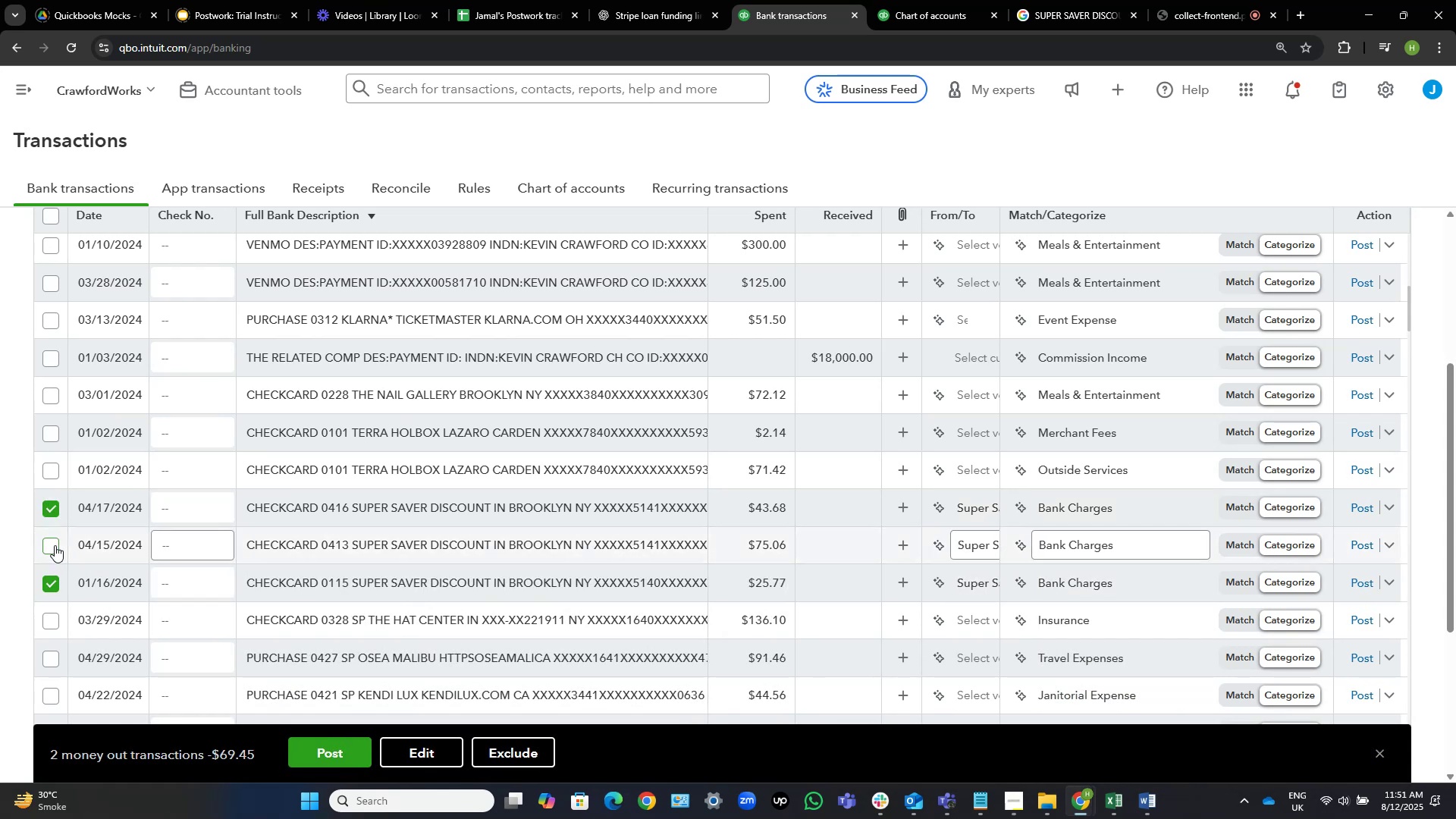 
left_click([55, 545])
 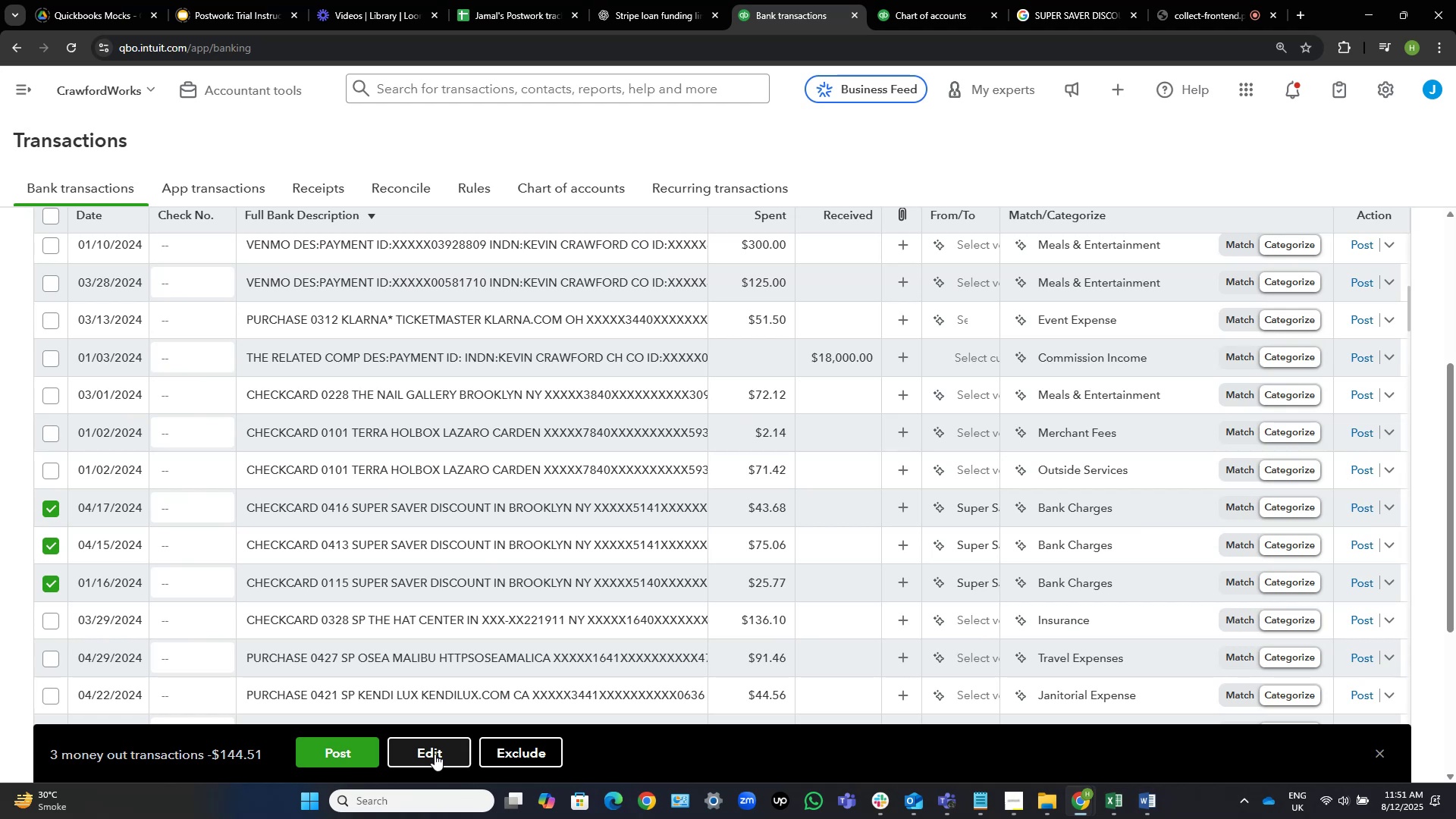 
wait(14.08)
 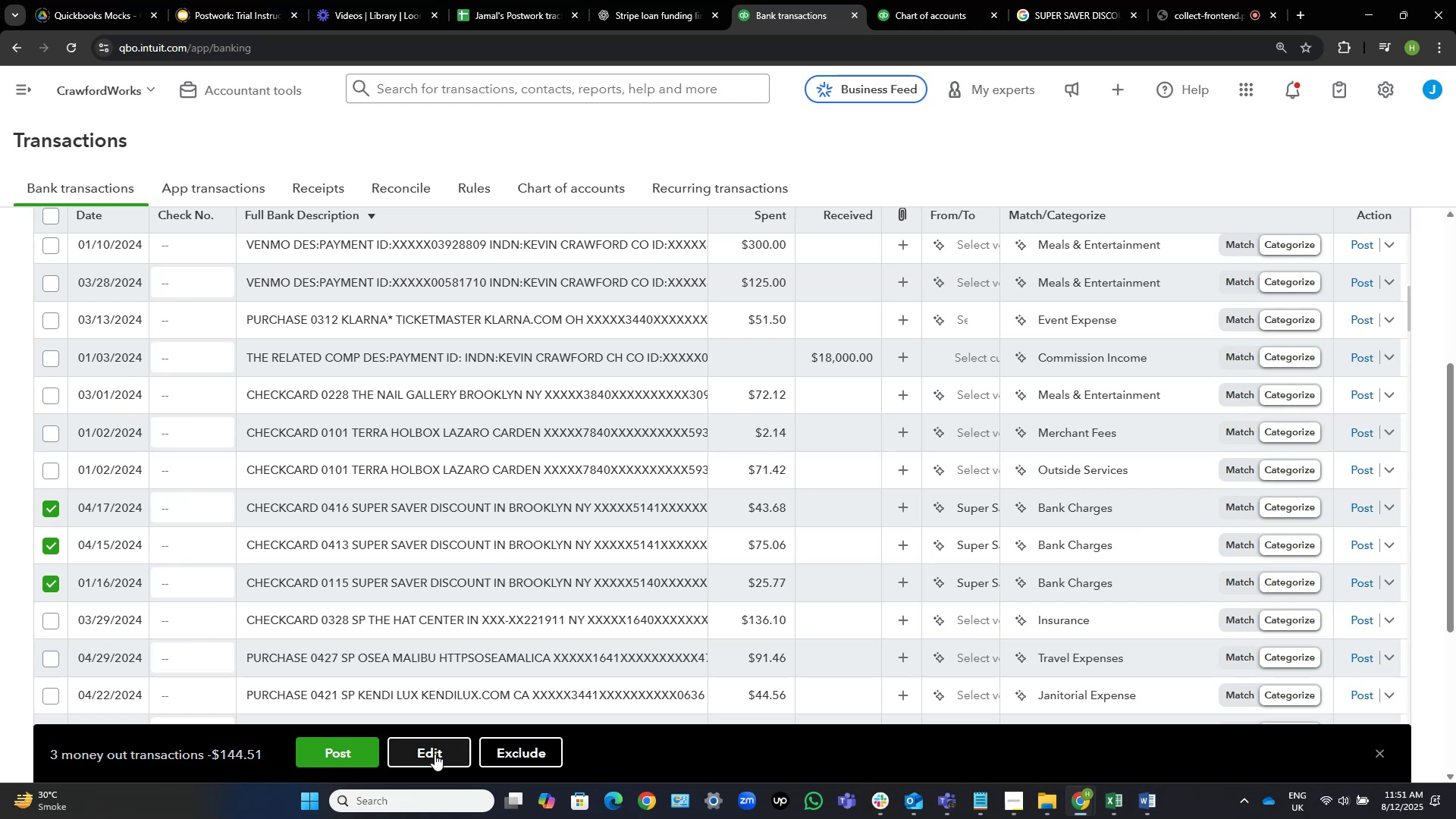 
left_click([435, 754])
 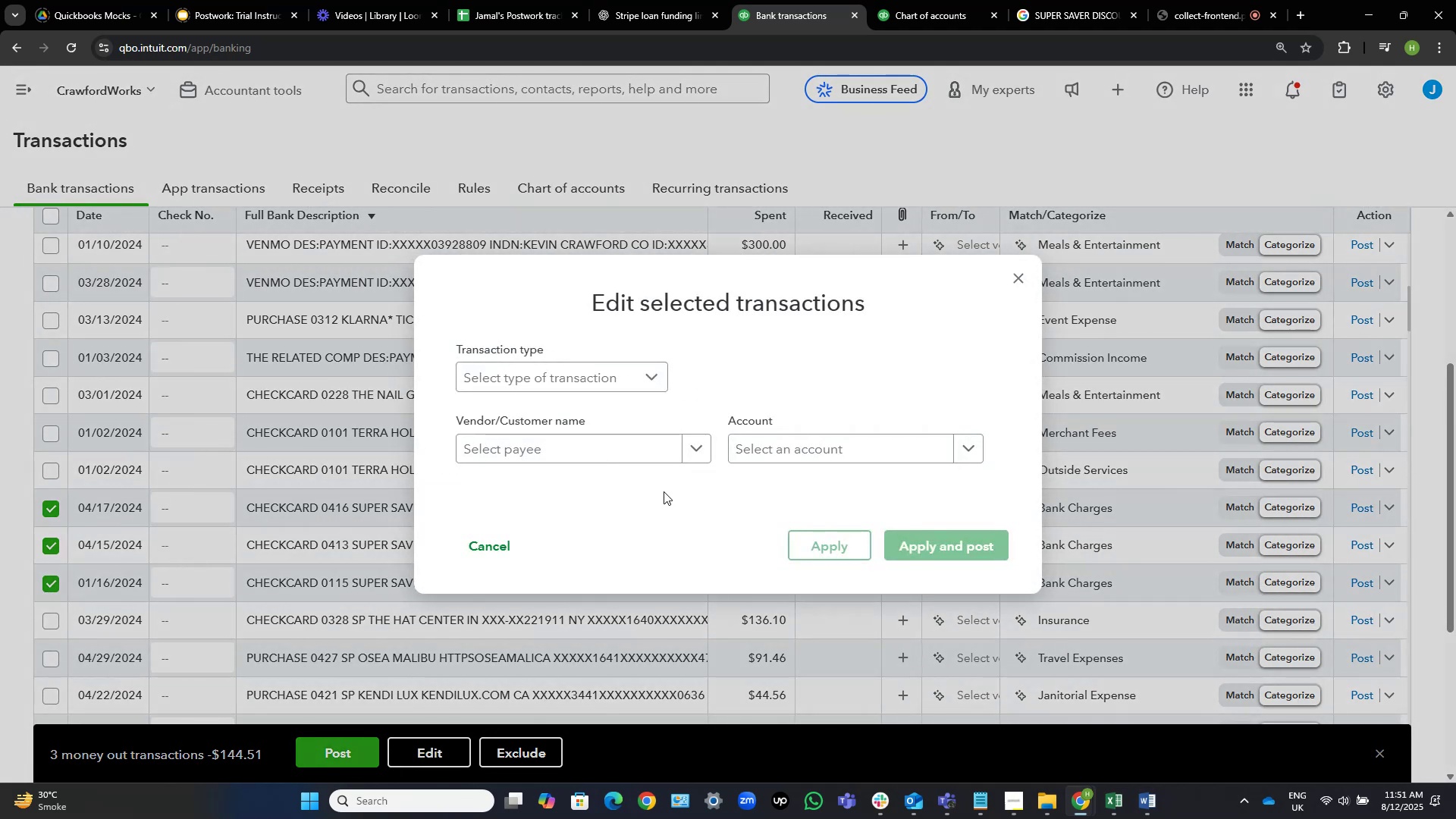 
left_click([625, 460])
 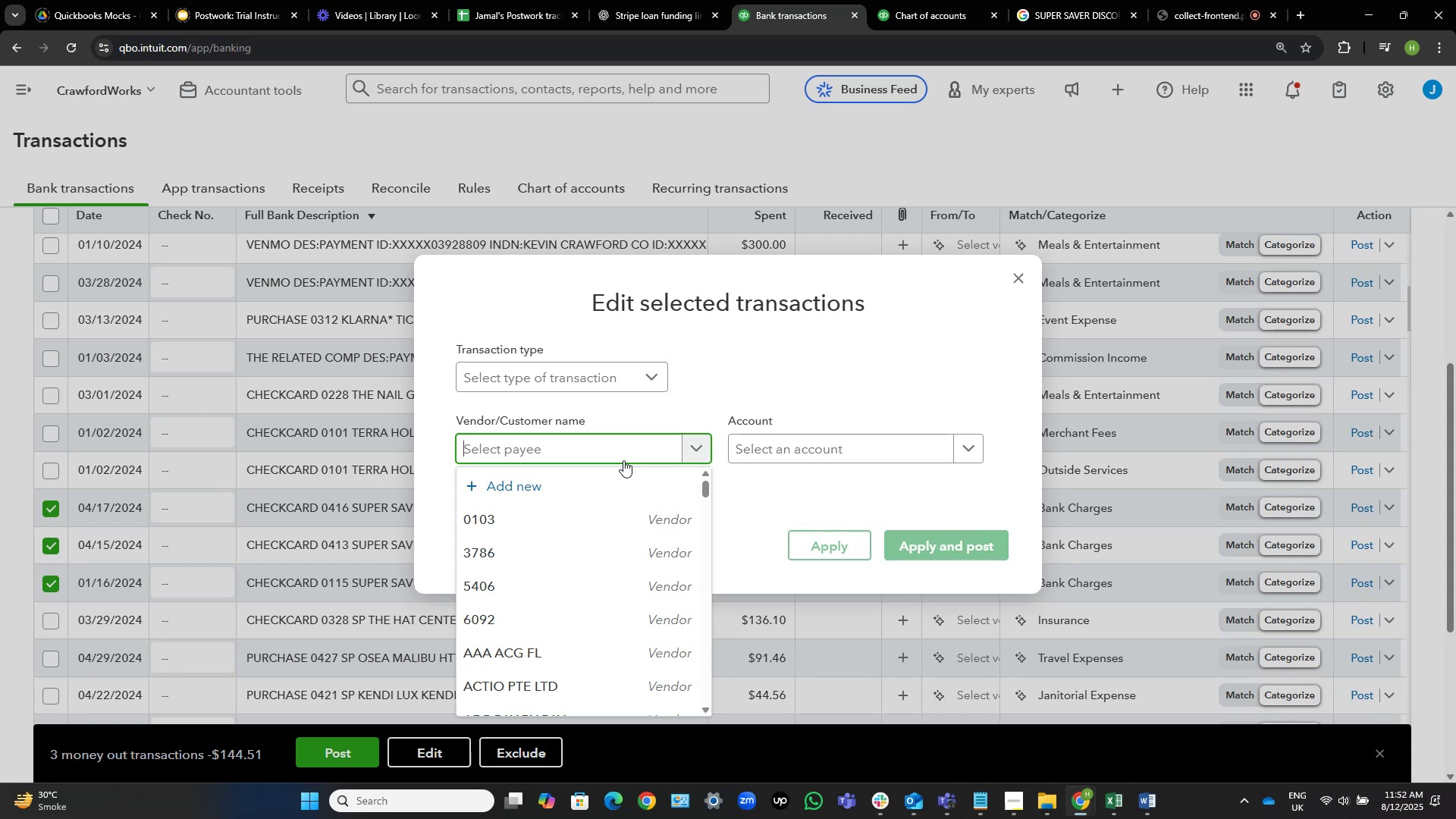 
wait(62.98)
 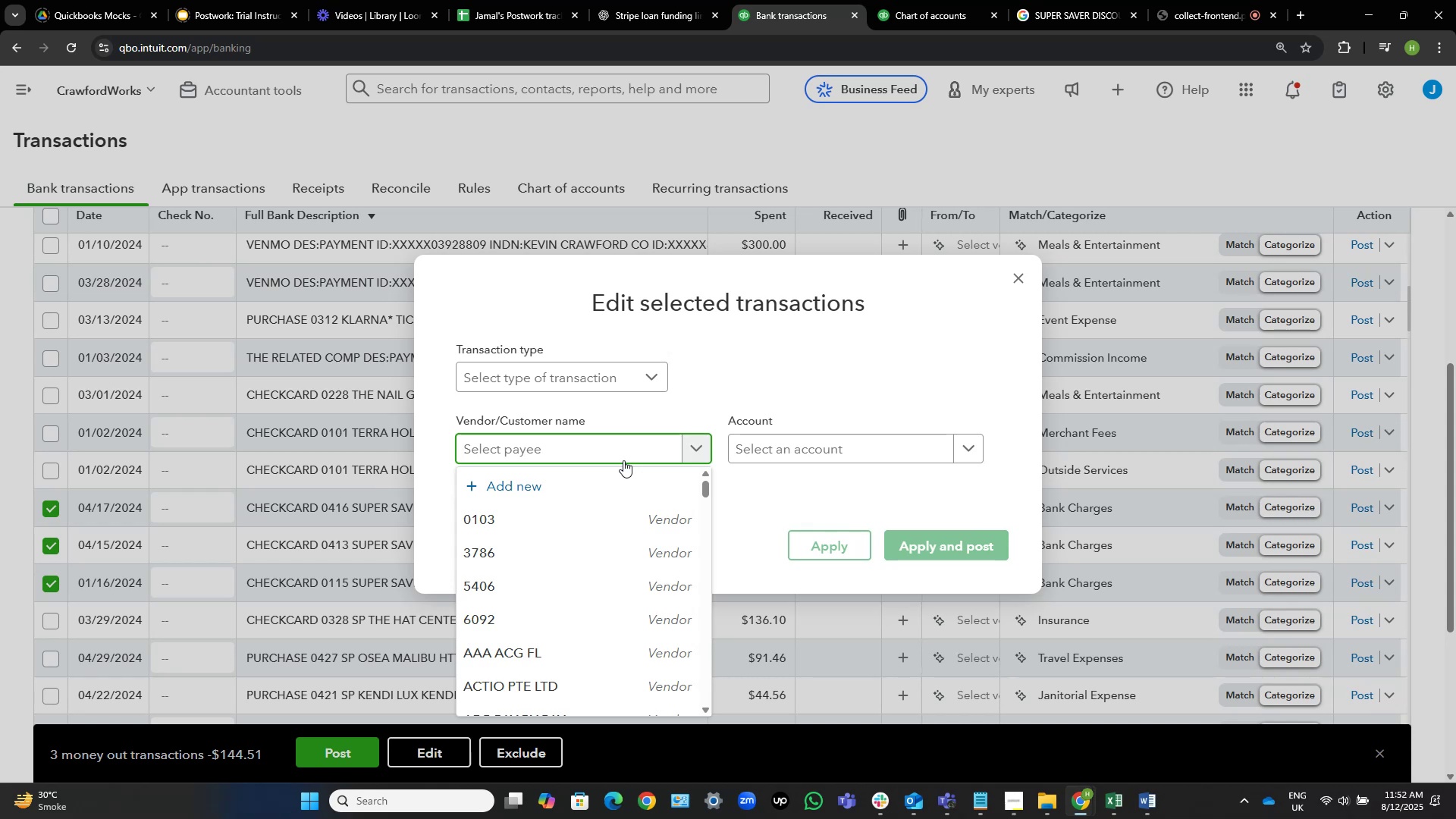 
key(Control+V)
 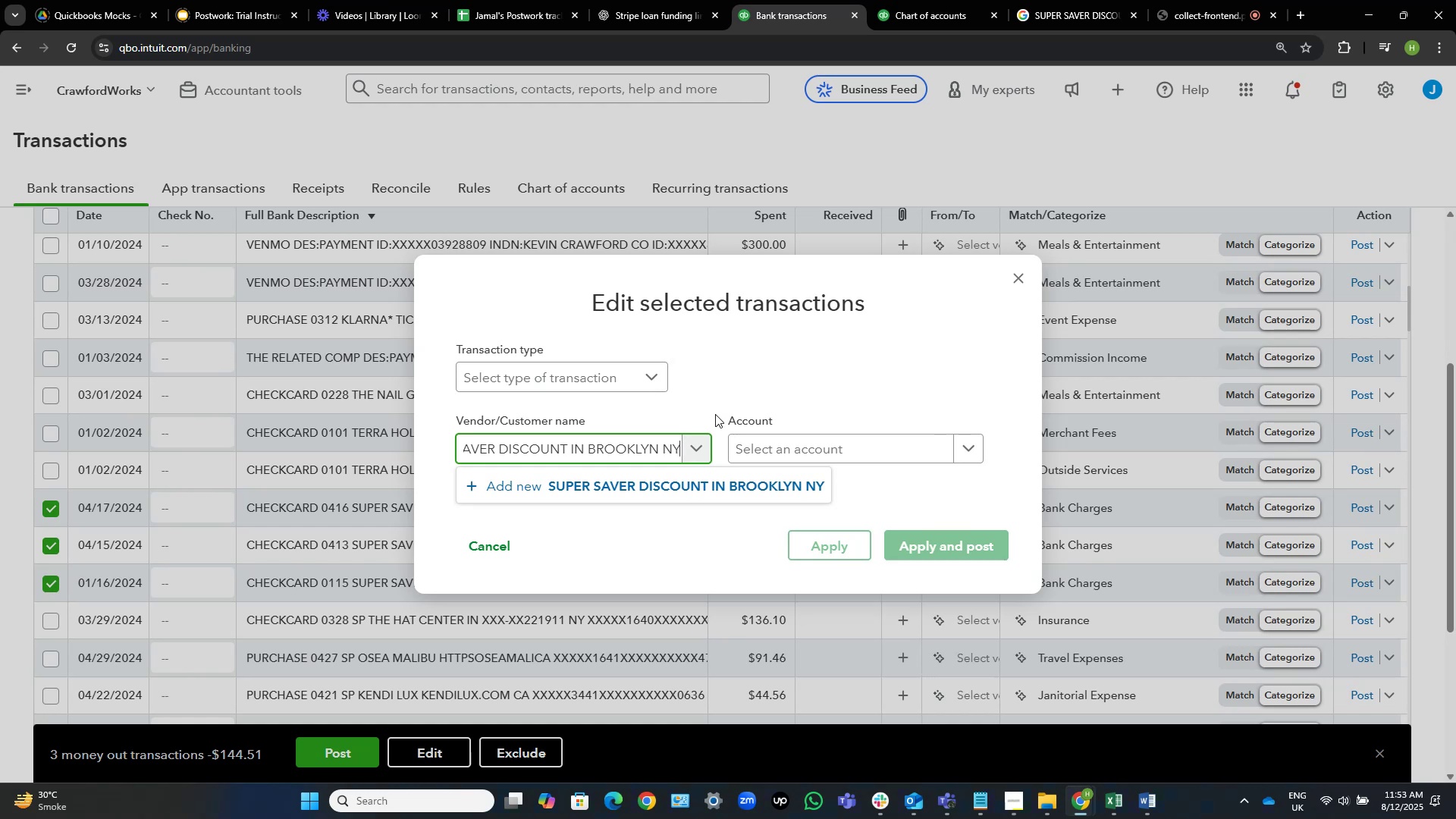 
wait(40.69)
 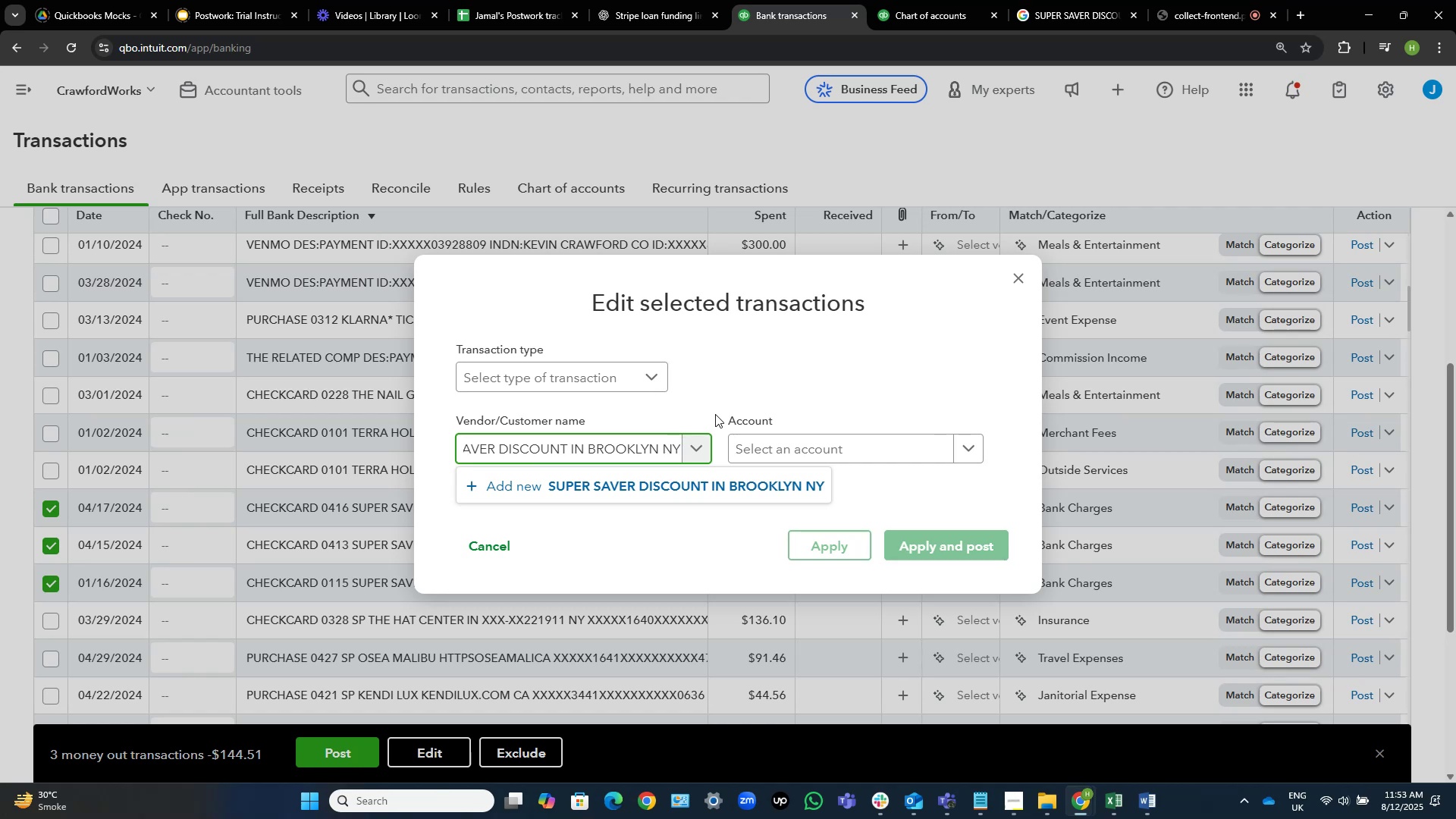 
key(Control+Shift+ArrowLeft)
 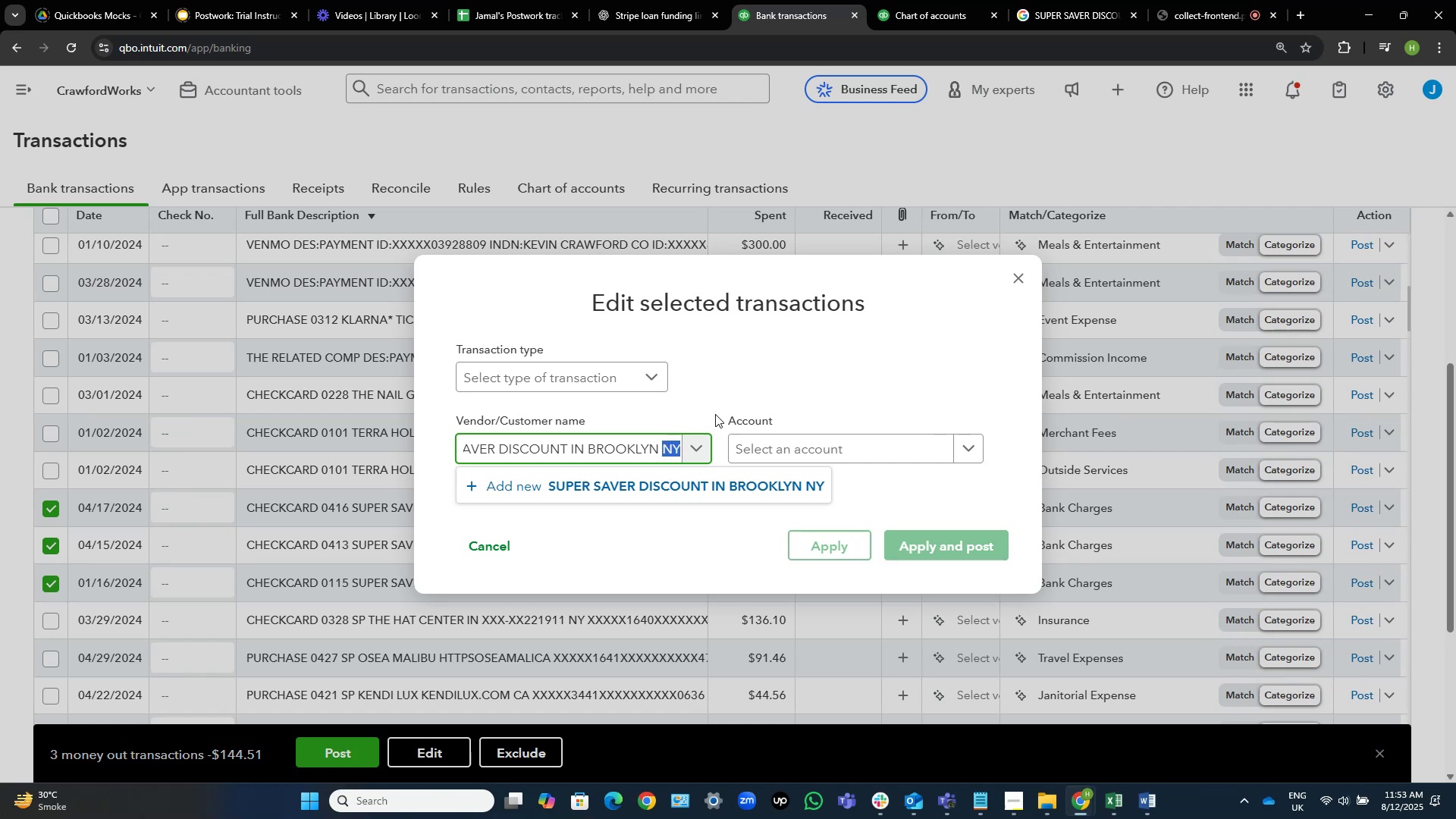 
key(Control+Shift+ArrowLeft)
 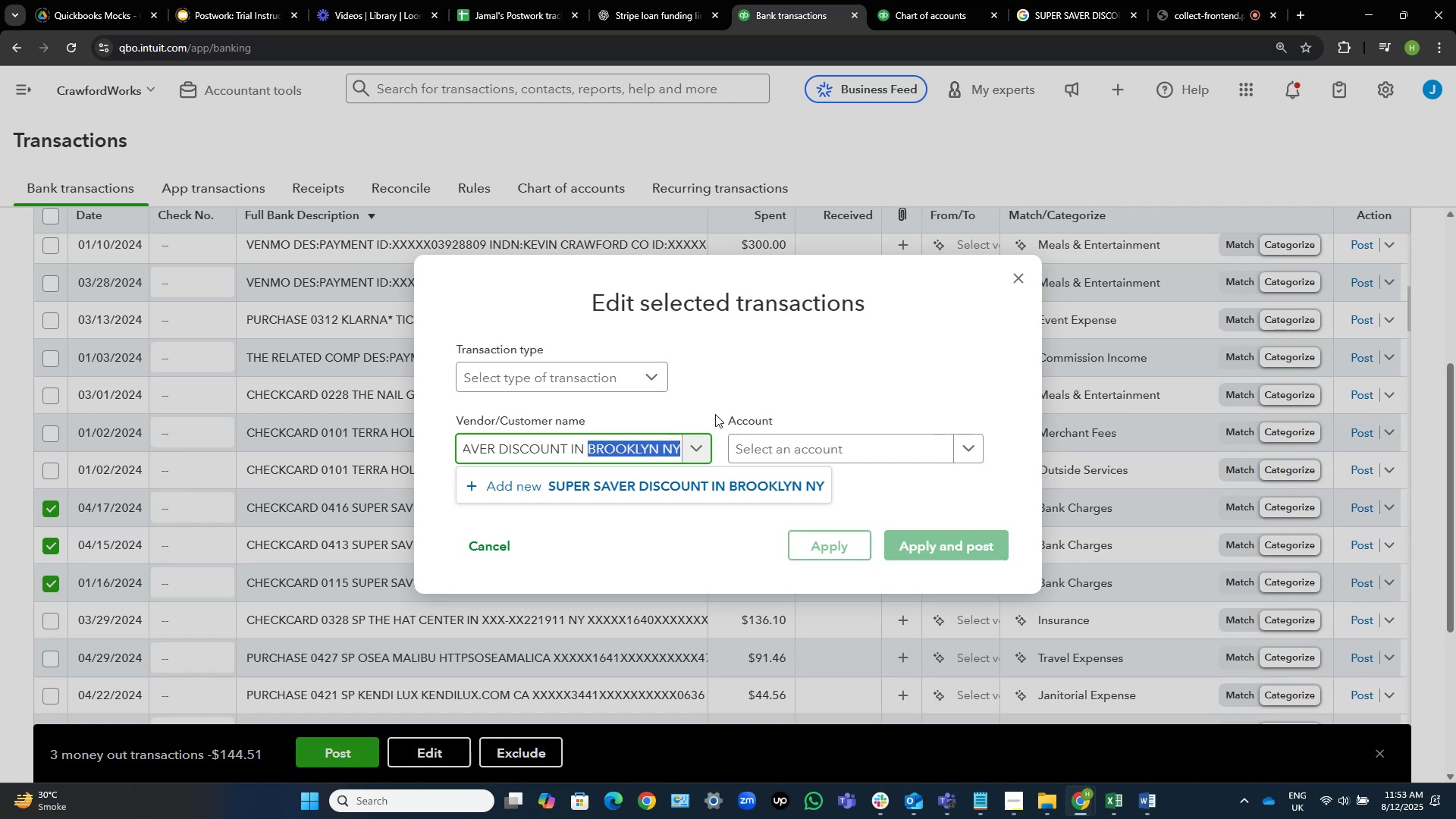 
key(Control+Shift+ArrowLeft)
 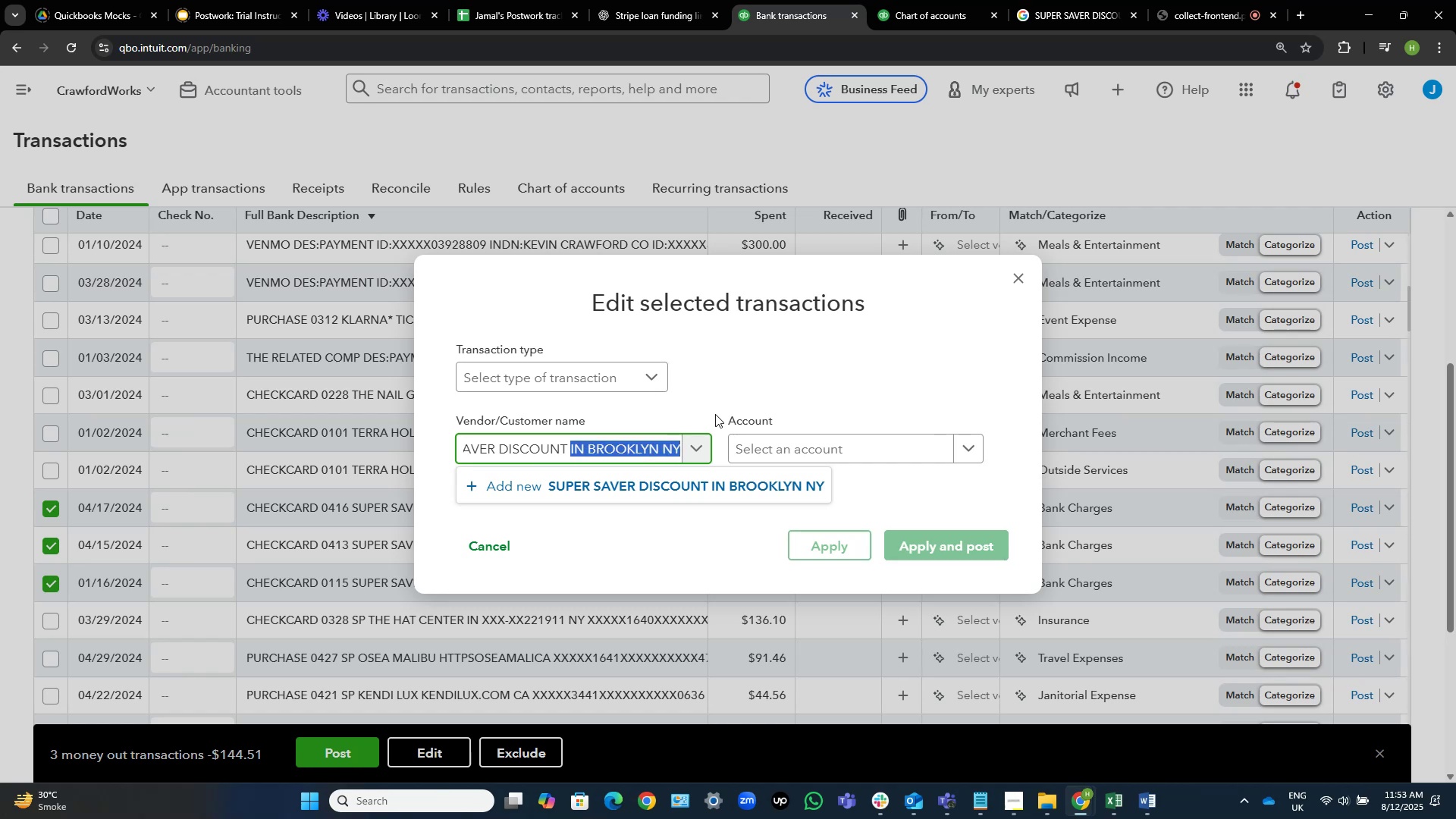 
key(Backspace)
 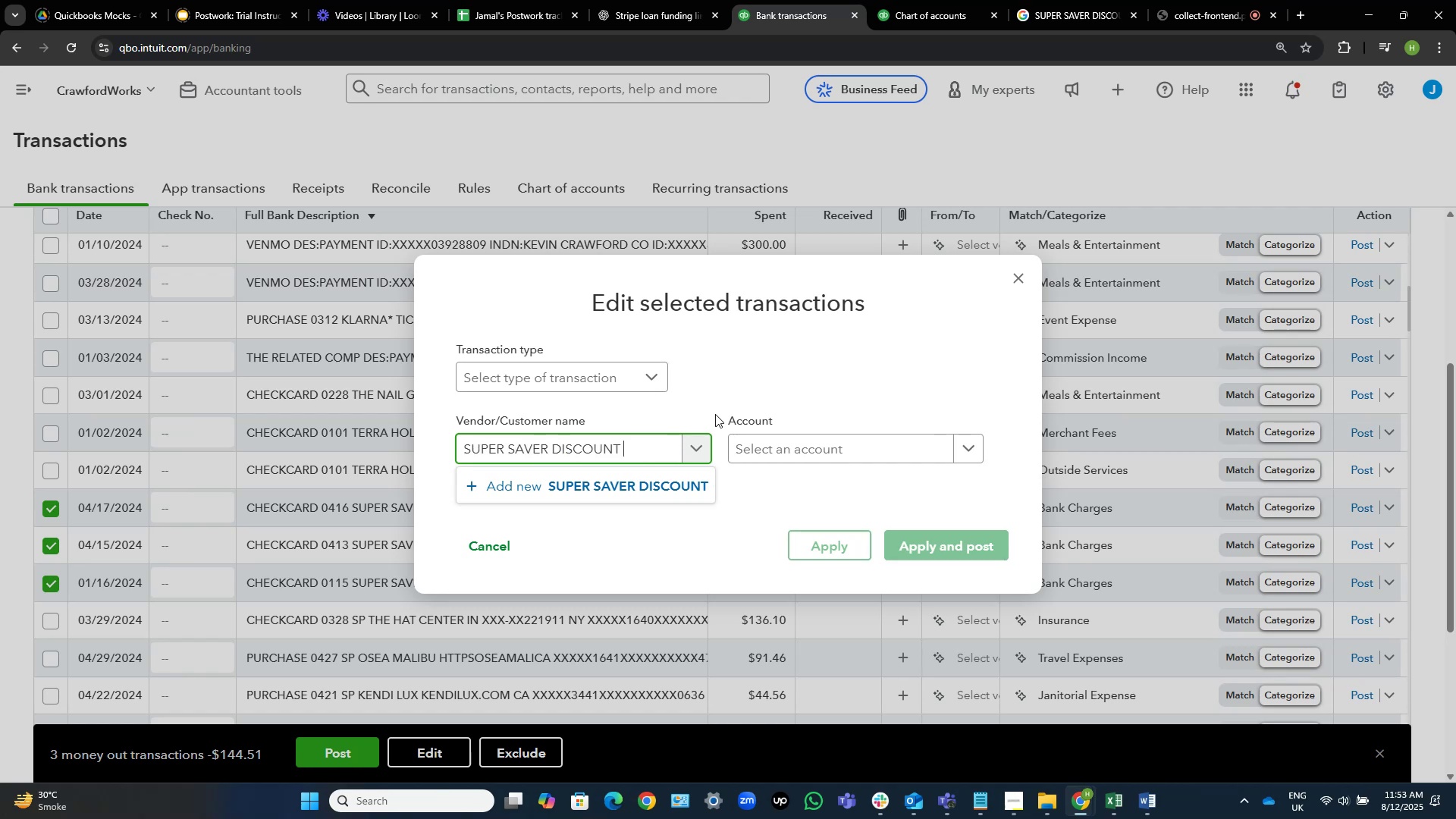 
key(Backspace)
 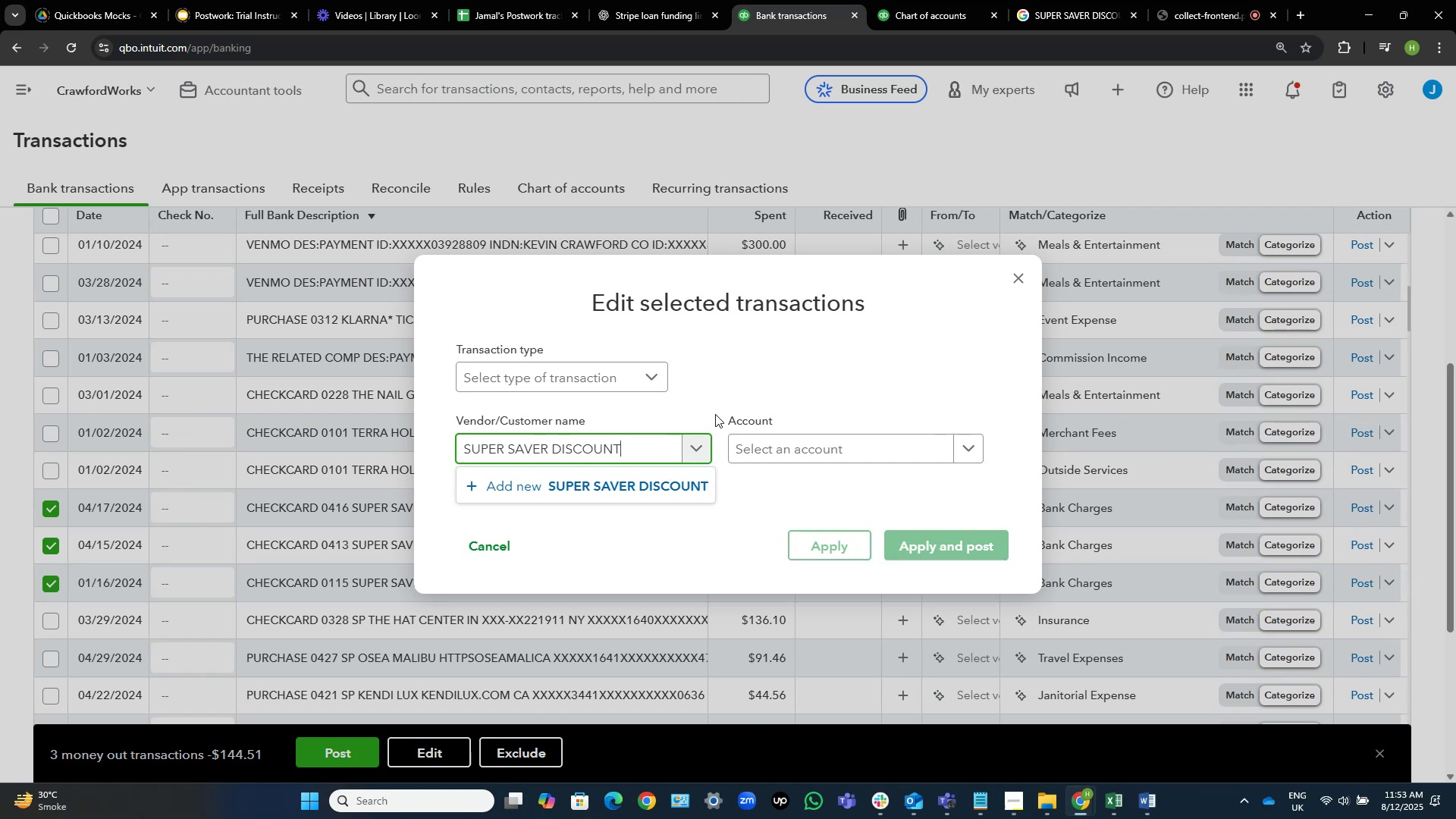 
key(Home)
 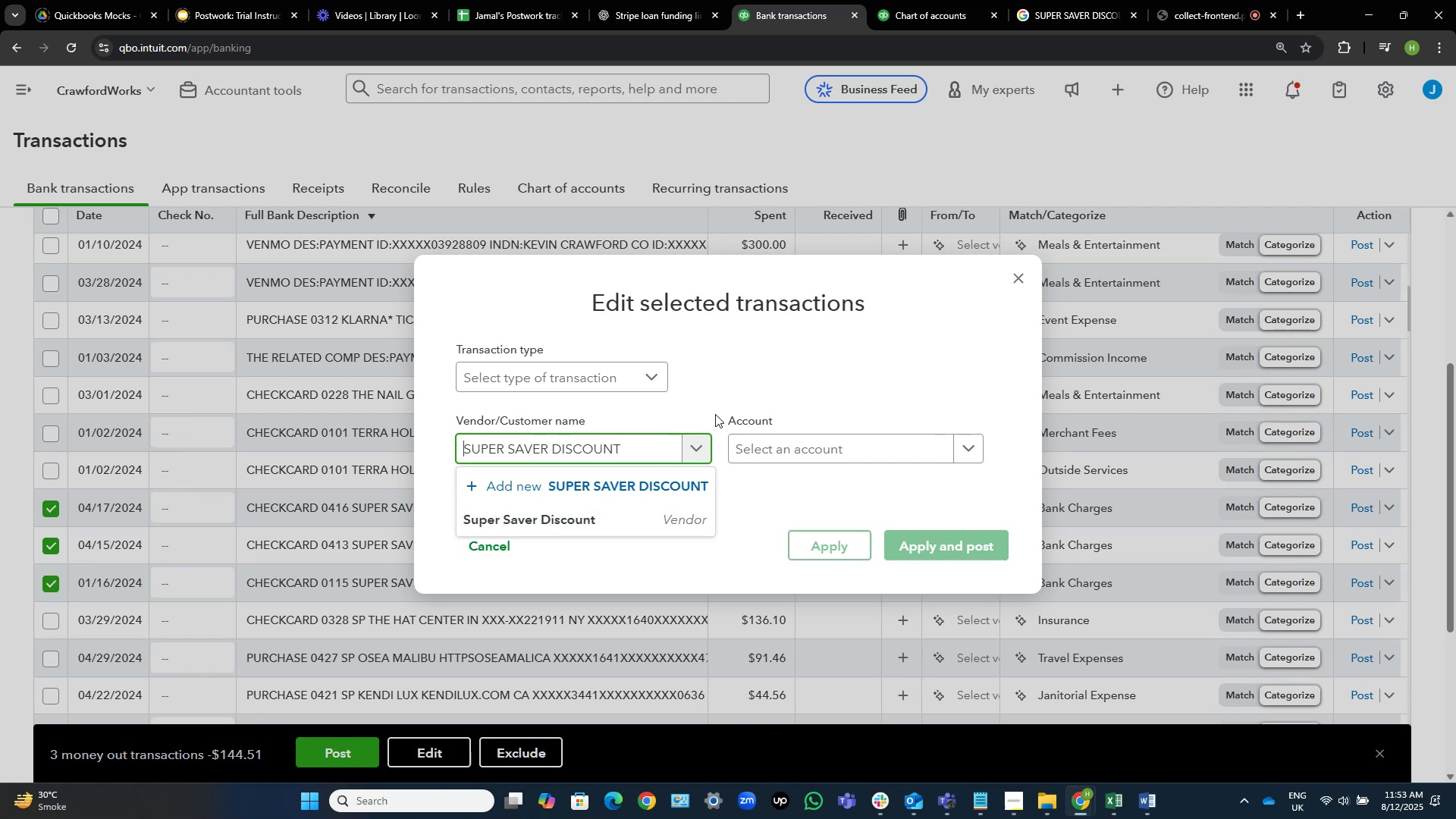 
hold_key(key=Backspace, duration=0.45)
 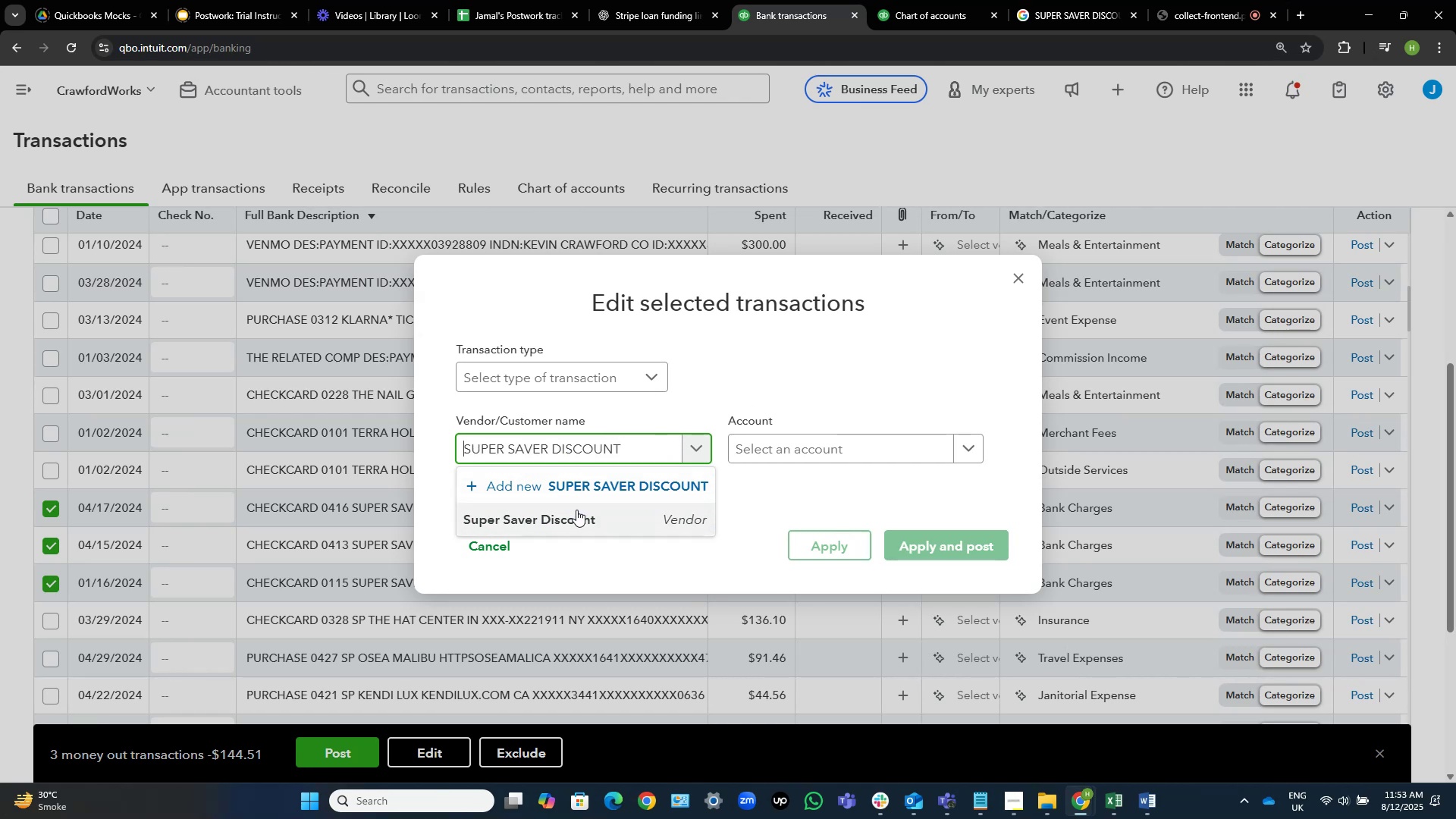 
left_click([579, 515])
 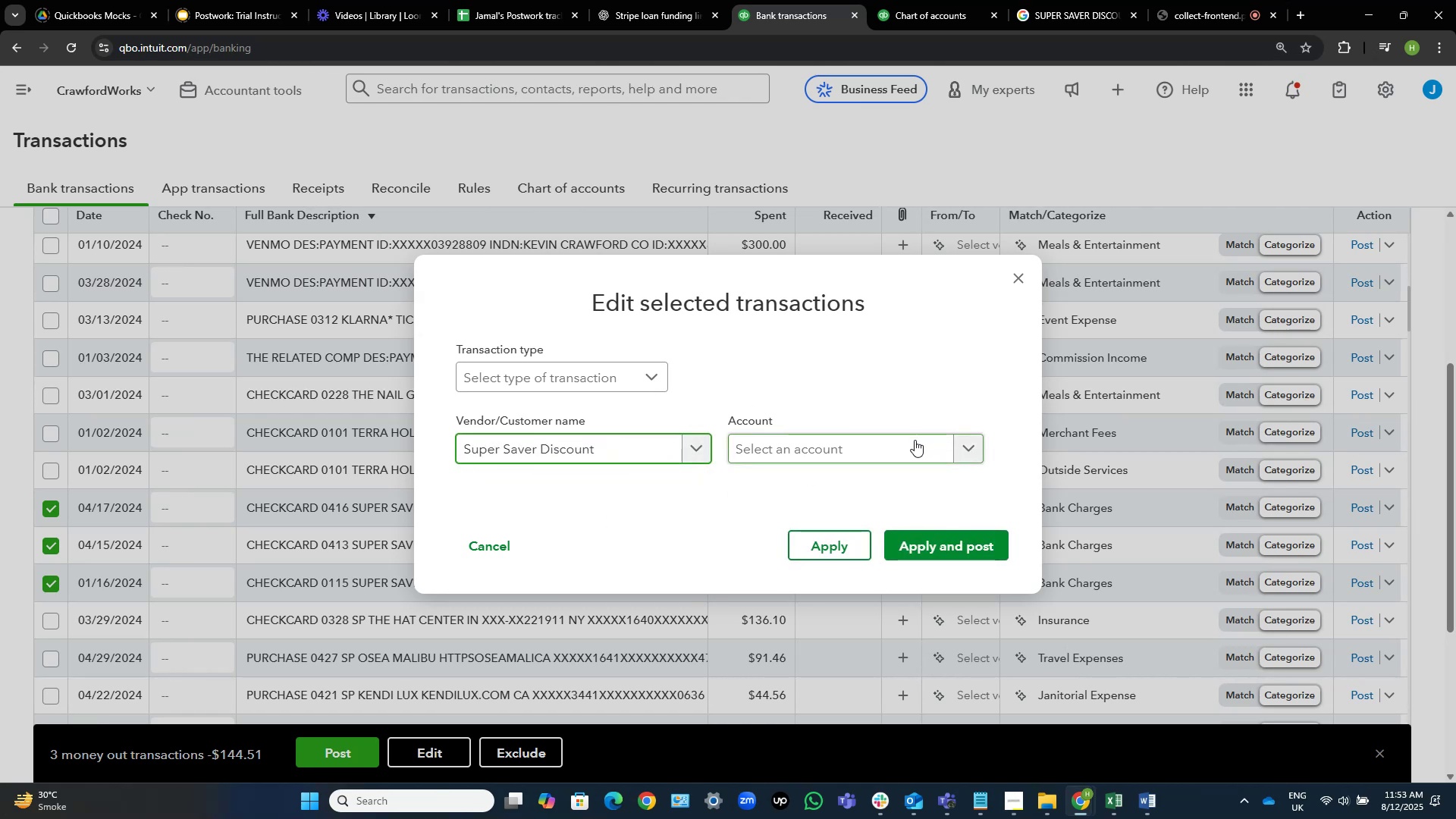 
left_click([915, 440])
 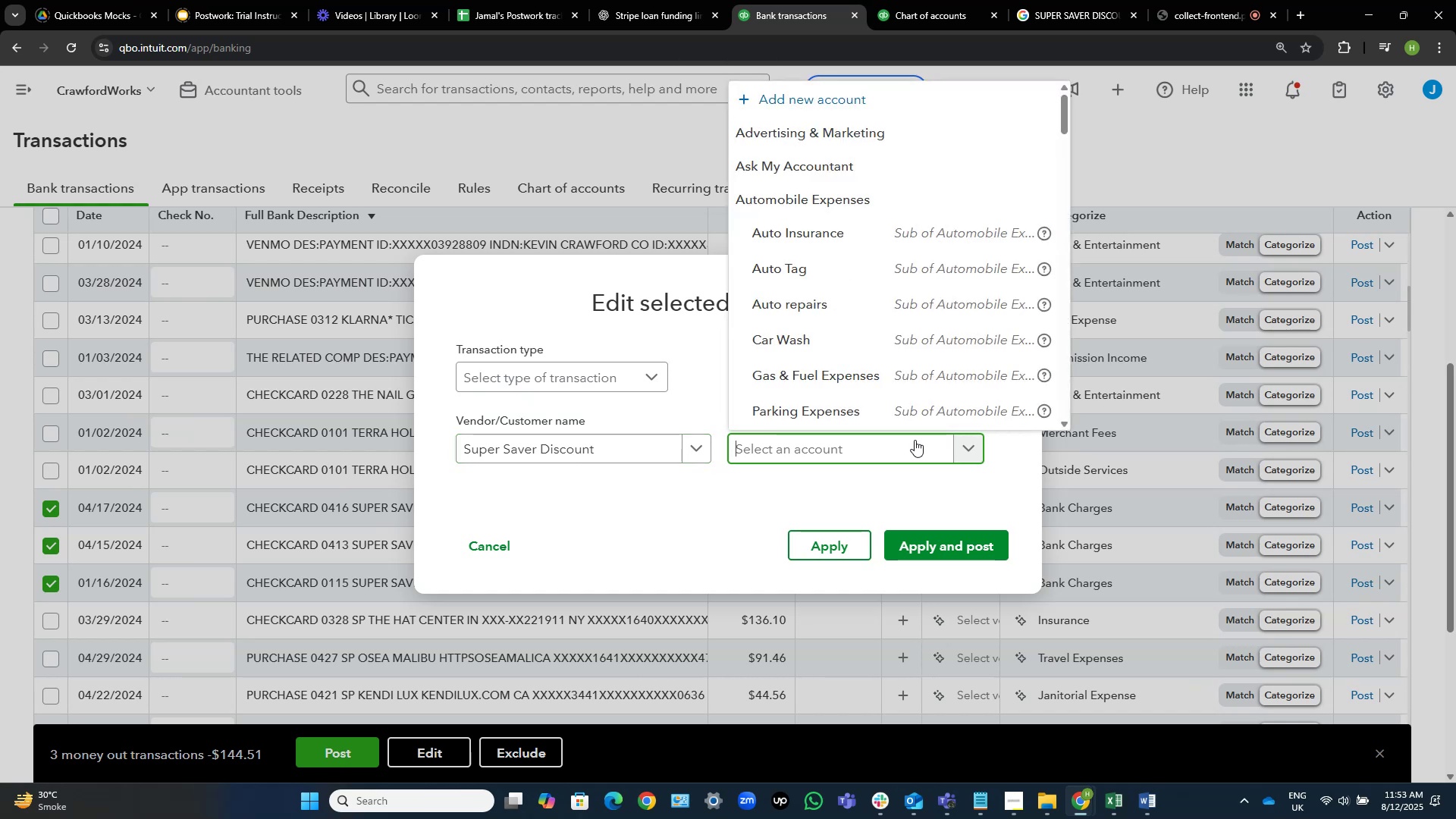 
wait(11.37)
 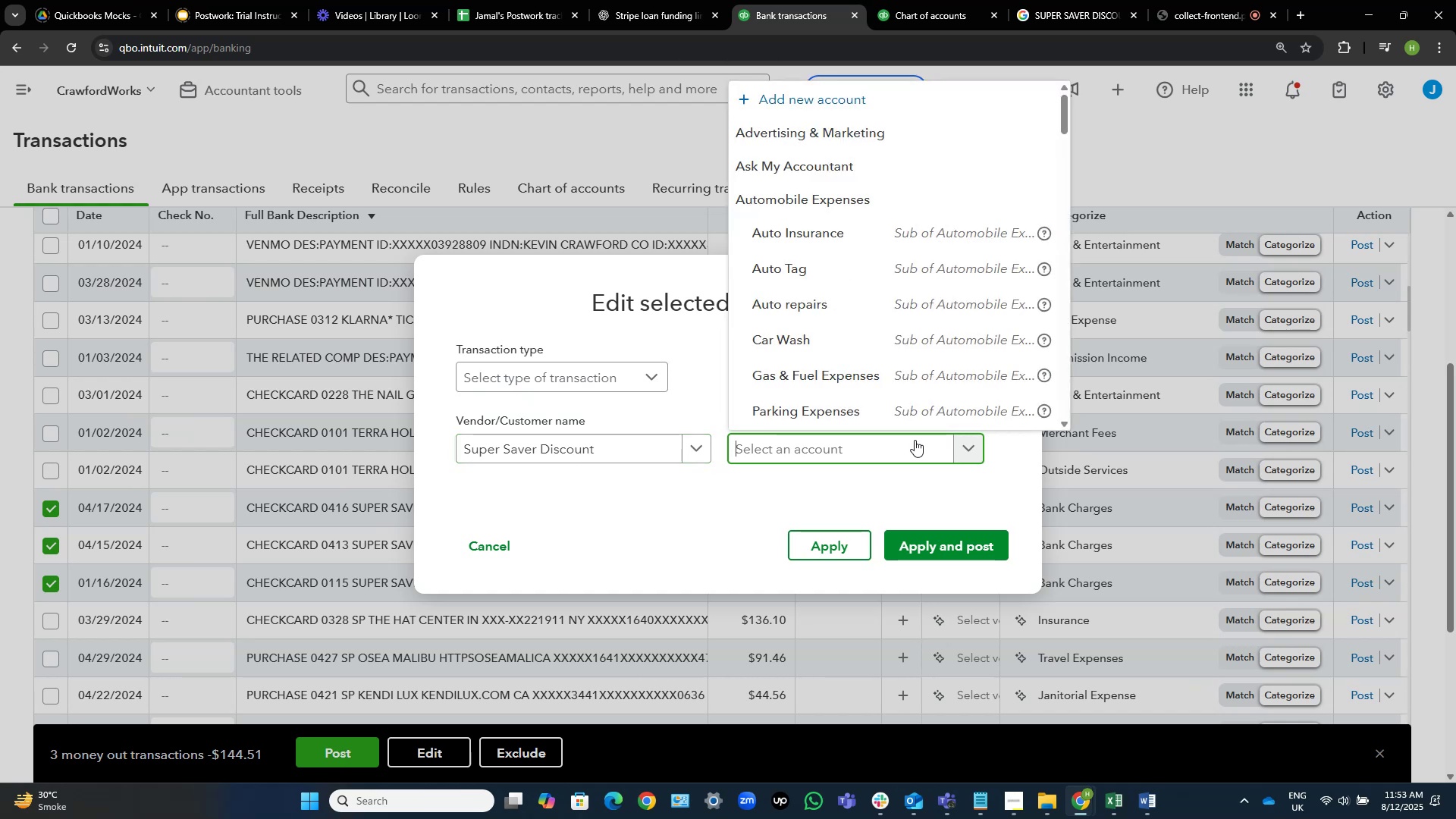 
scroll: coordinate [817, 315], scroll_direction: down, amount: 1.0
 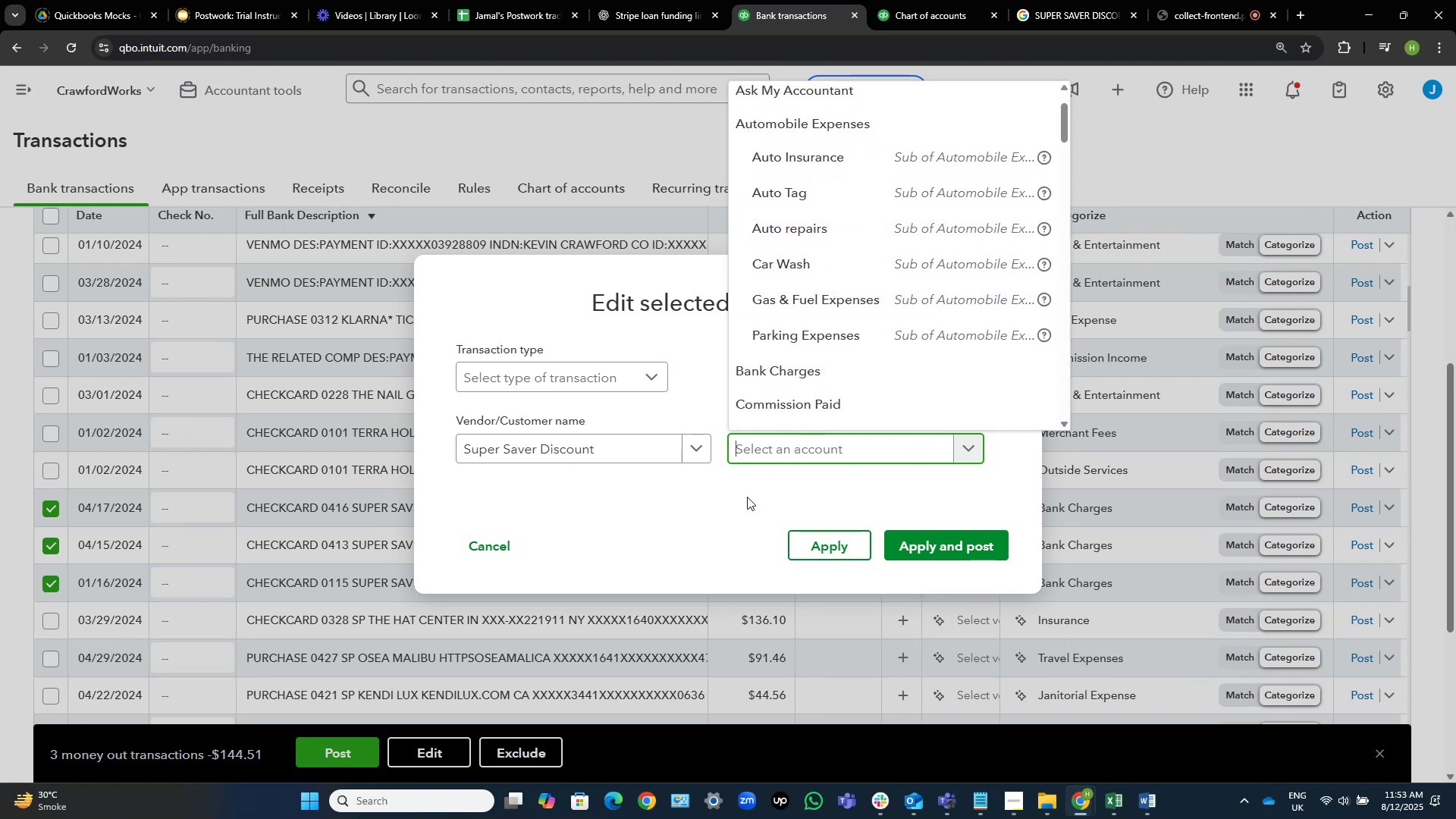 
type(office s)
 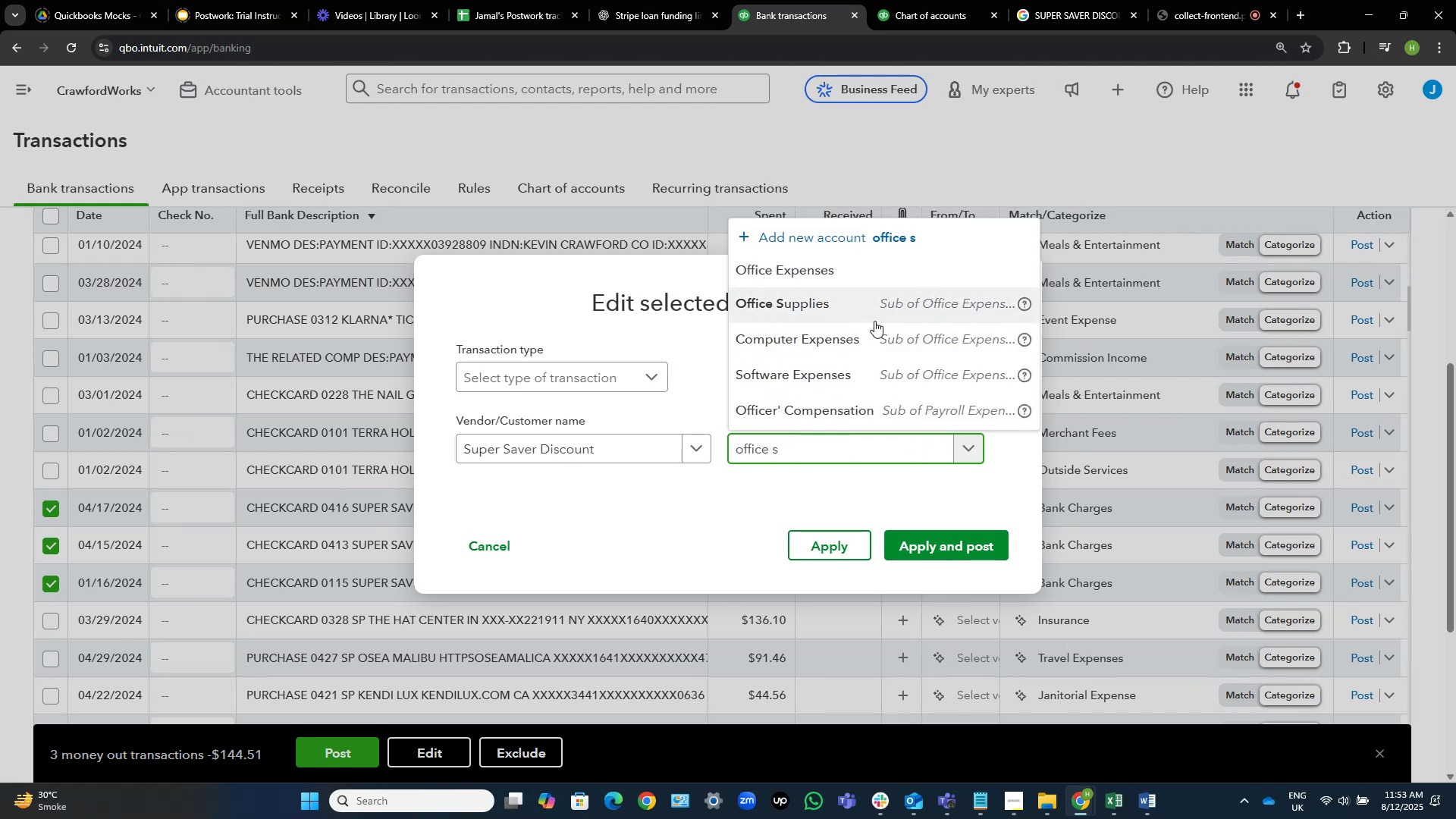 
left_click([881, 317])
 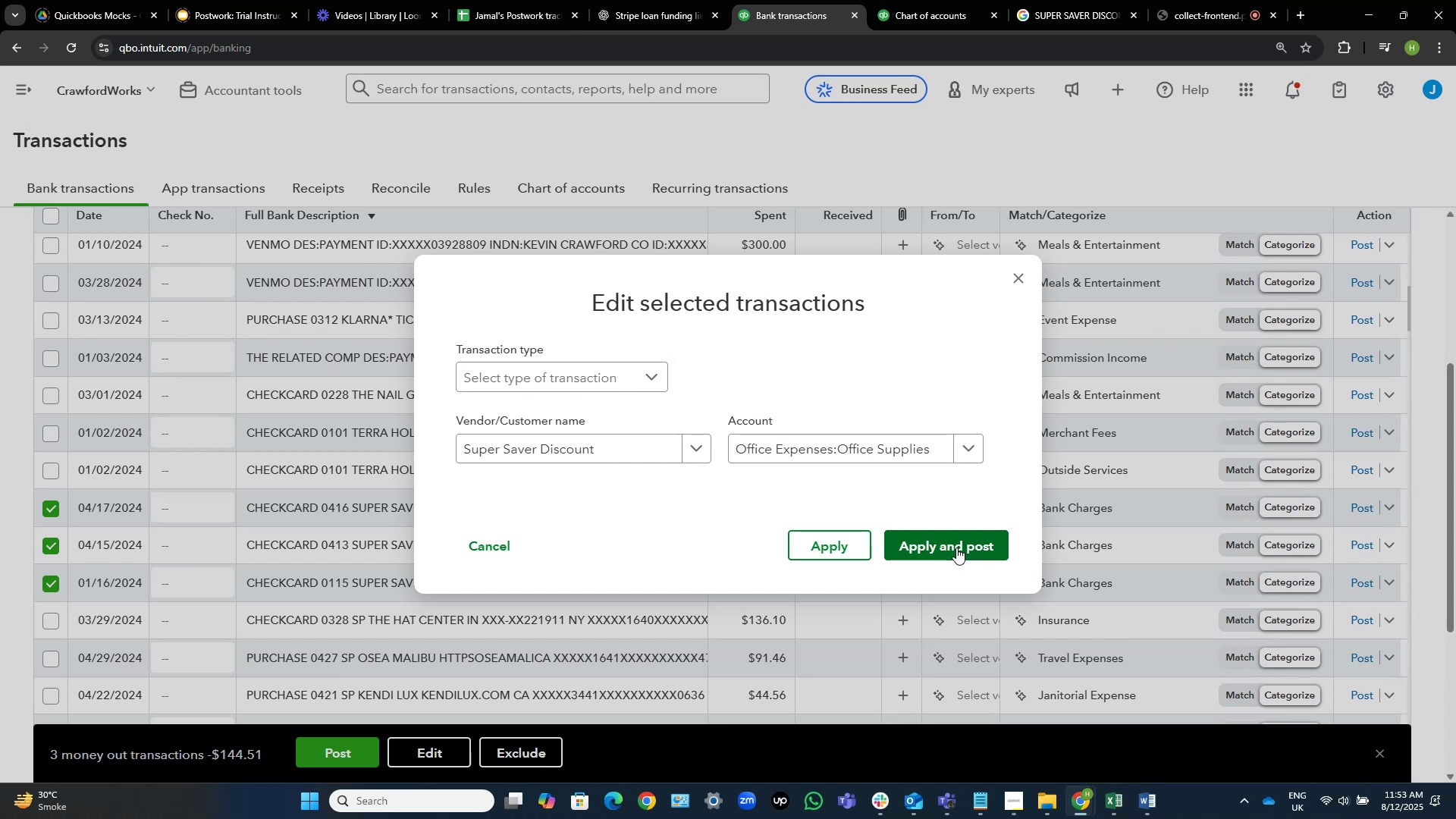 
left_click([956, 548])
 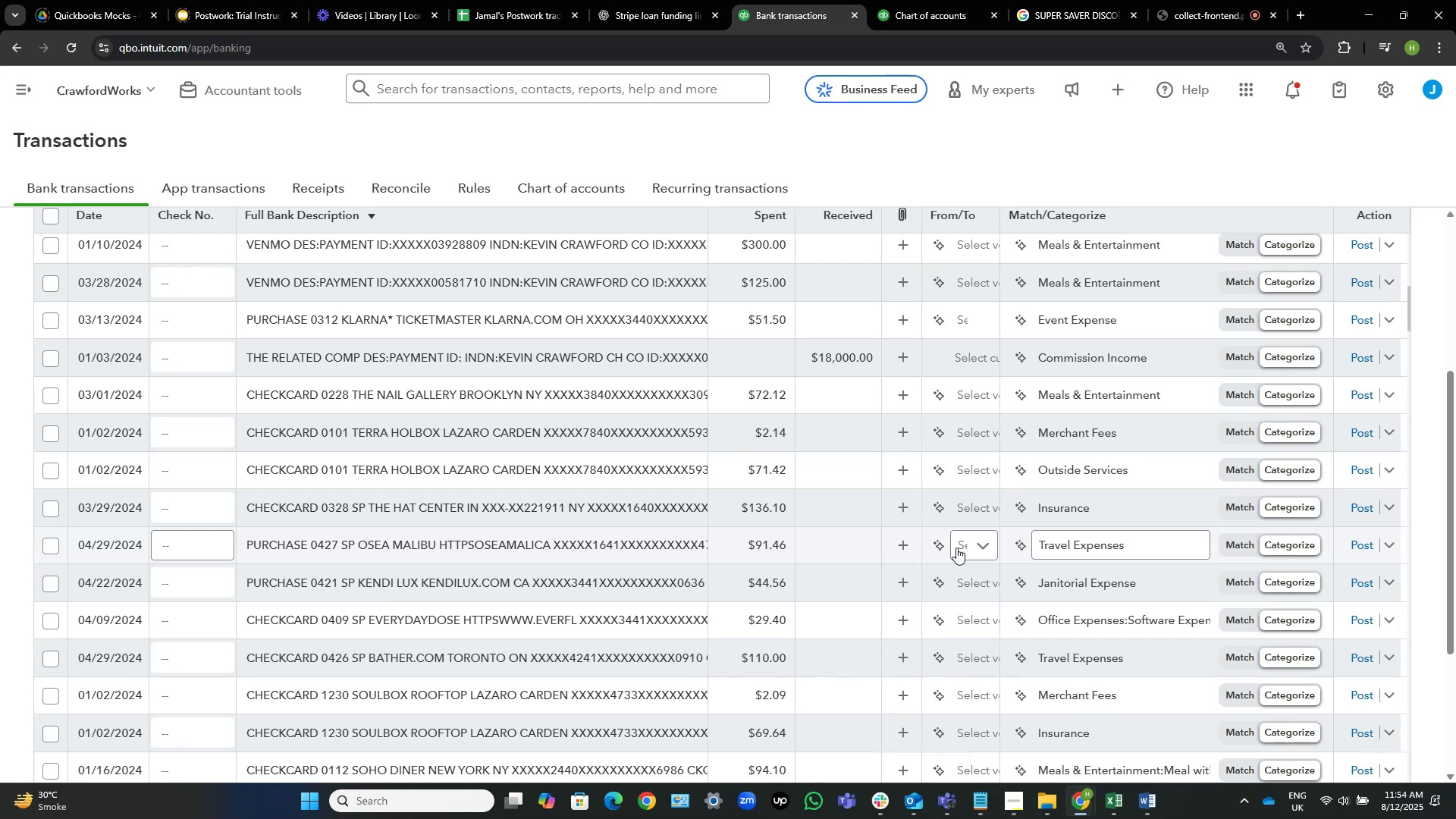 
wait(40.58)
 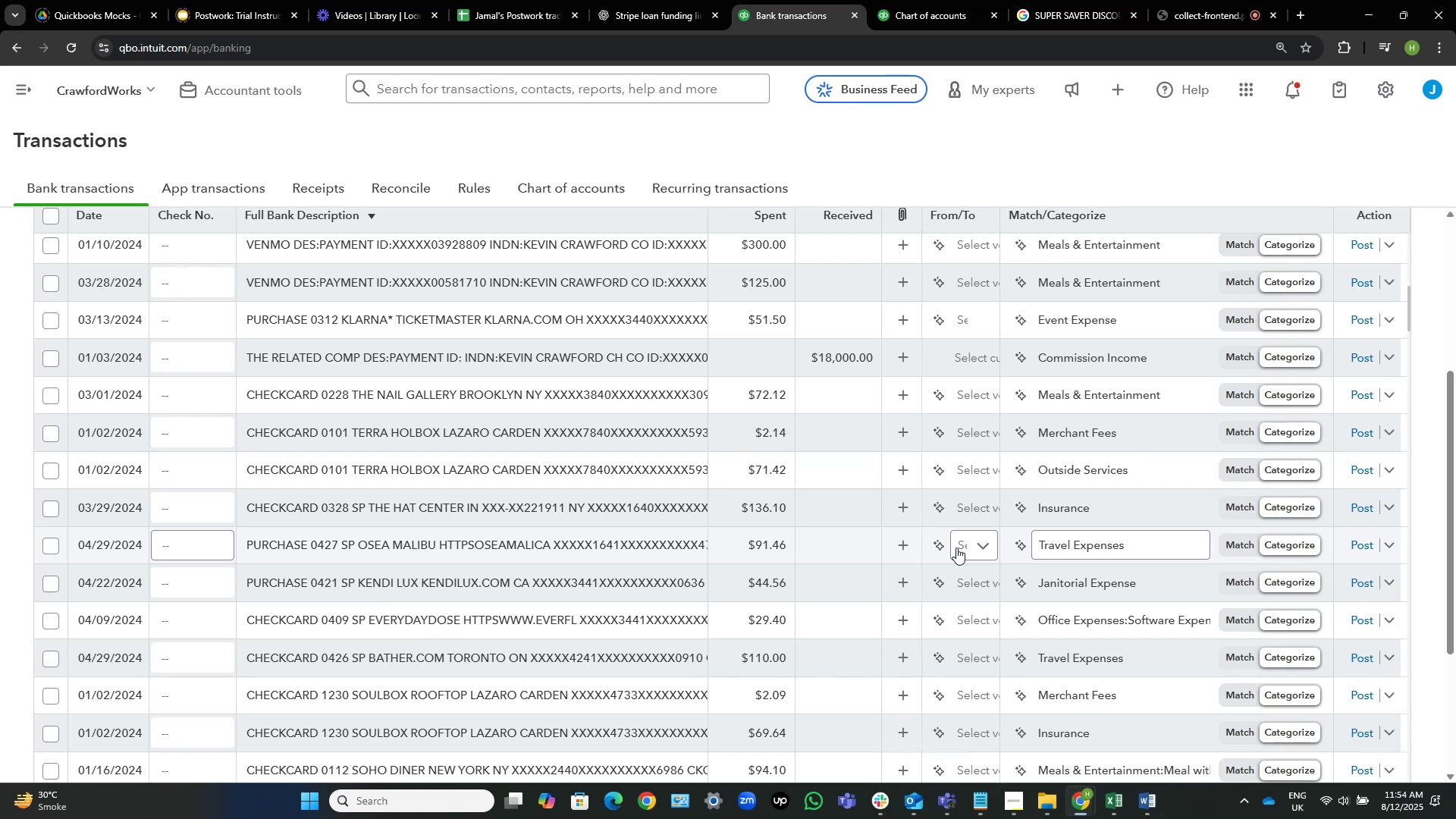 
mouse_move([840, 324])
 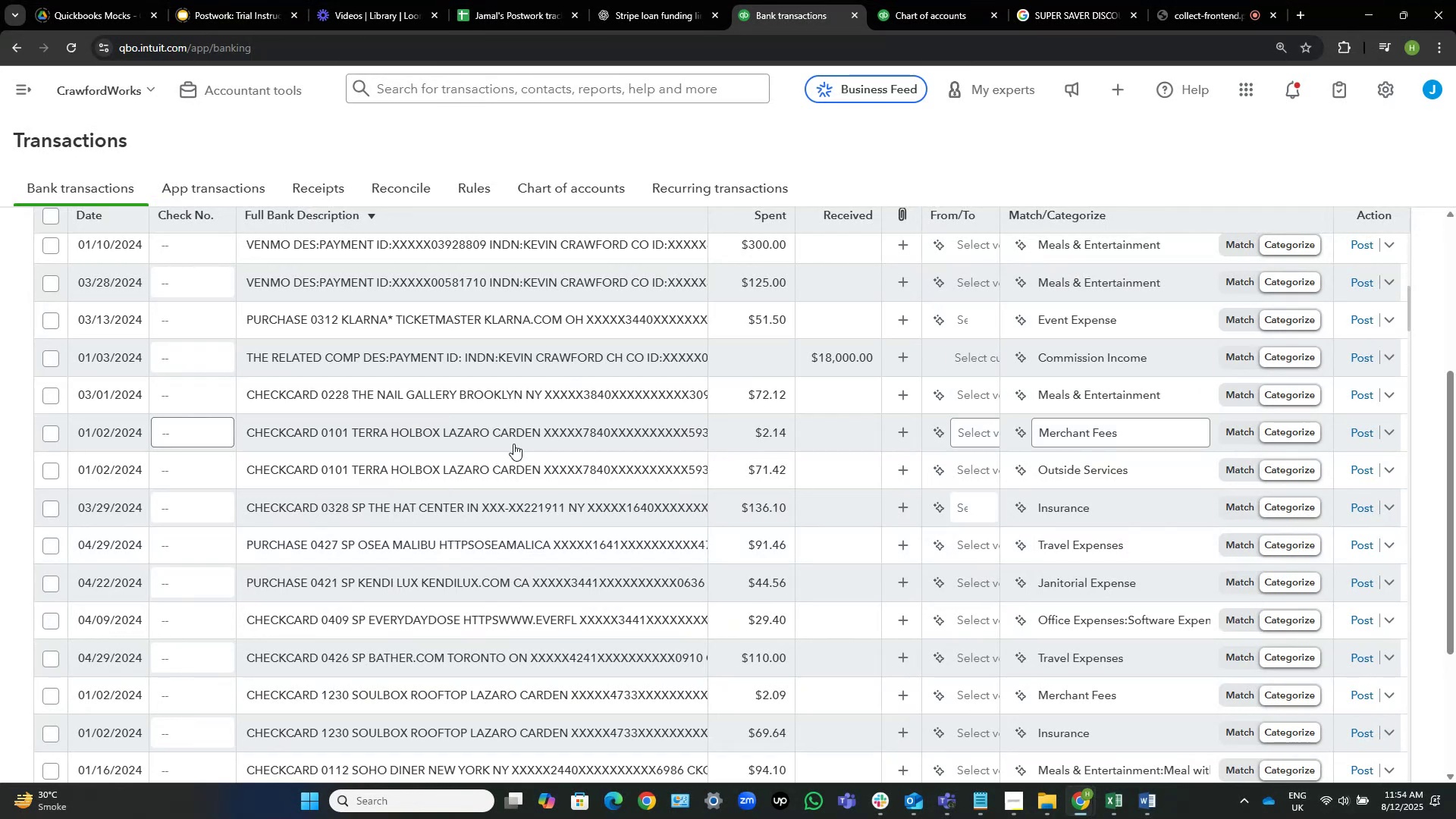 
scroll: coordinate [570, 488], scroll_direction: down, amount: 4.0
 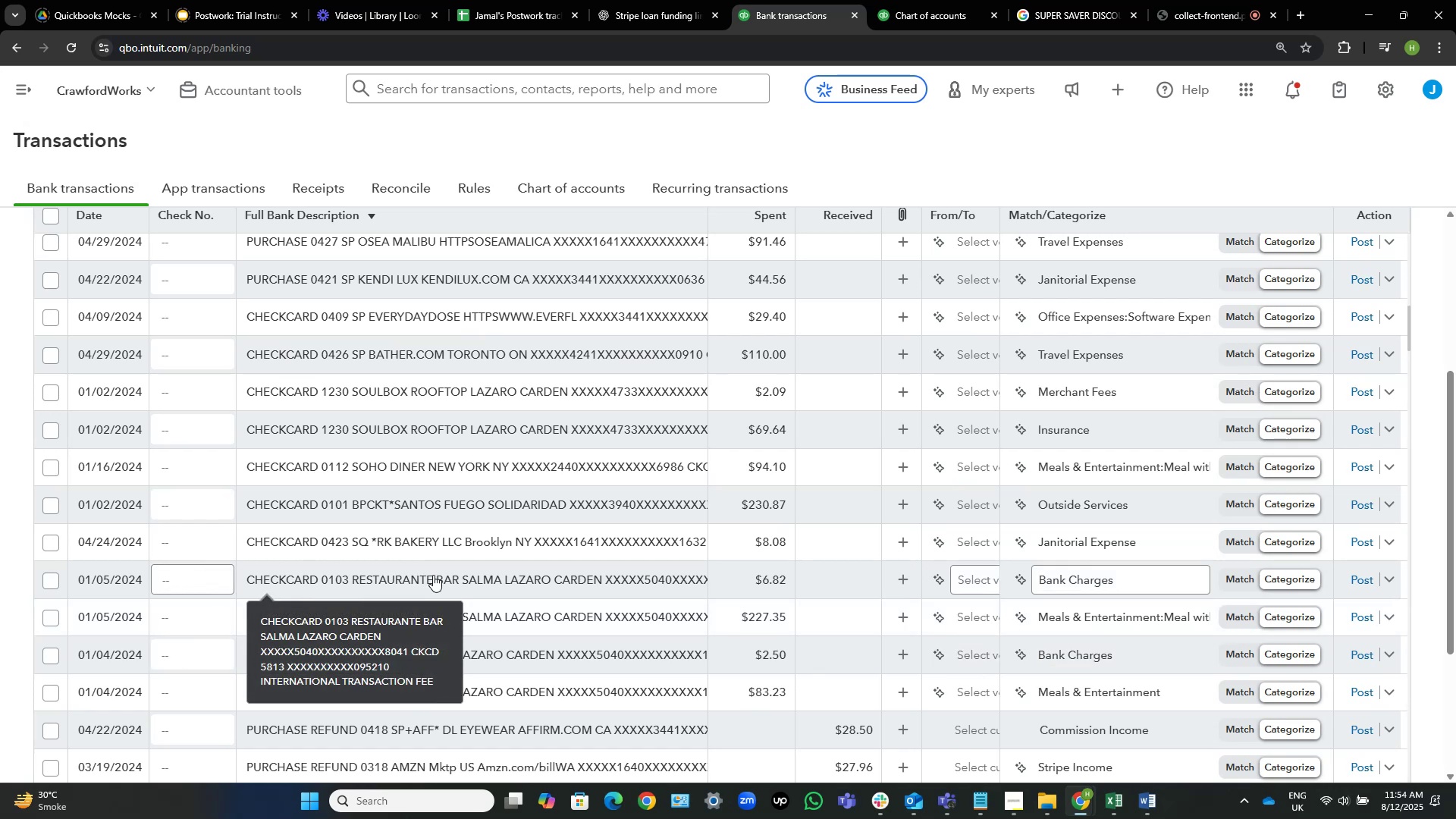 
wait(5.15)
 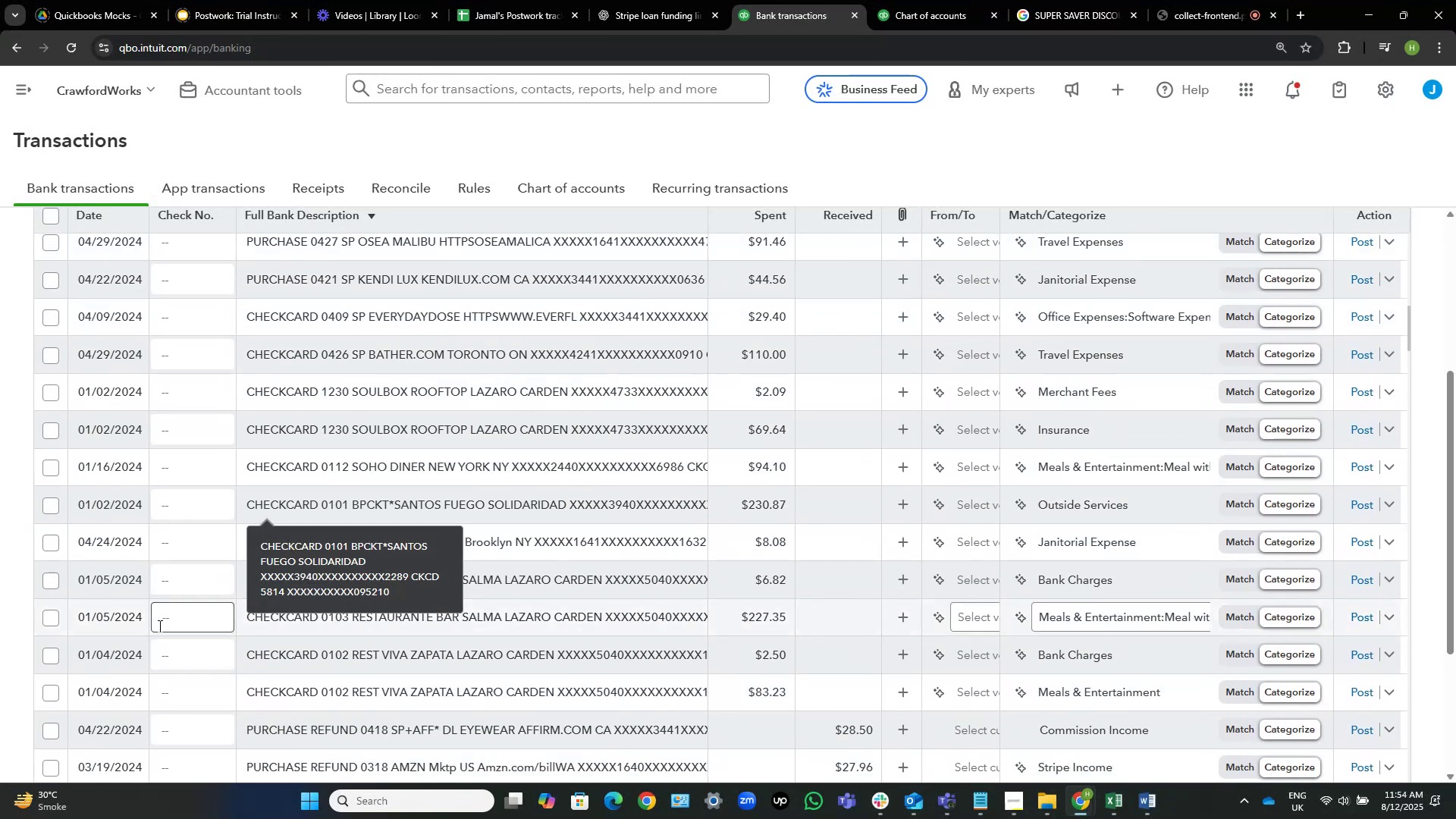 
left_click([975, 579])
 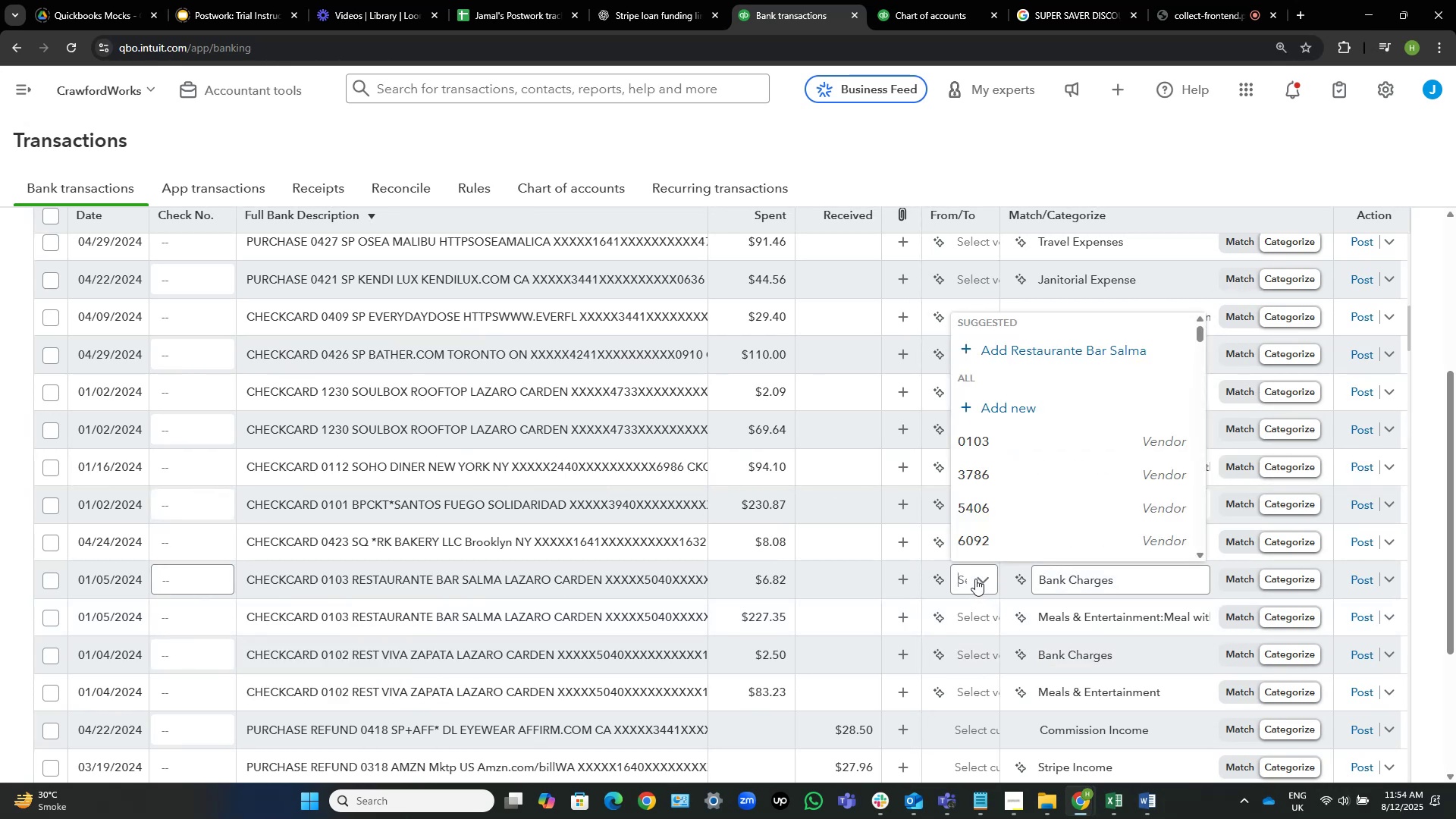 
wait(5.78)
 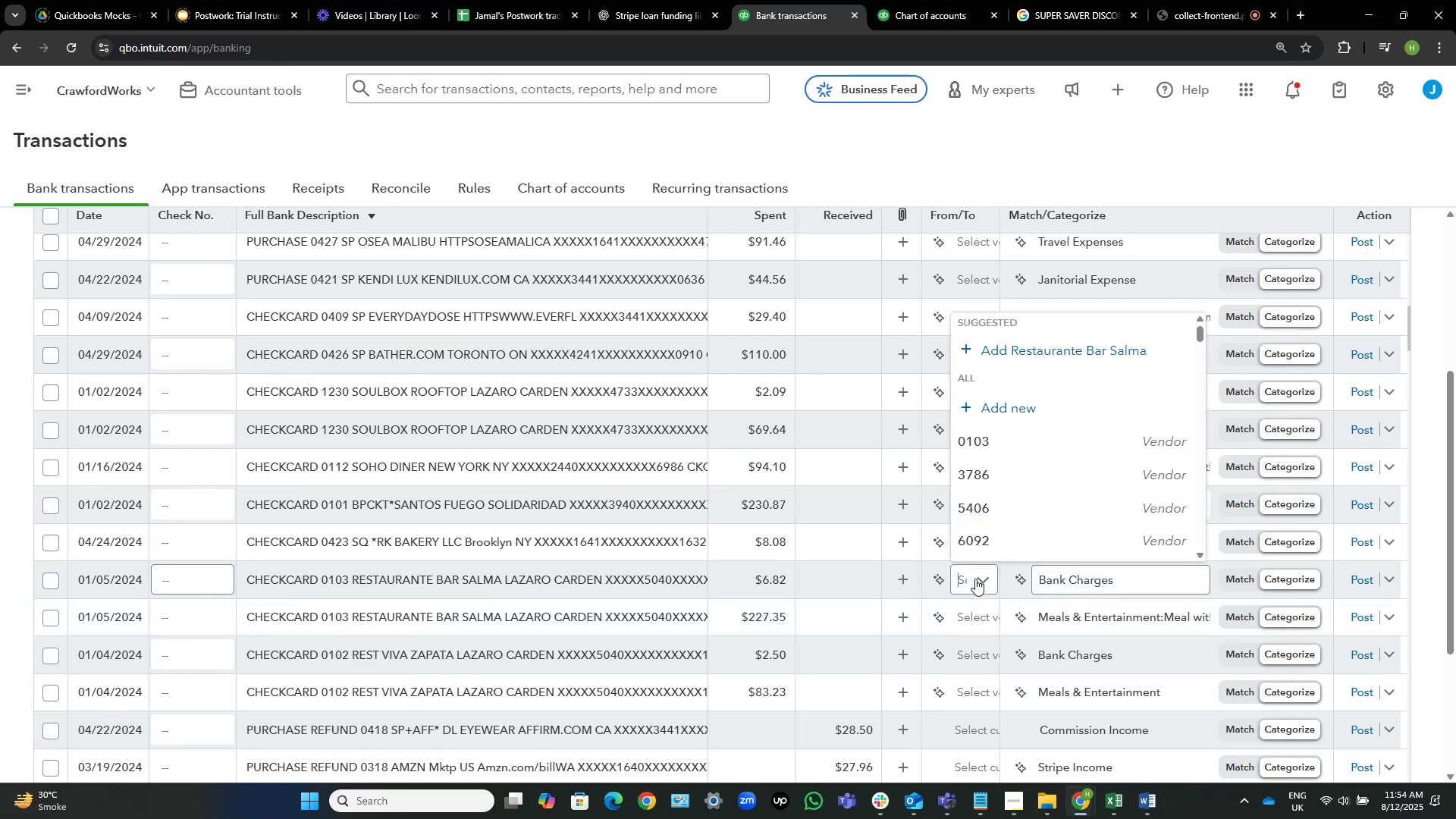 
left_click([514, 583])
 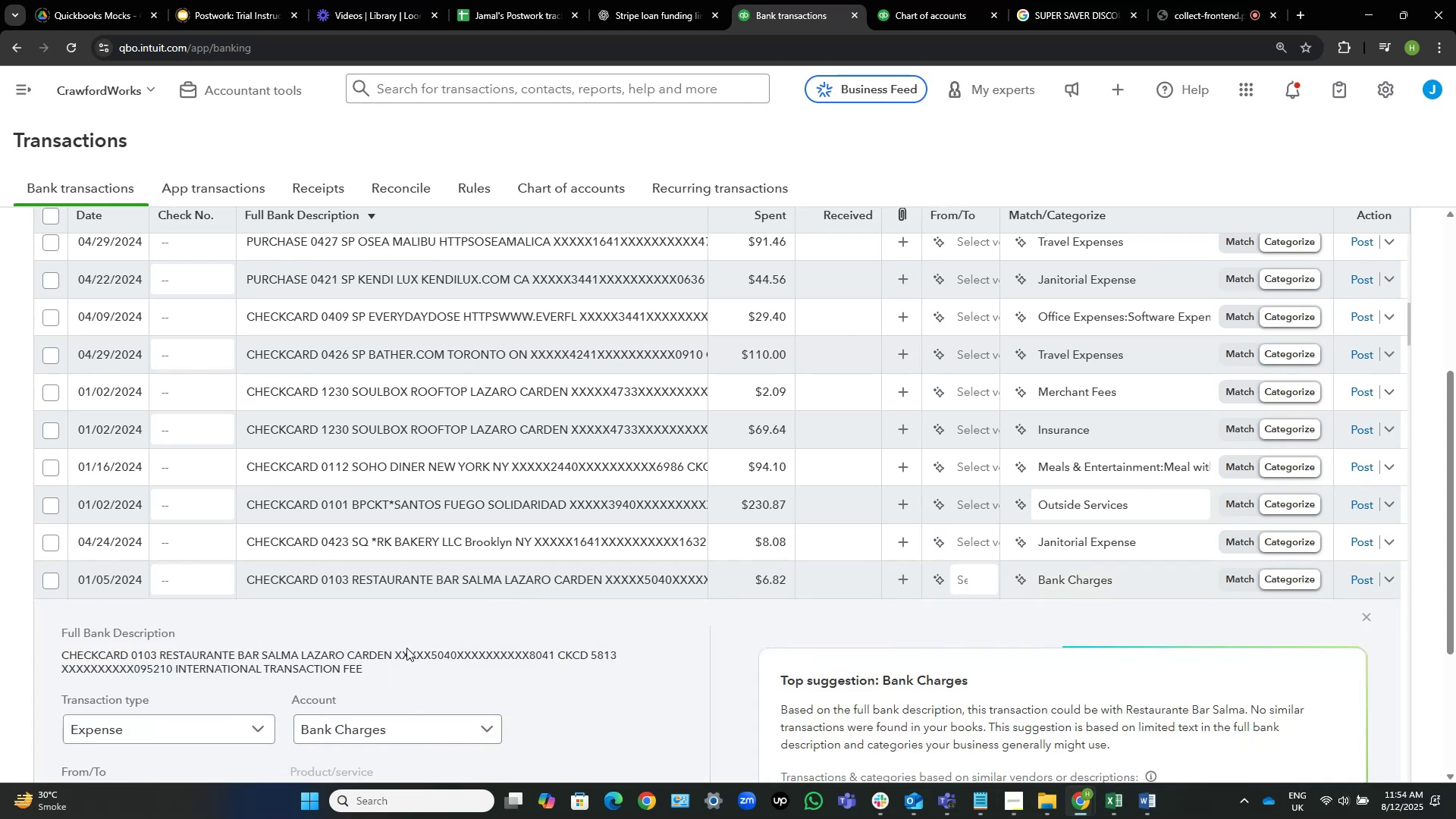 
left_click_drag(start_coordinate=[391, 656], to_coordinate=[162, 656])
 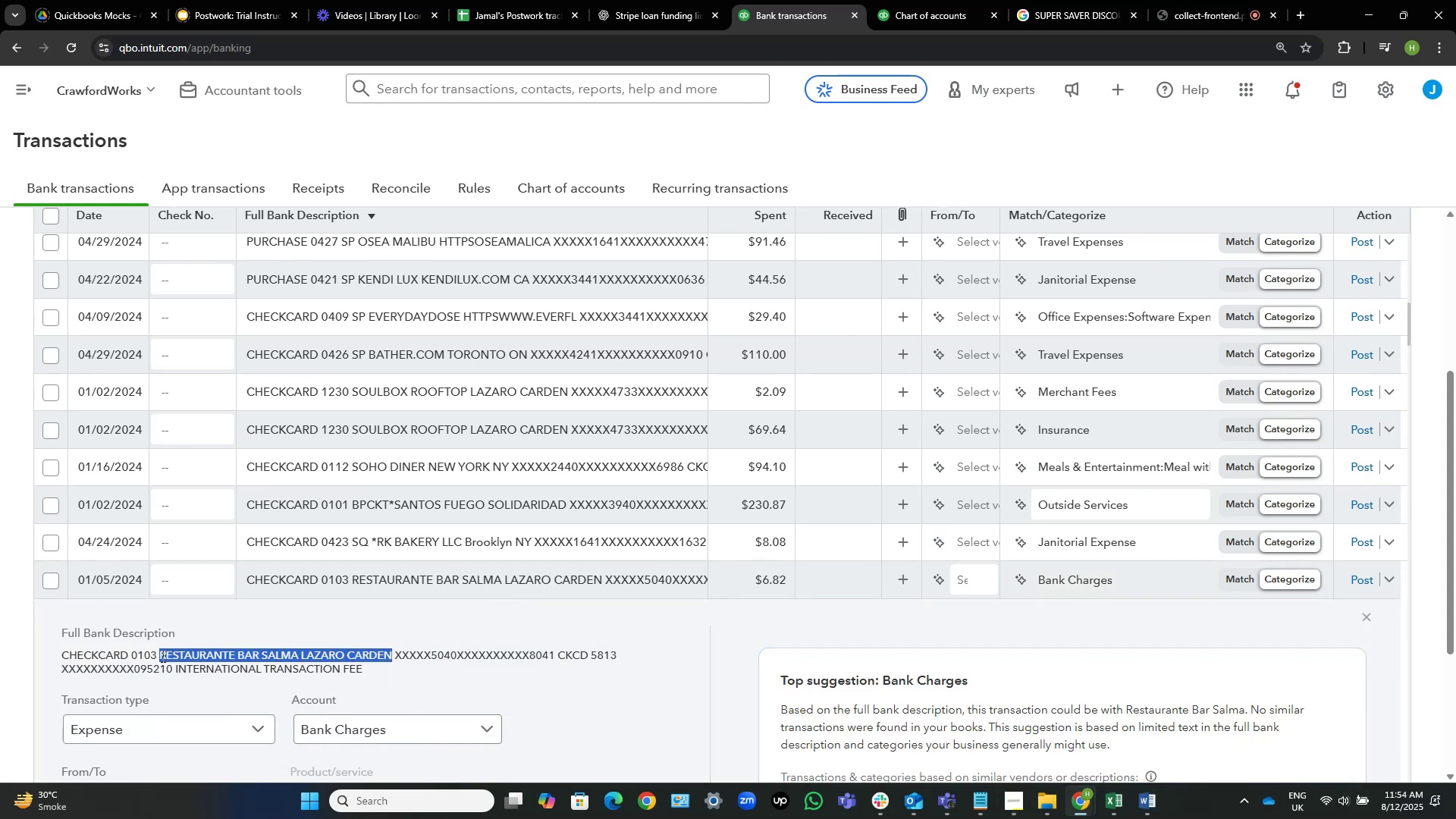 
key(Control+C)
 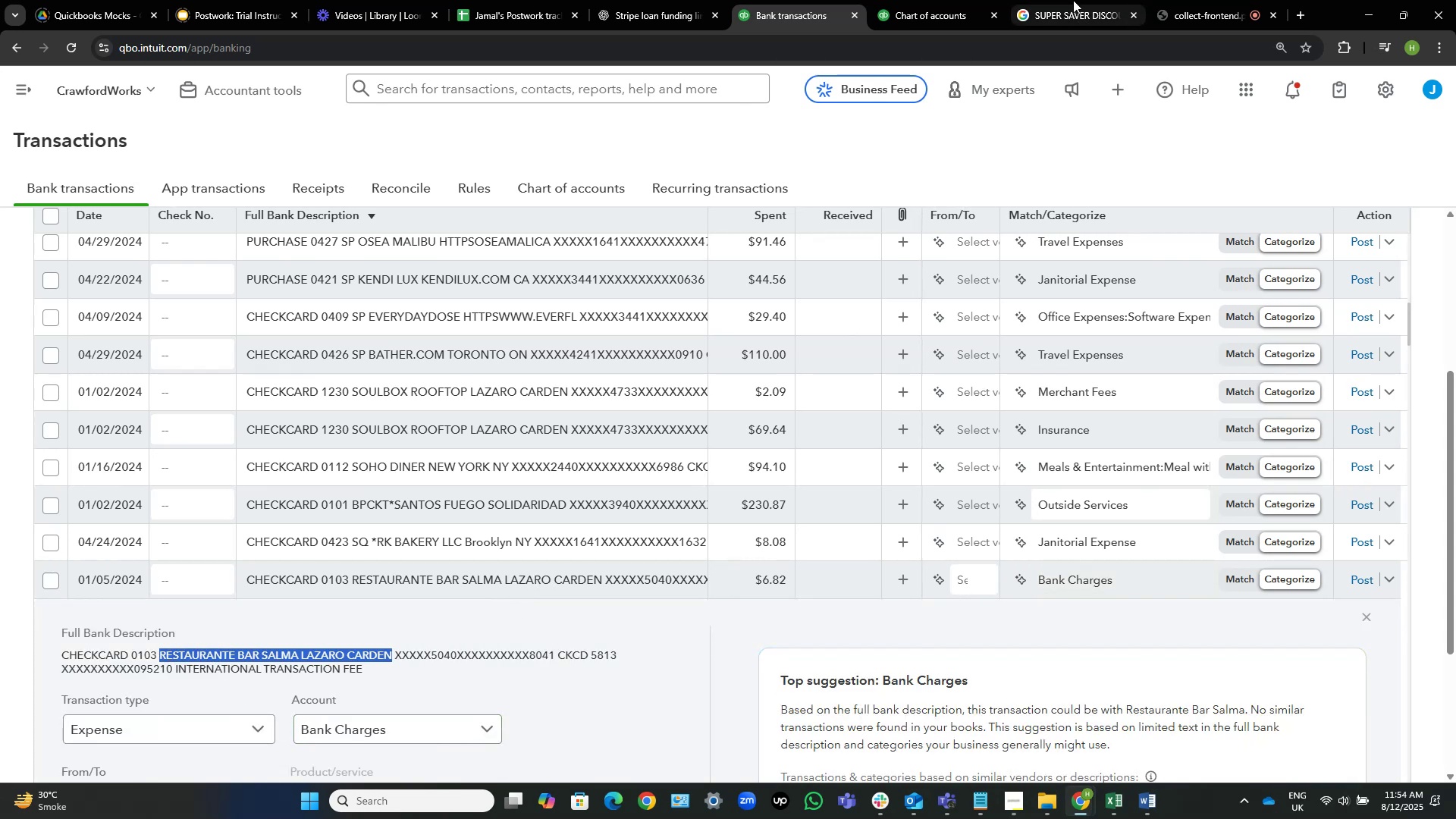 
left_click([1073, 0])
 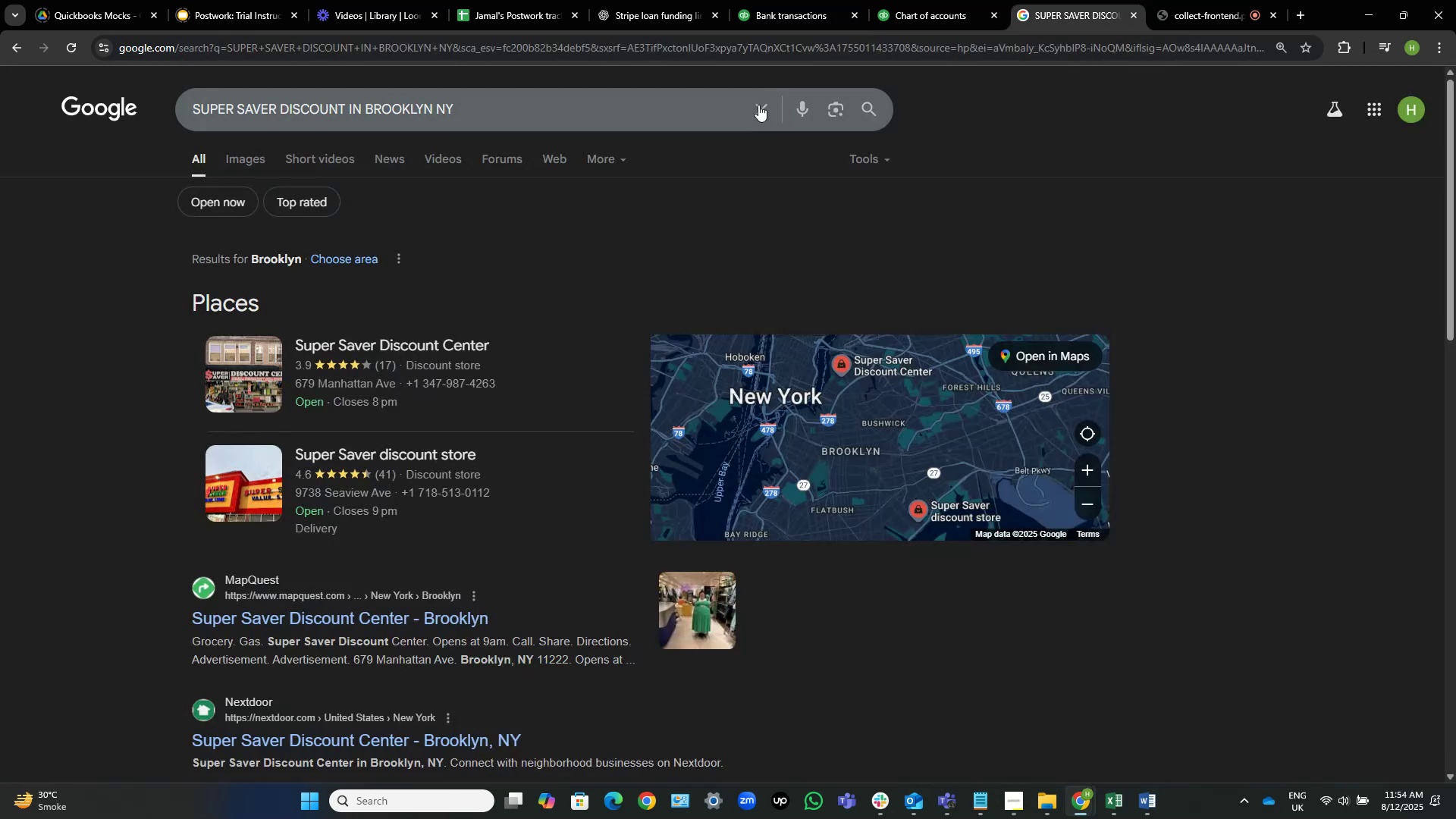 
left_click([748, 106])
 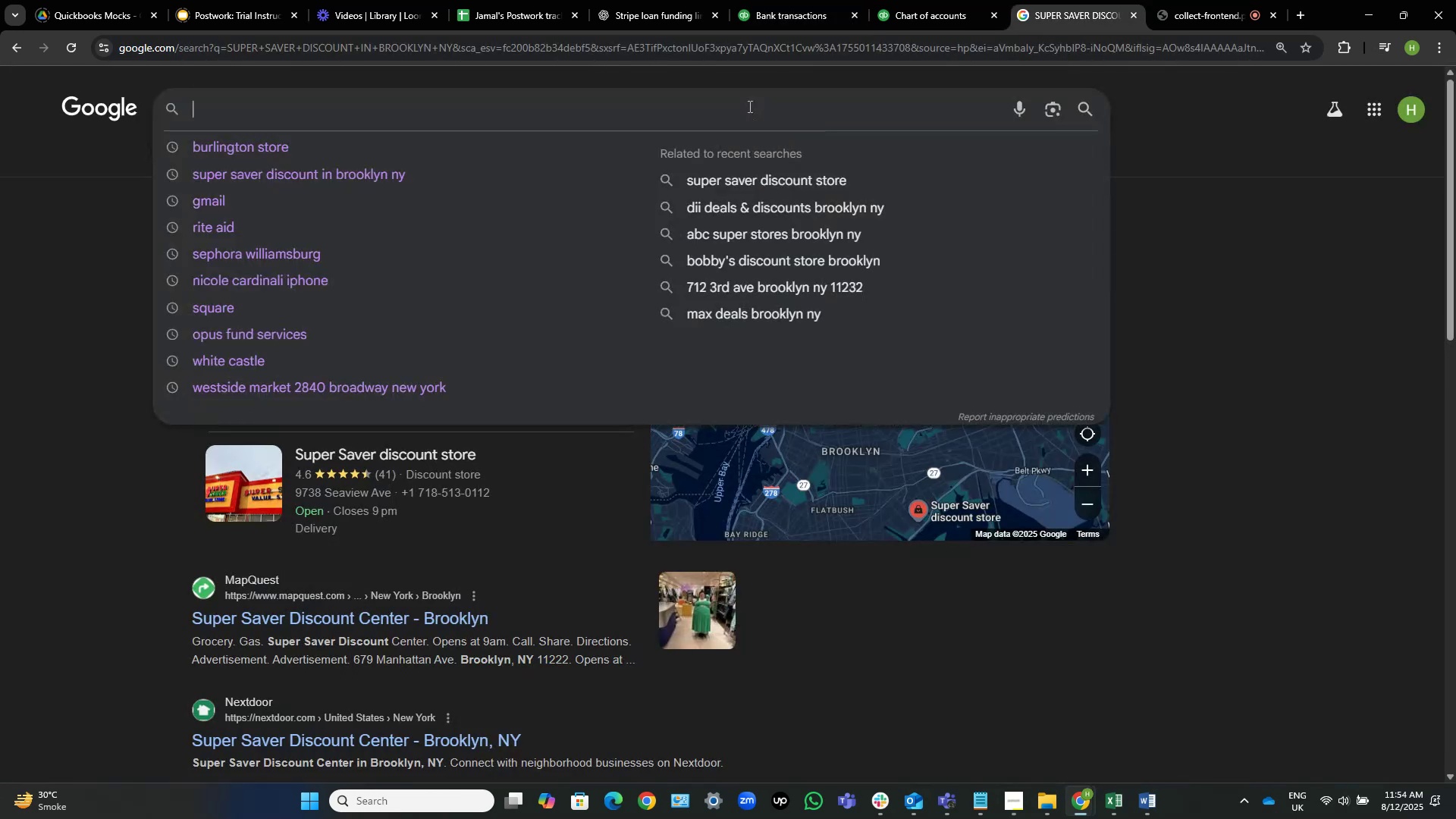 
key(Control+V)
 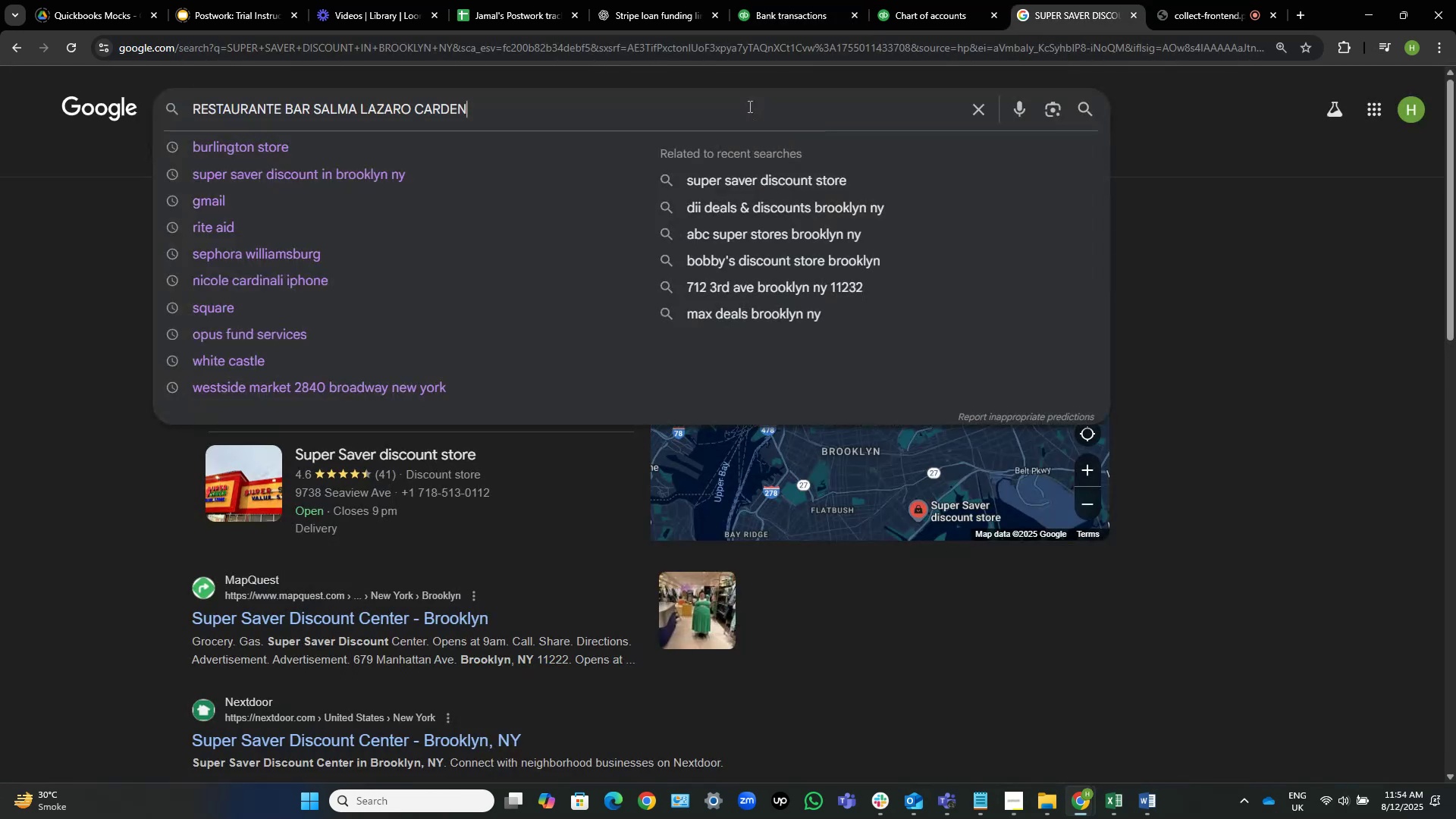 
key(NumpadEnter)
 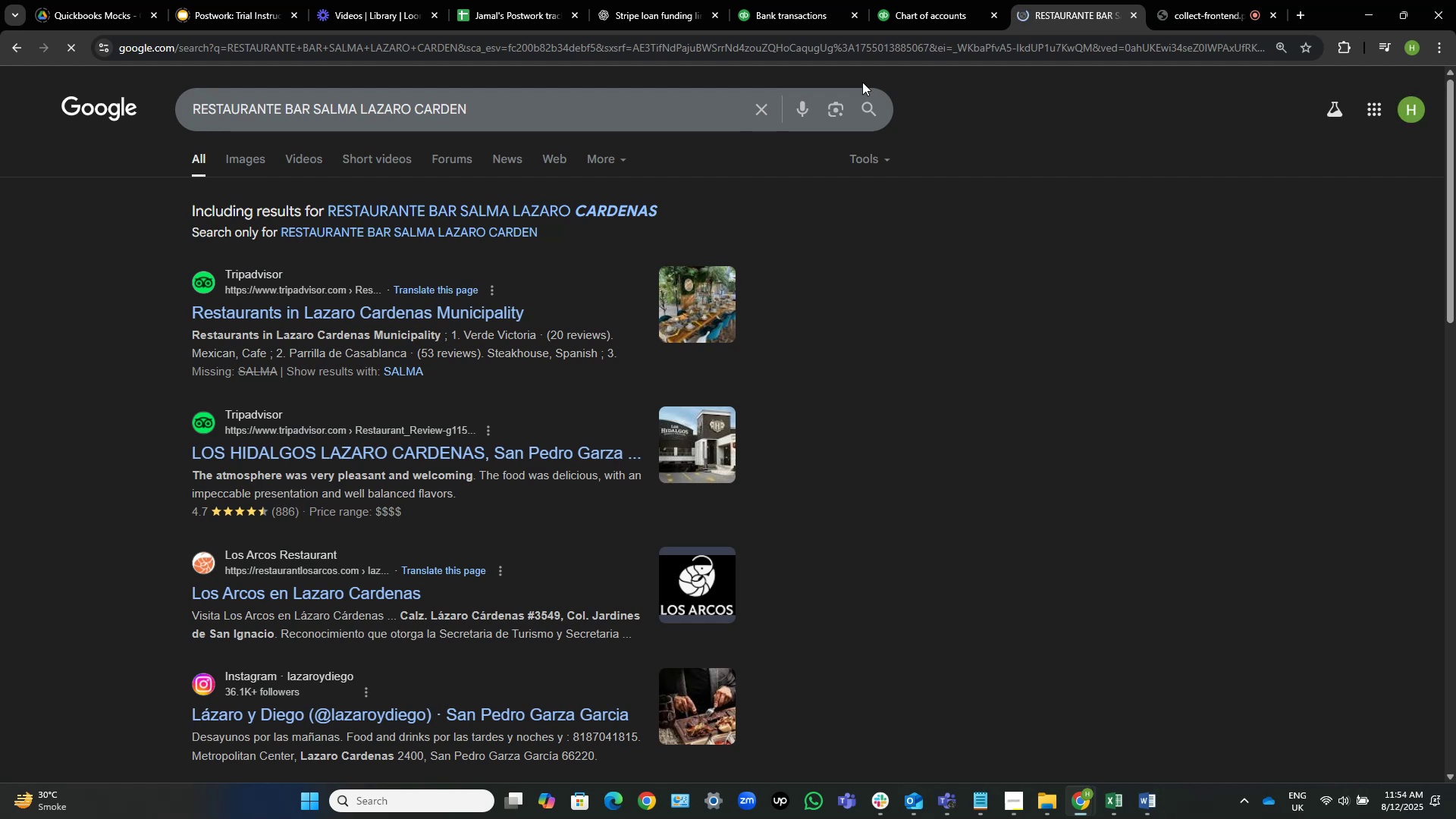 
wait(6.13)
 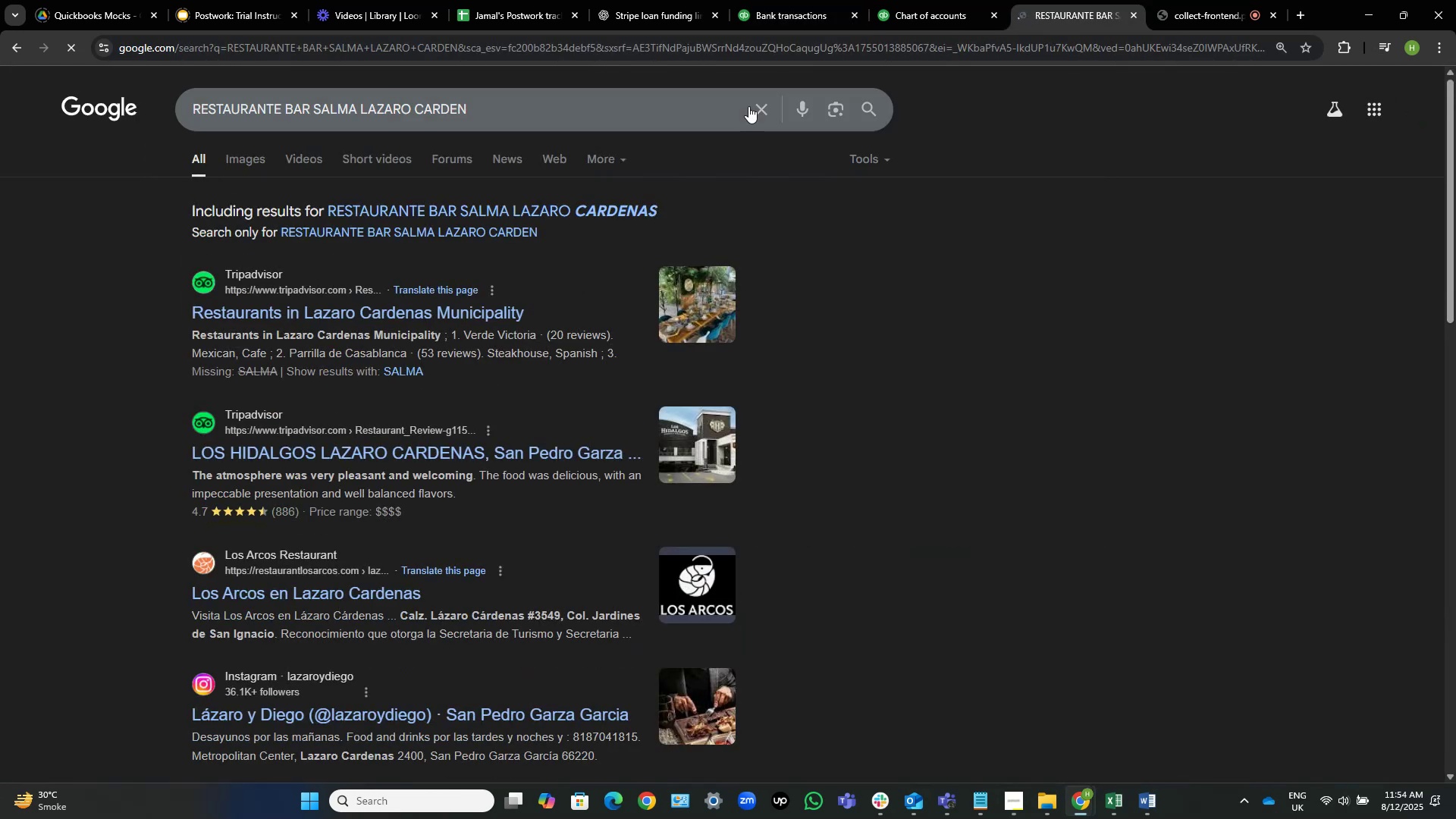 
left_click([755, 1])
 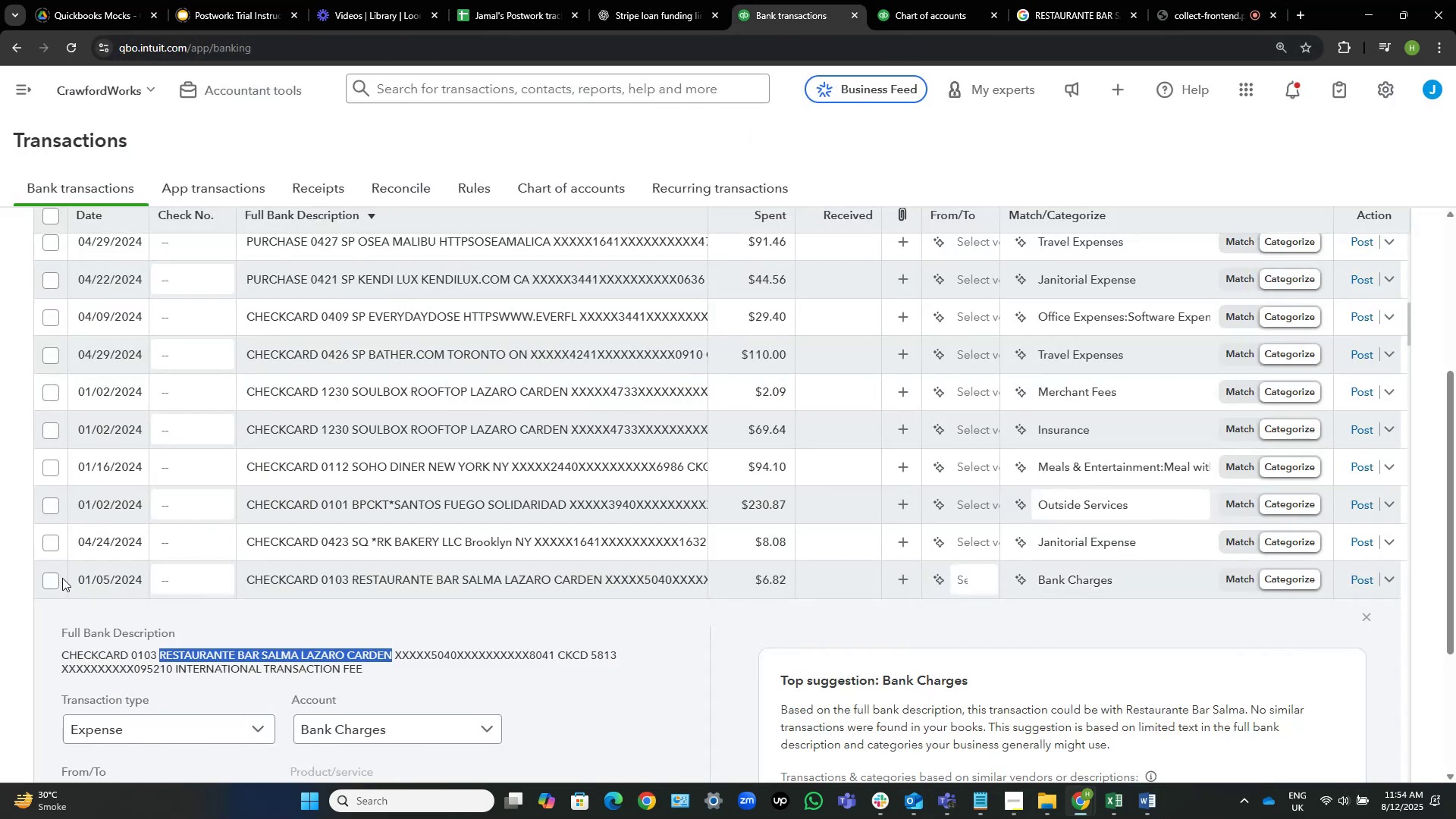 
left_click([49, 579])
 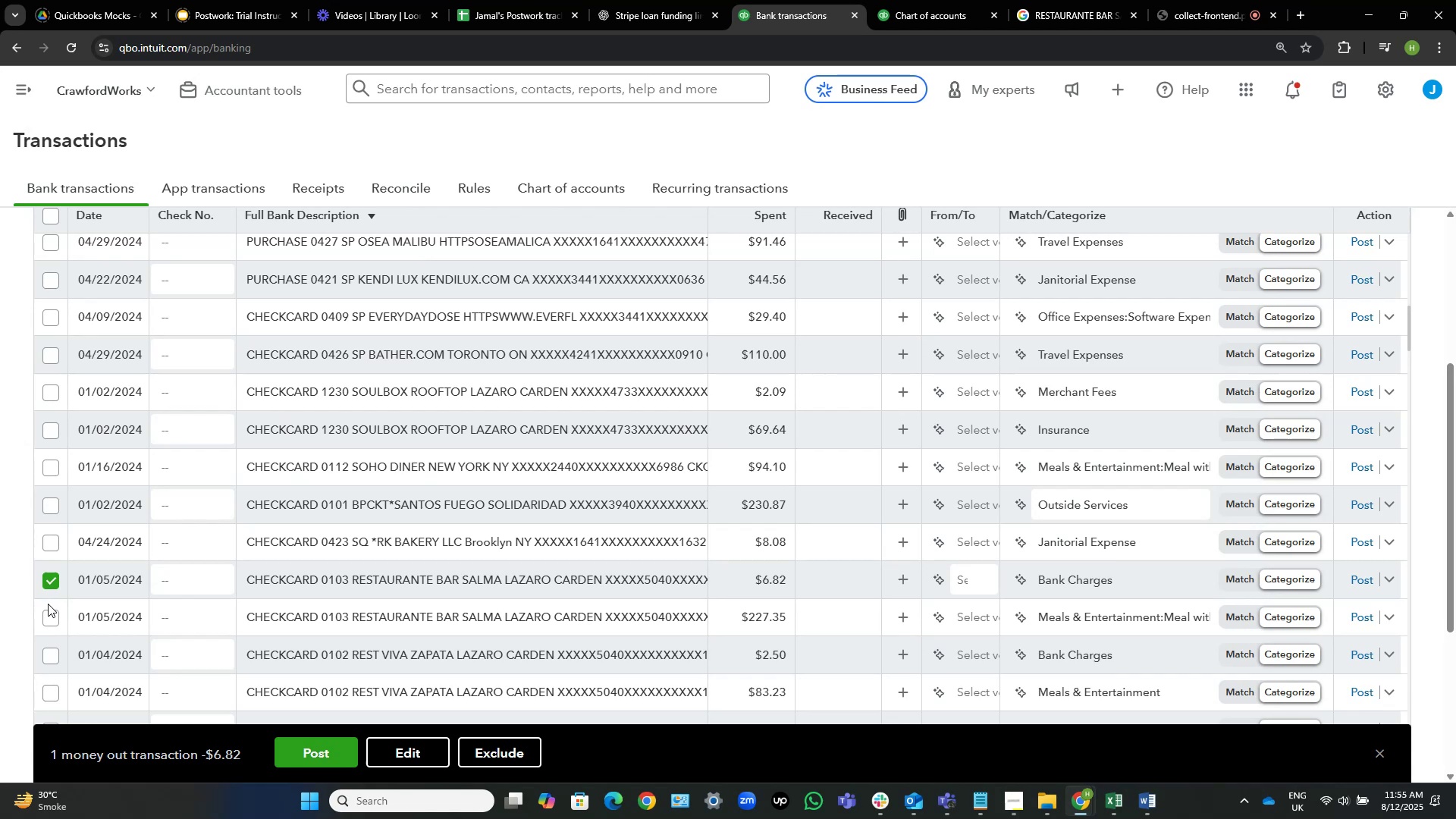 
left_click([51, 621])
 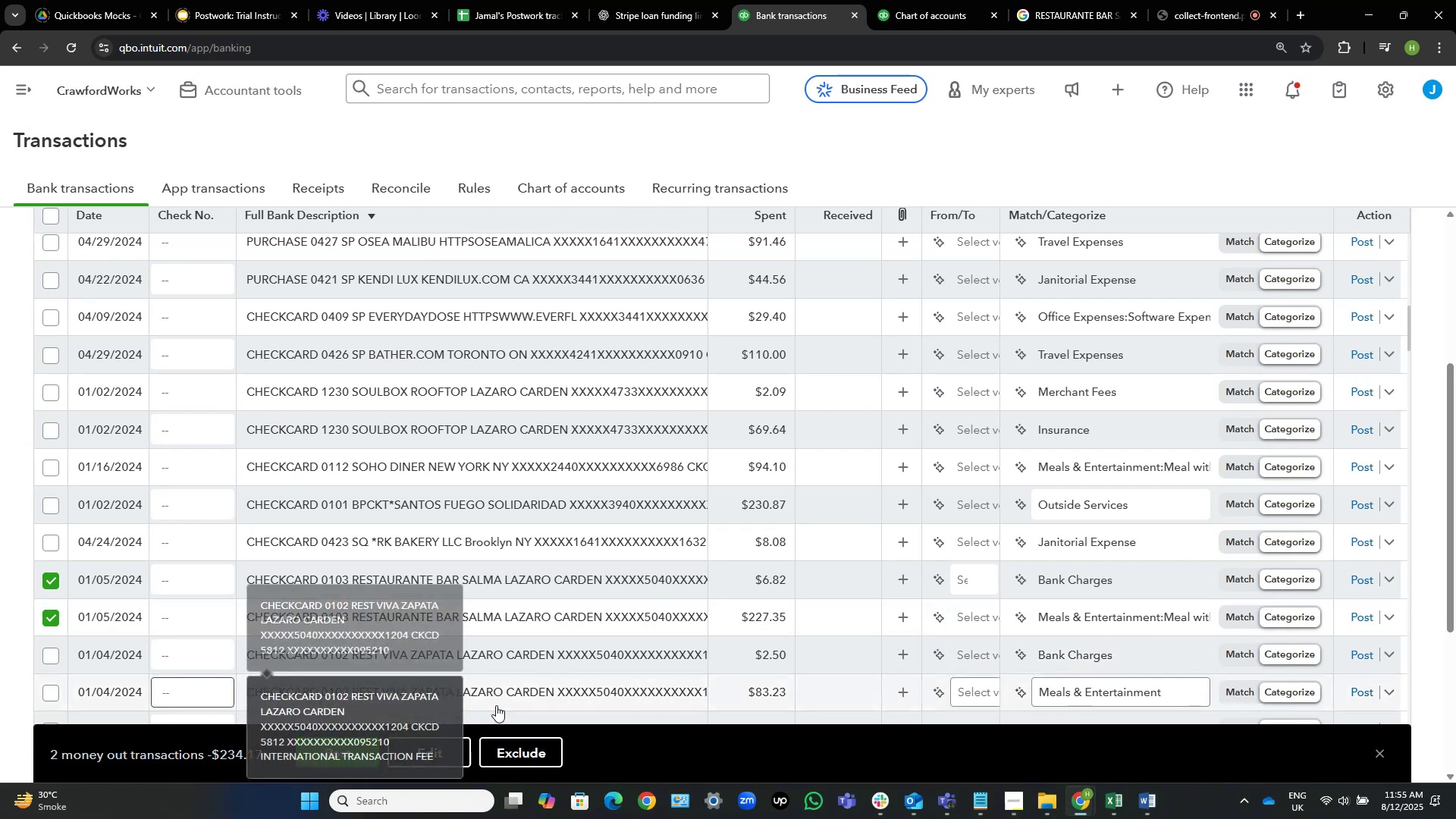 
left_click([435, 752])
 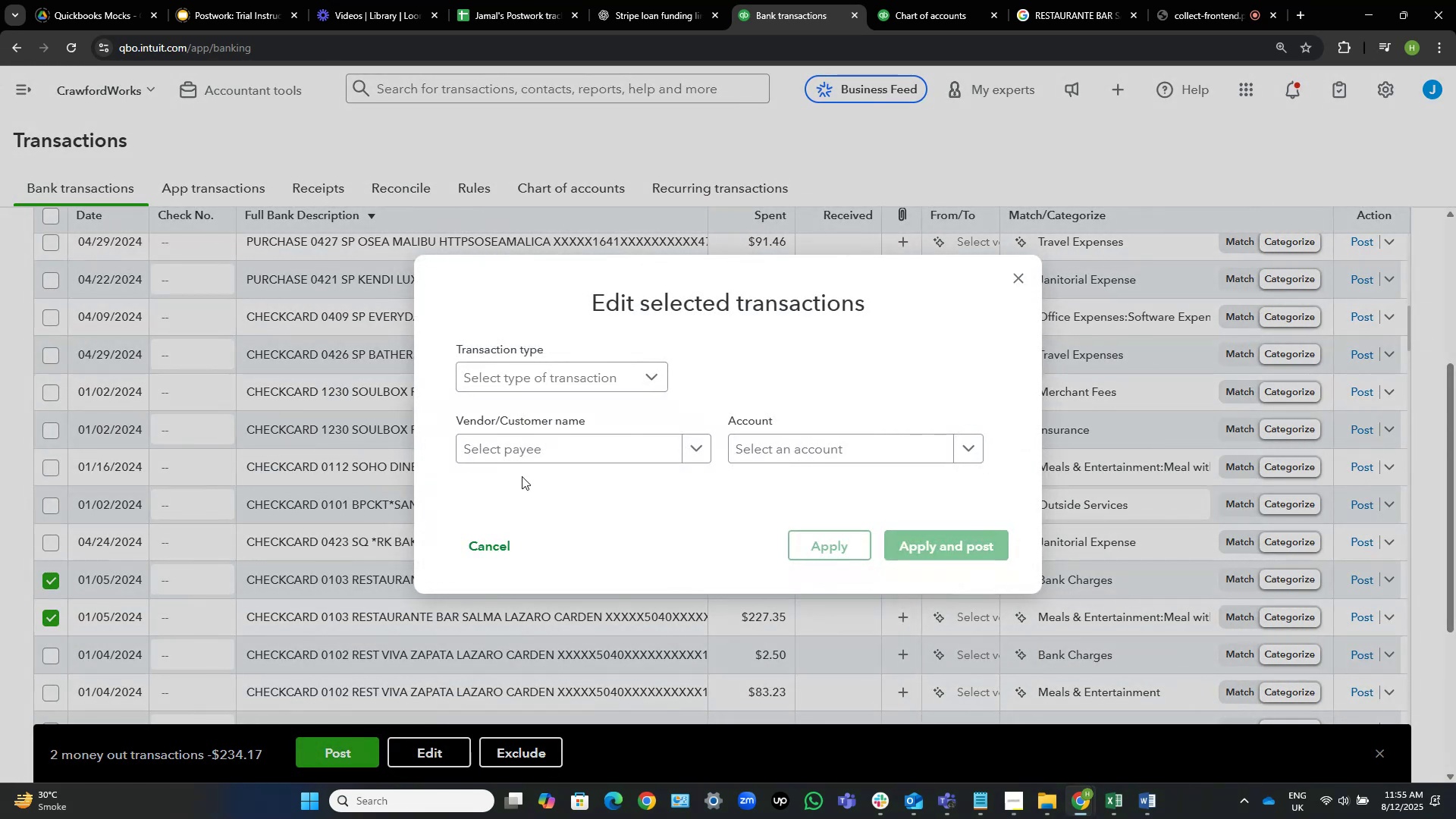 
left_click([510, 450])
 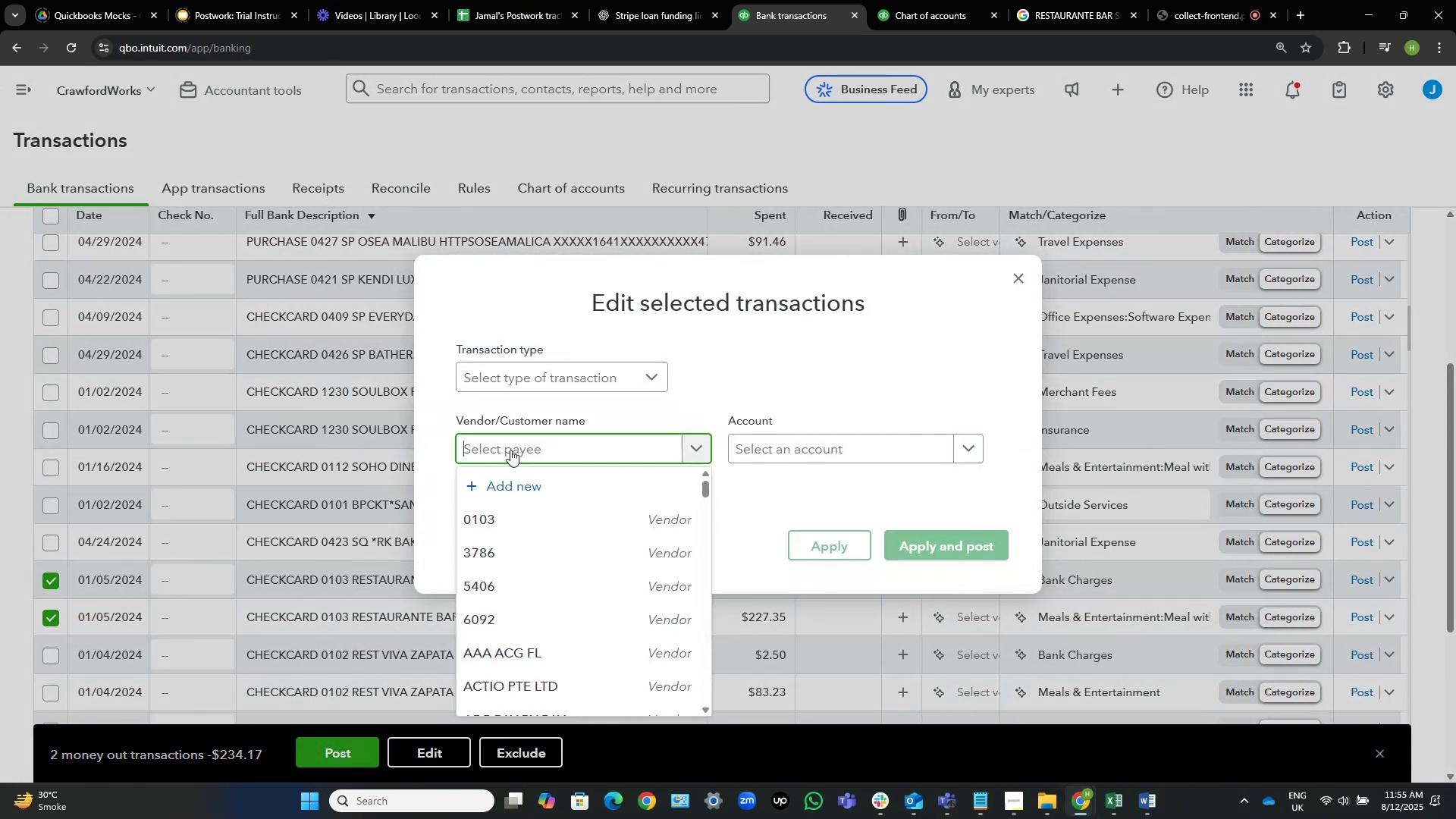 
key(Control+V)
 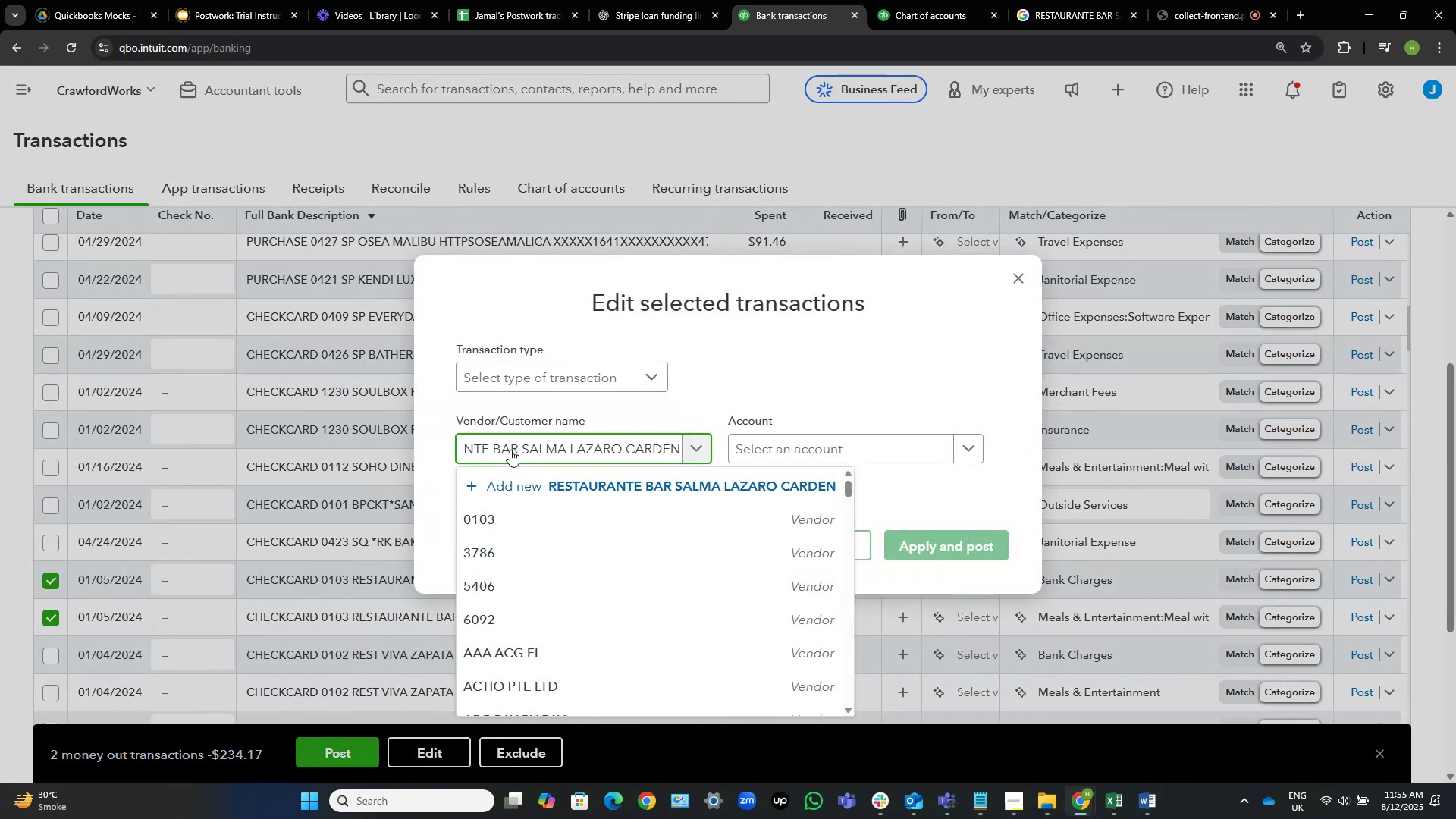 
key(Control+Shift+ArrowLeft)
 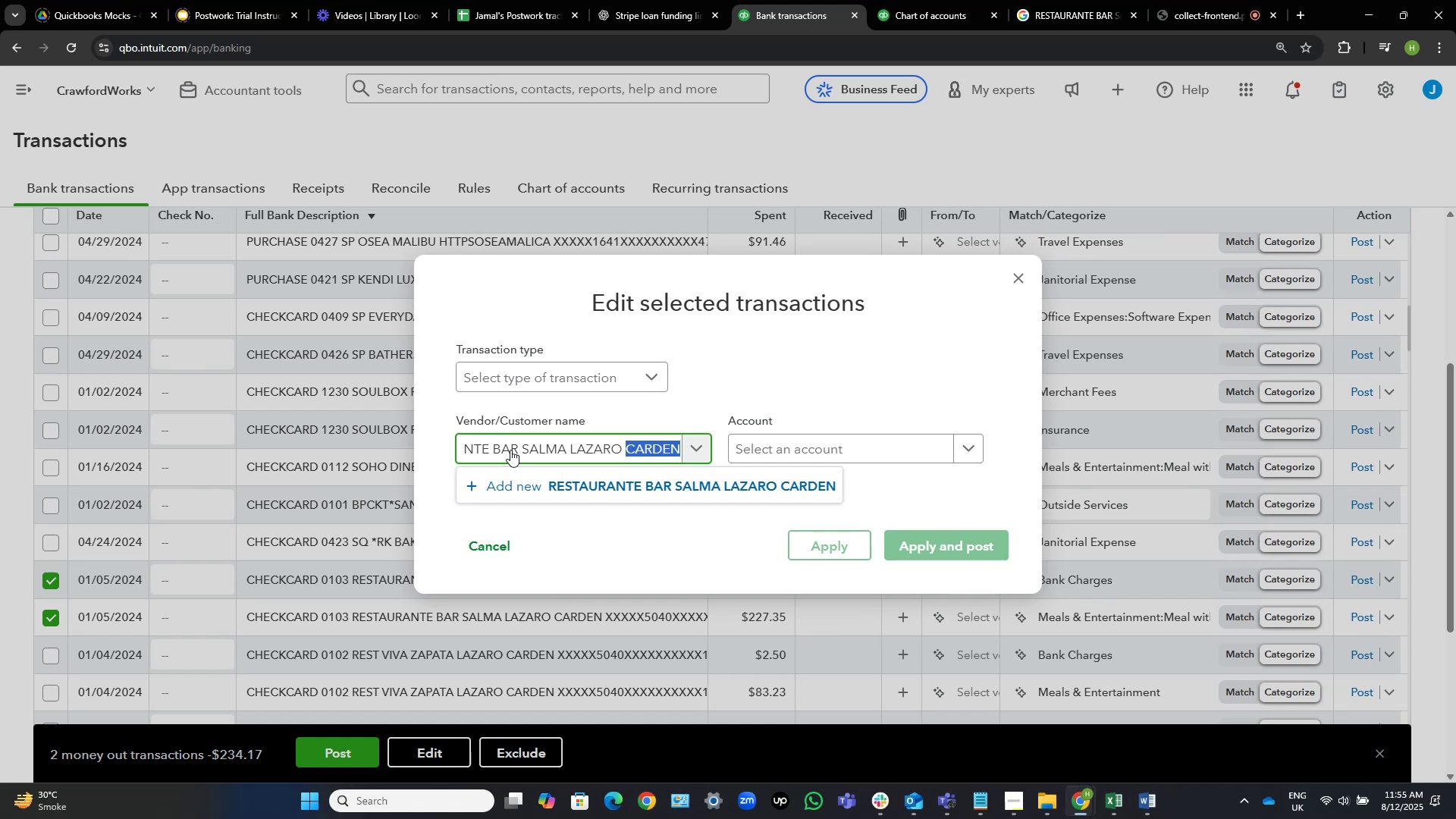 
key(Control+Shift+ArrowLeft)
 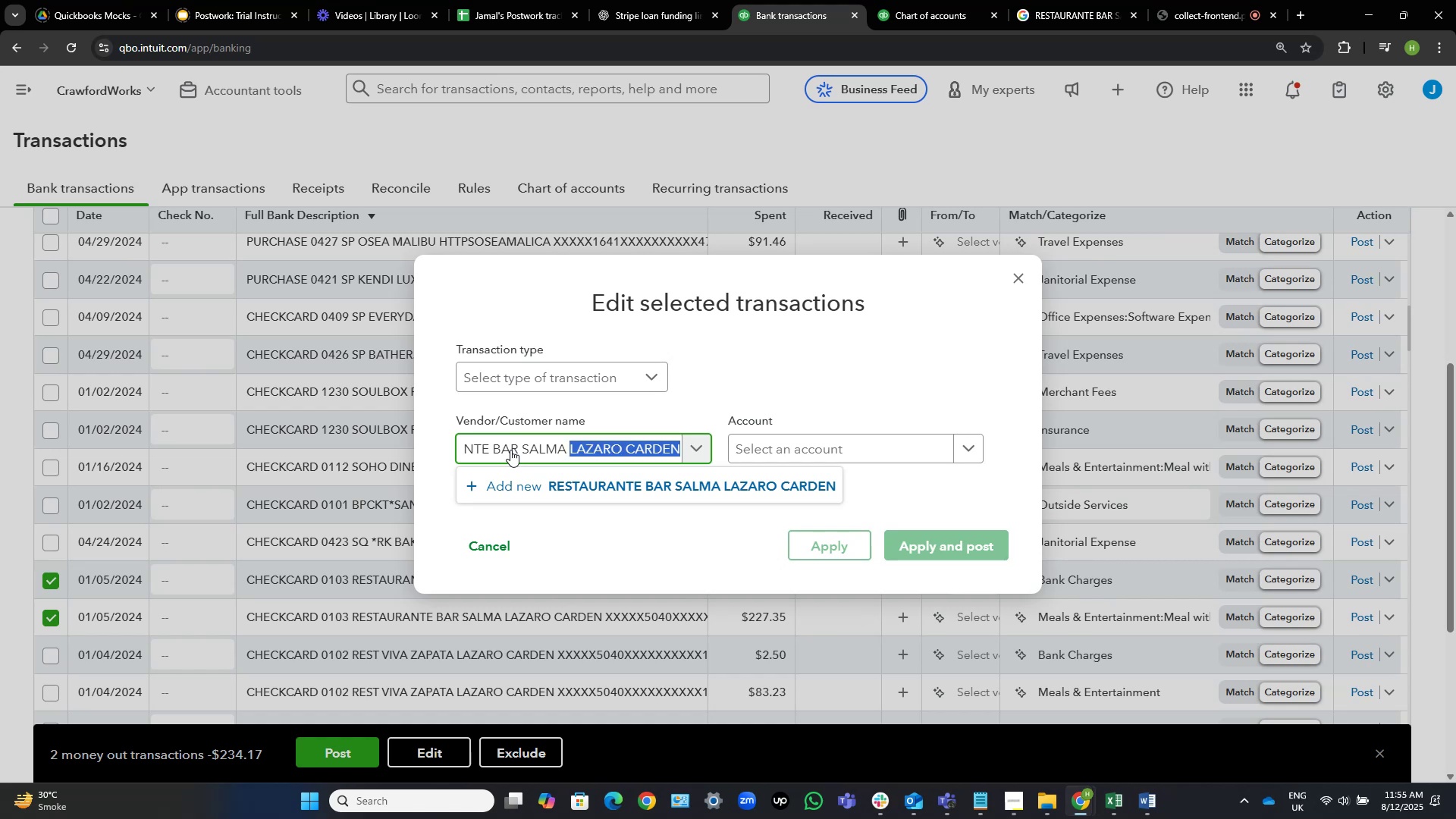 
key(Backspace)
 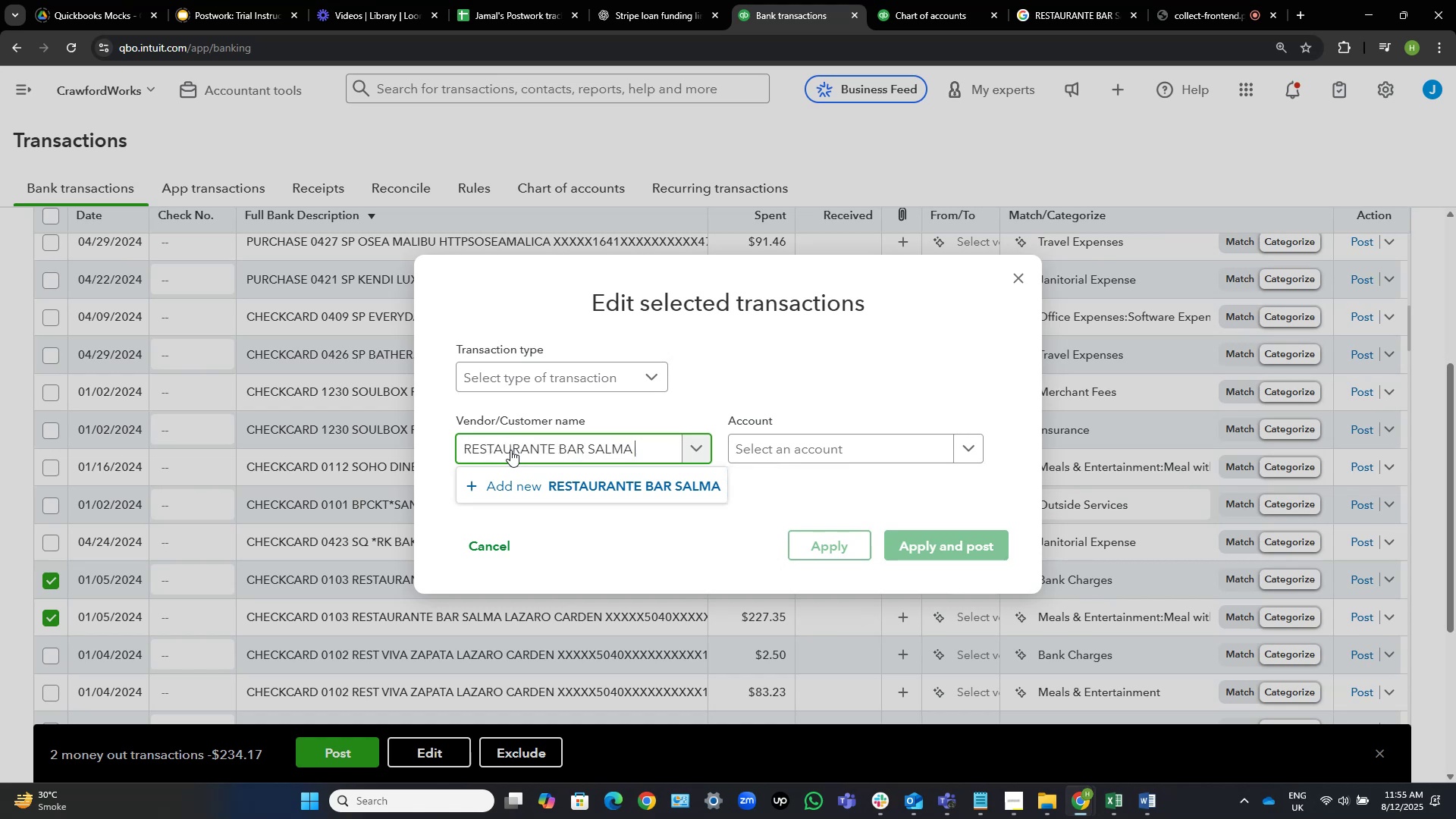 
key(Backspace)
 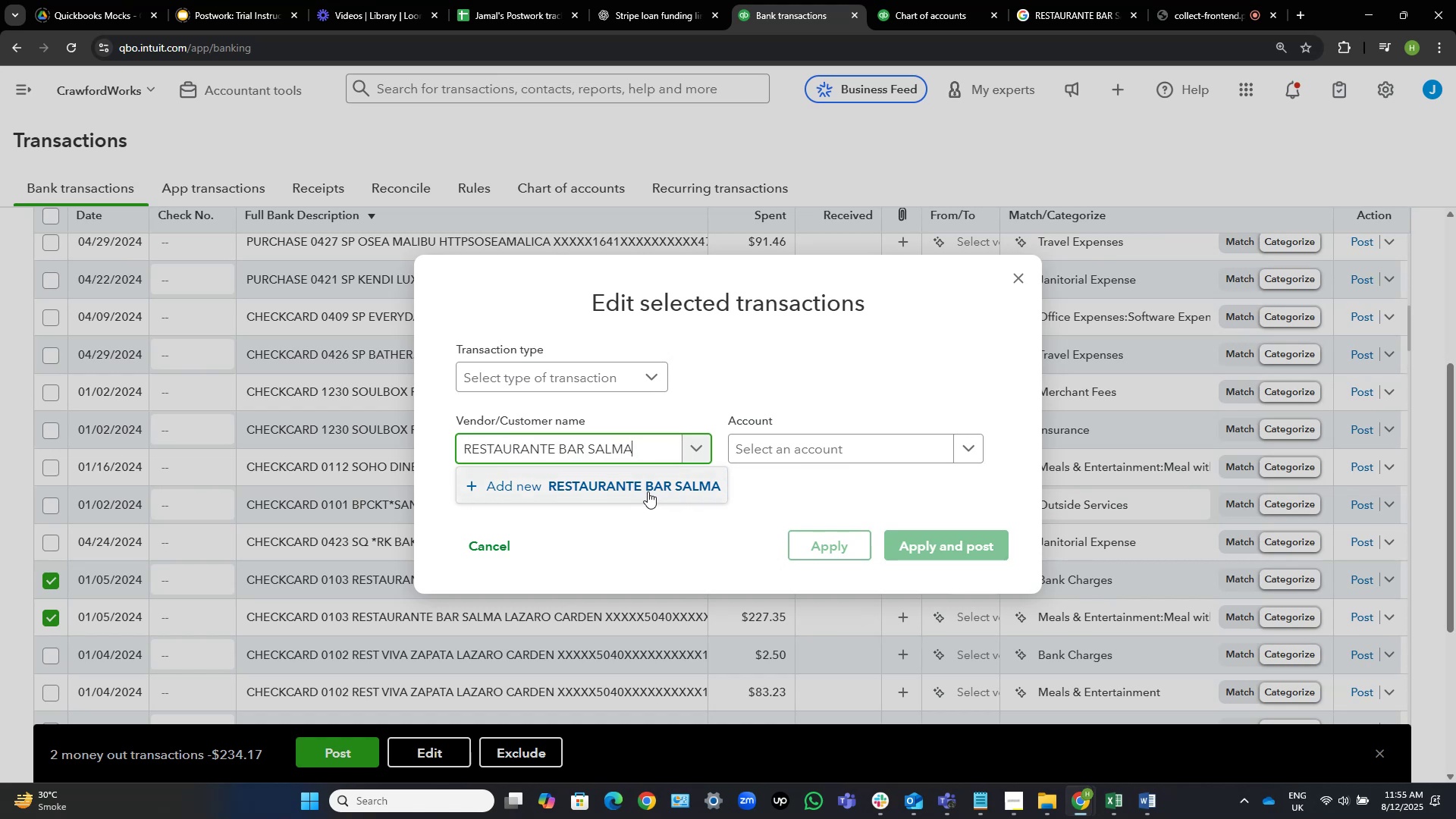 
left_click([648, 491])
 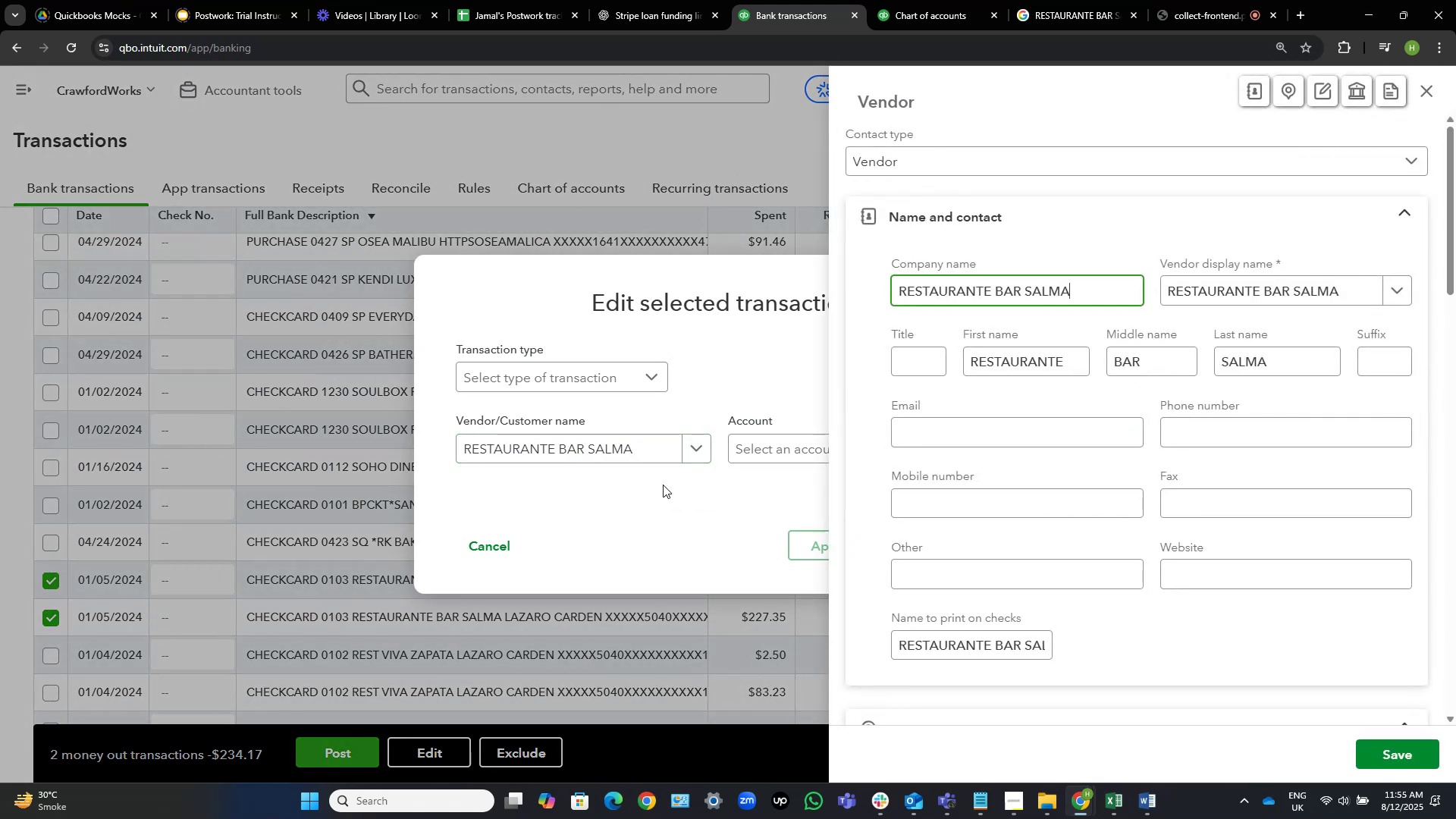 
left_click([1410, 745])
 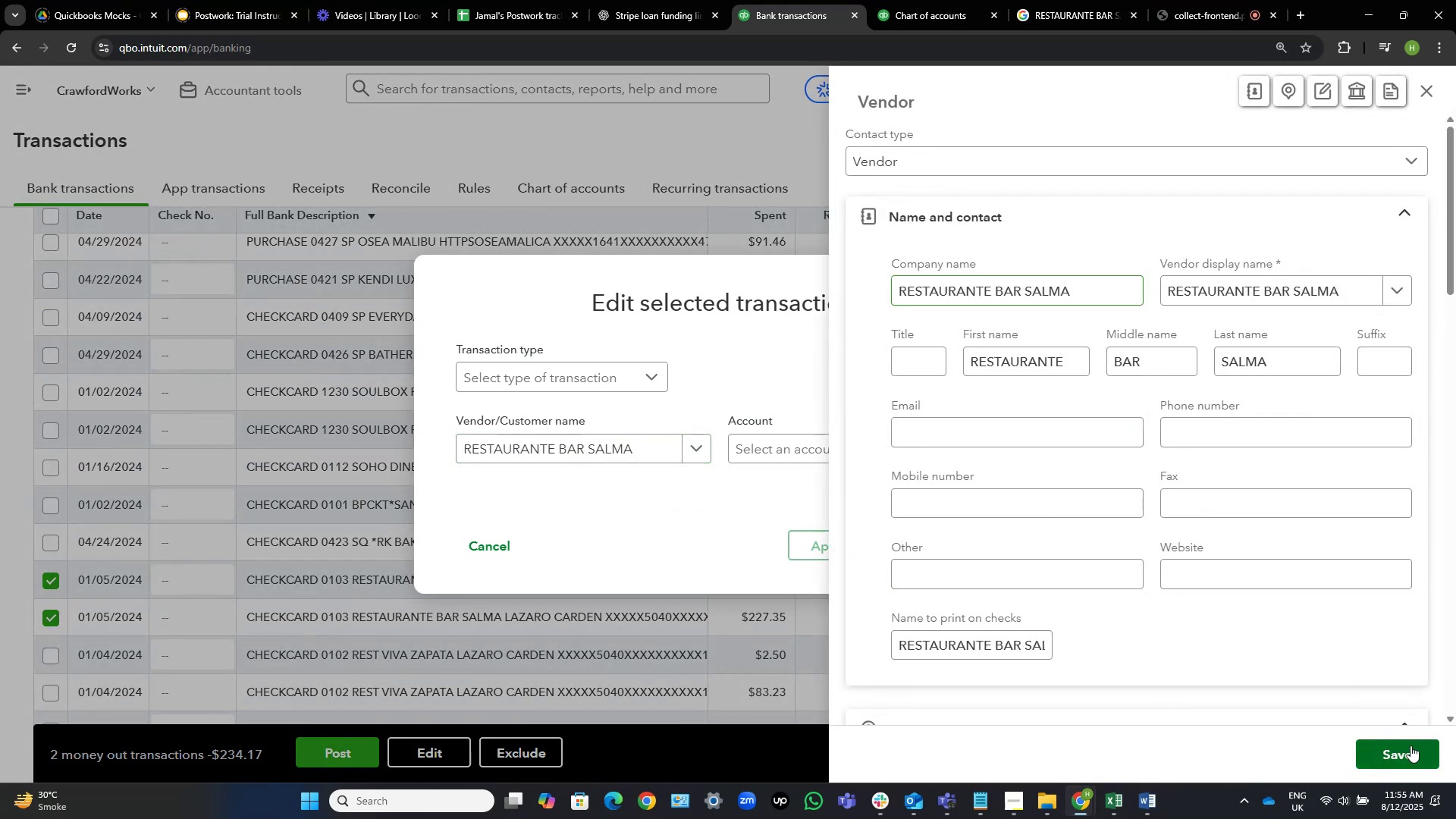 
mouse_move([1429, 714])
 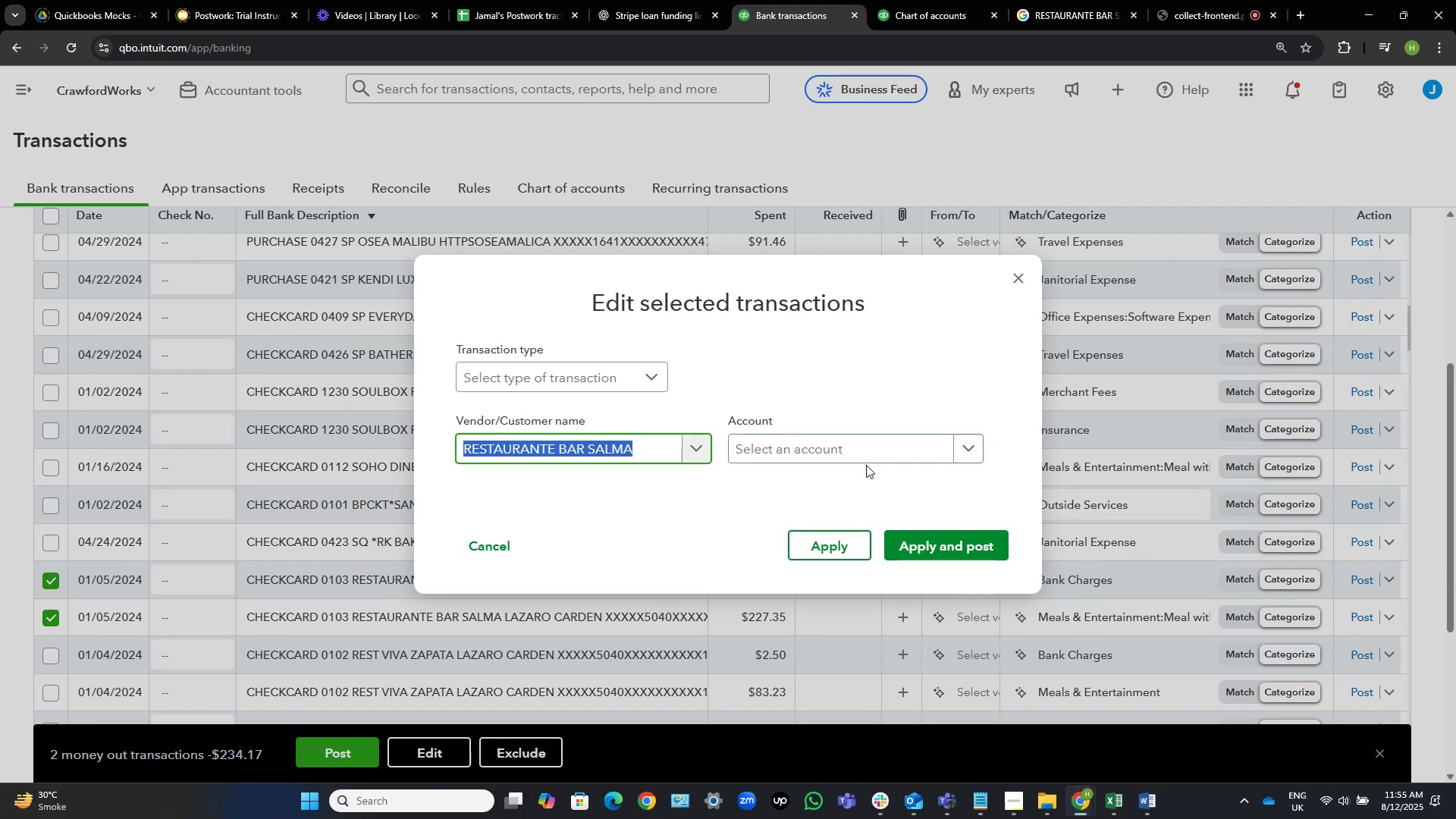 
left_click([880, 444])
 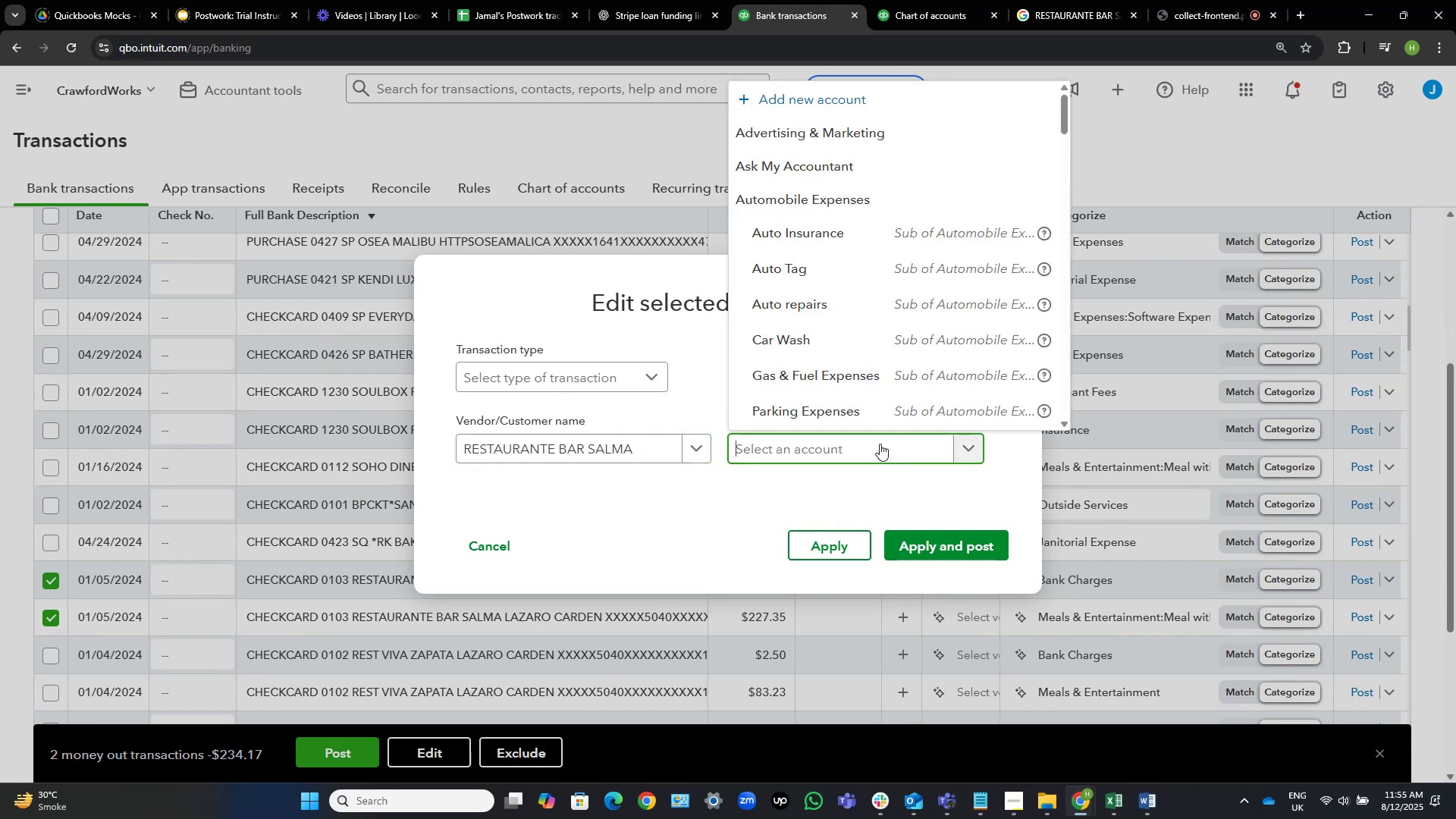 
wait(5.94)
 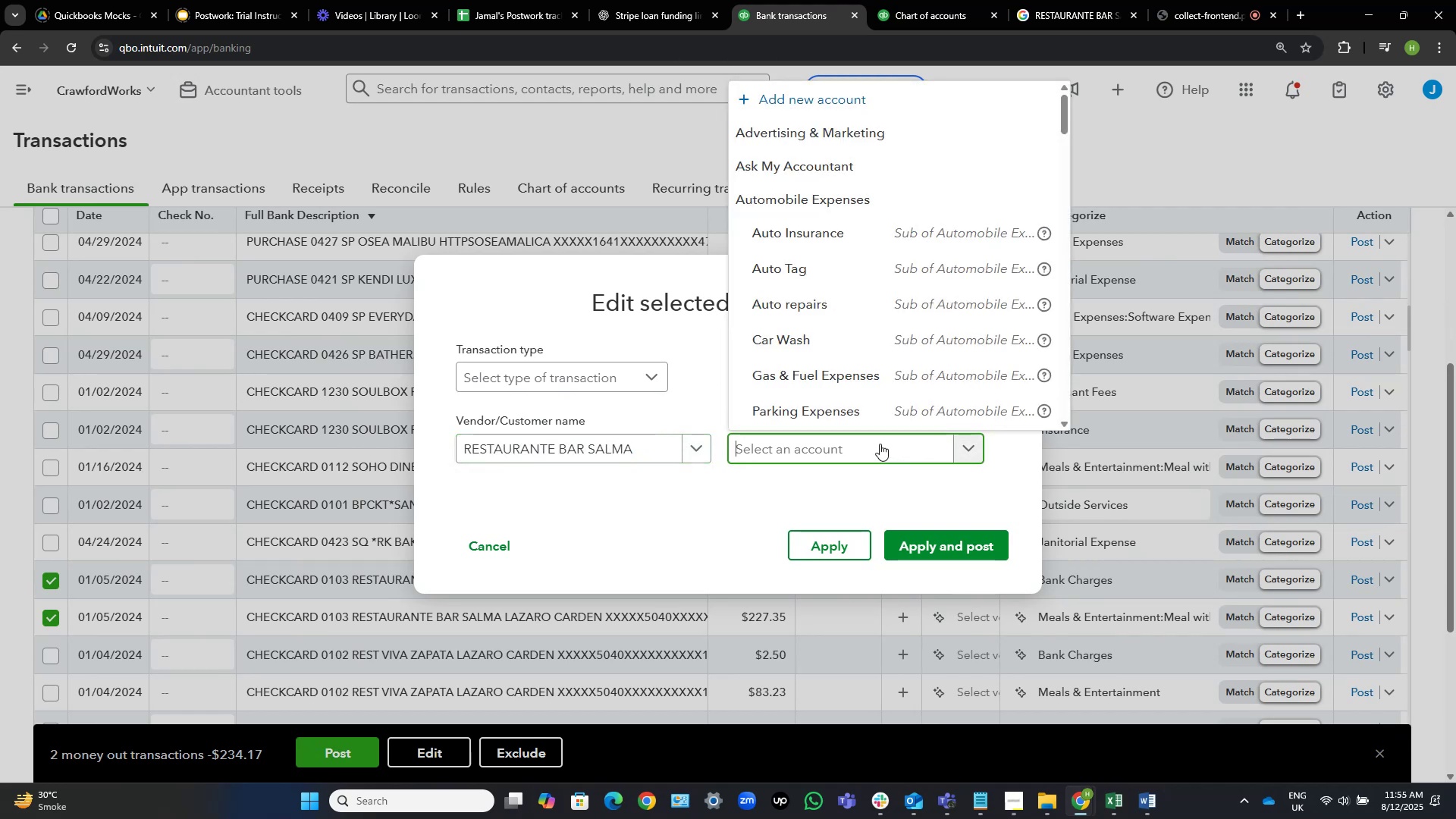 
type(meal)
 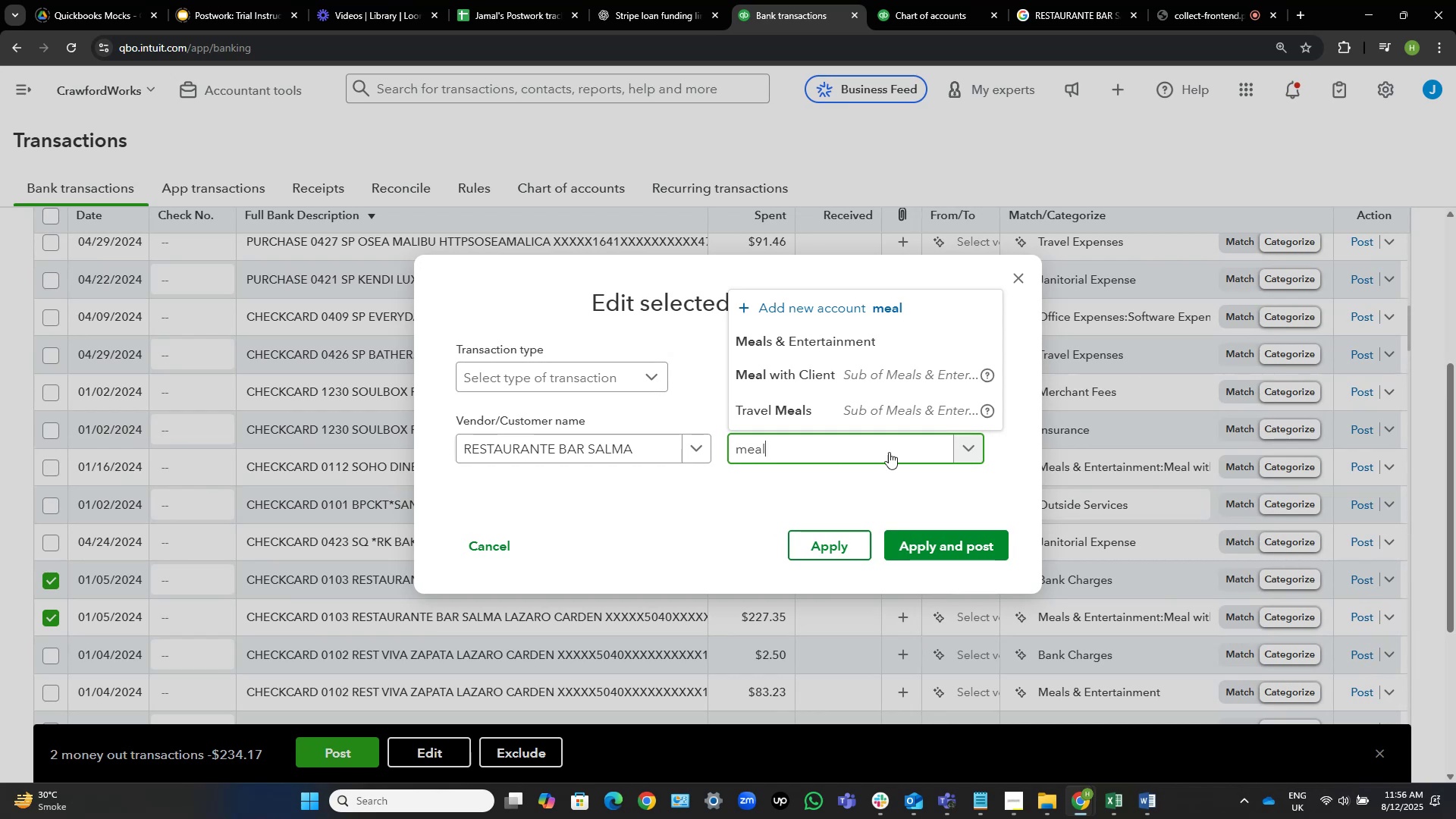 
wait(47.92)
 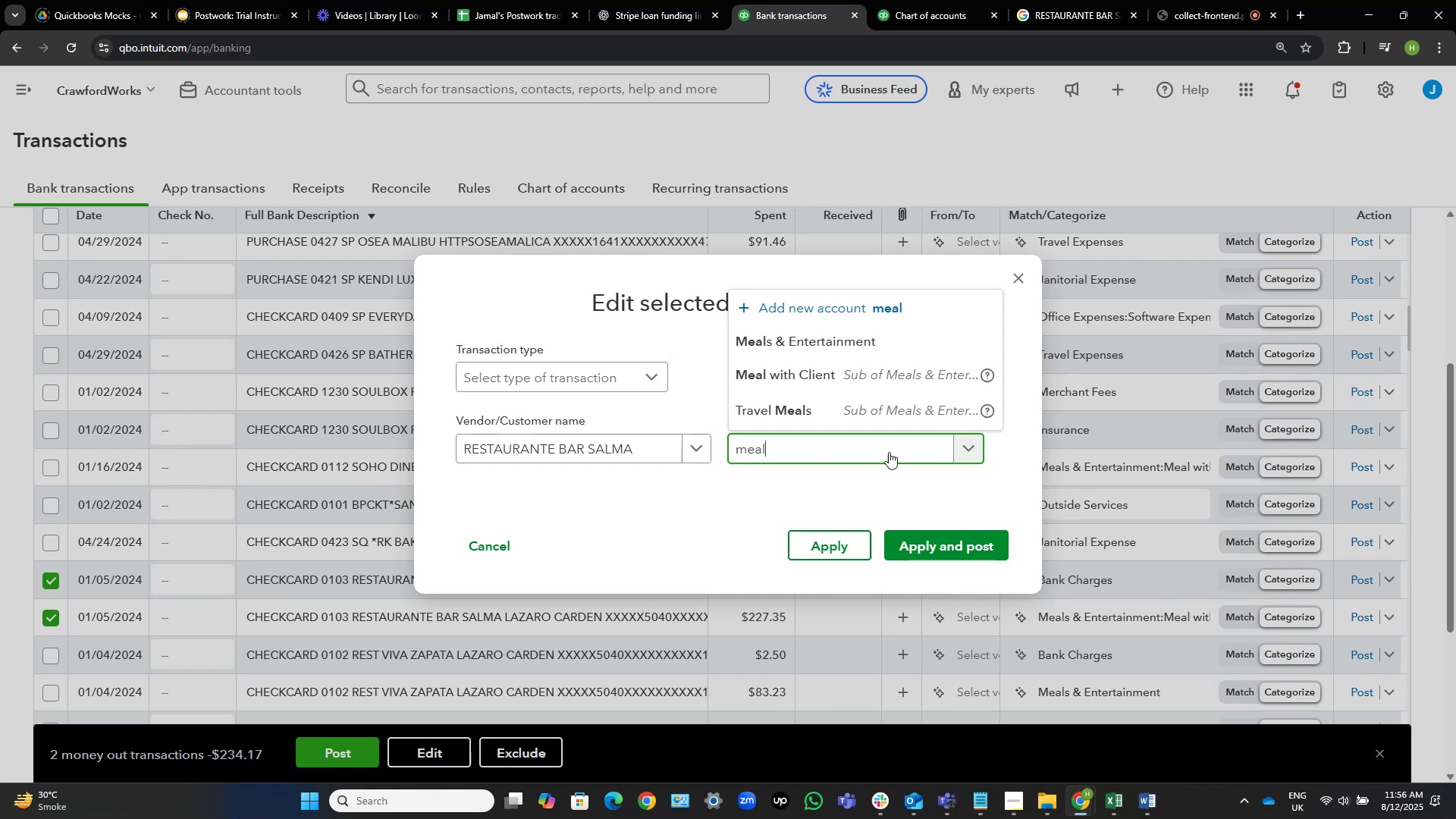 
left_click([817, 410])
 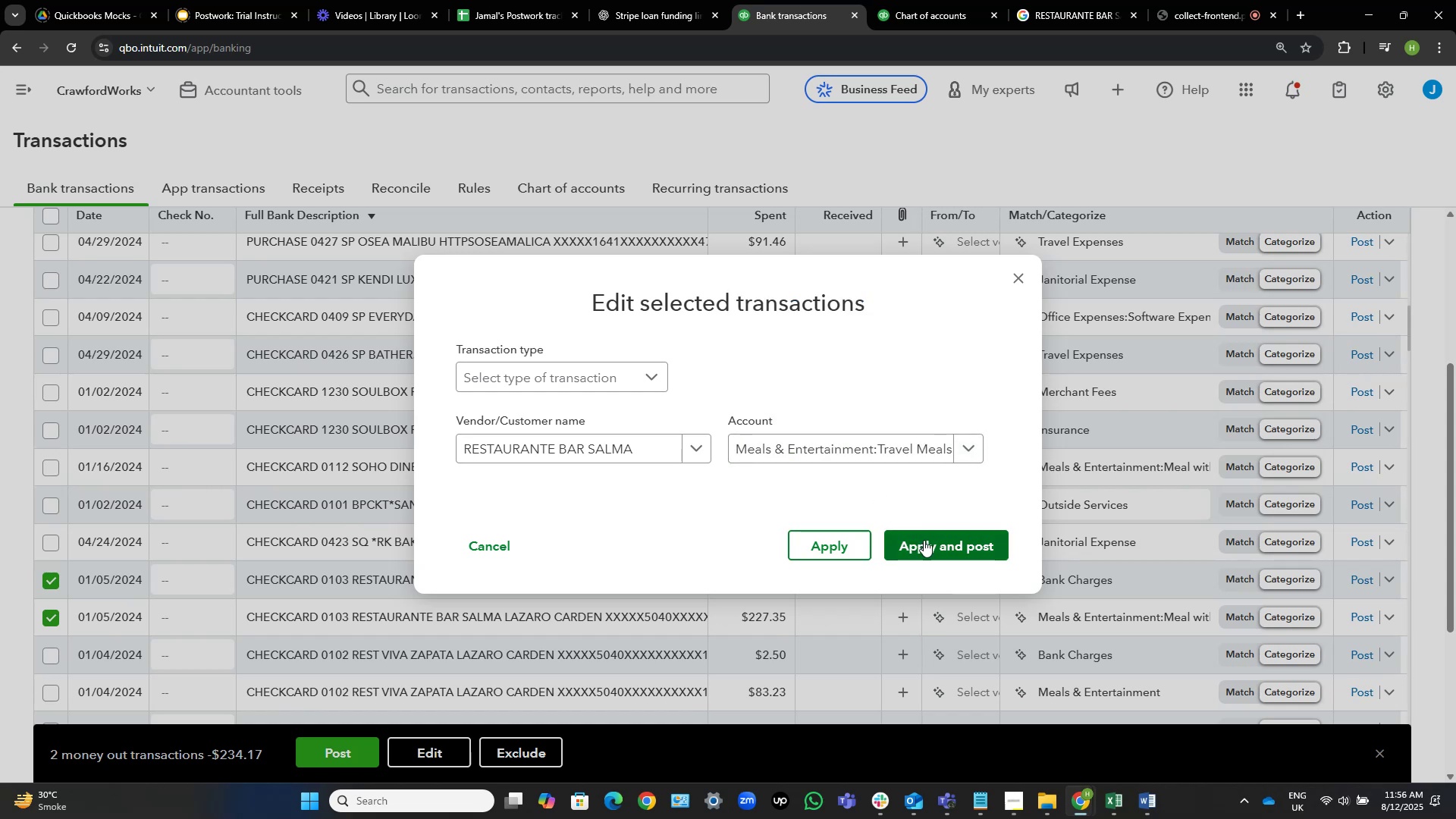 
left_click([924, 539])
 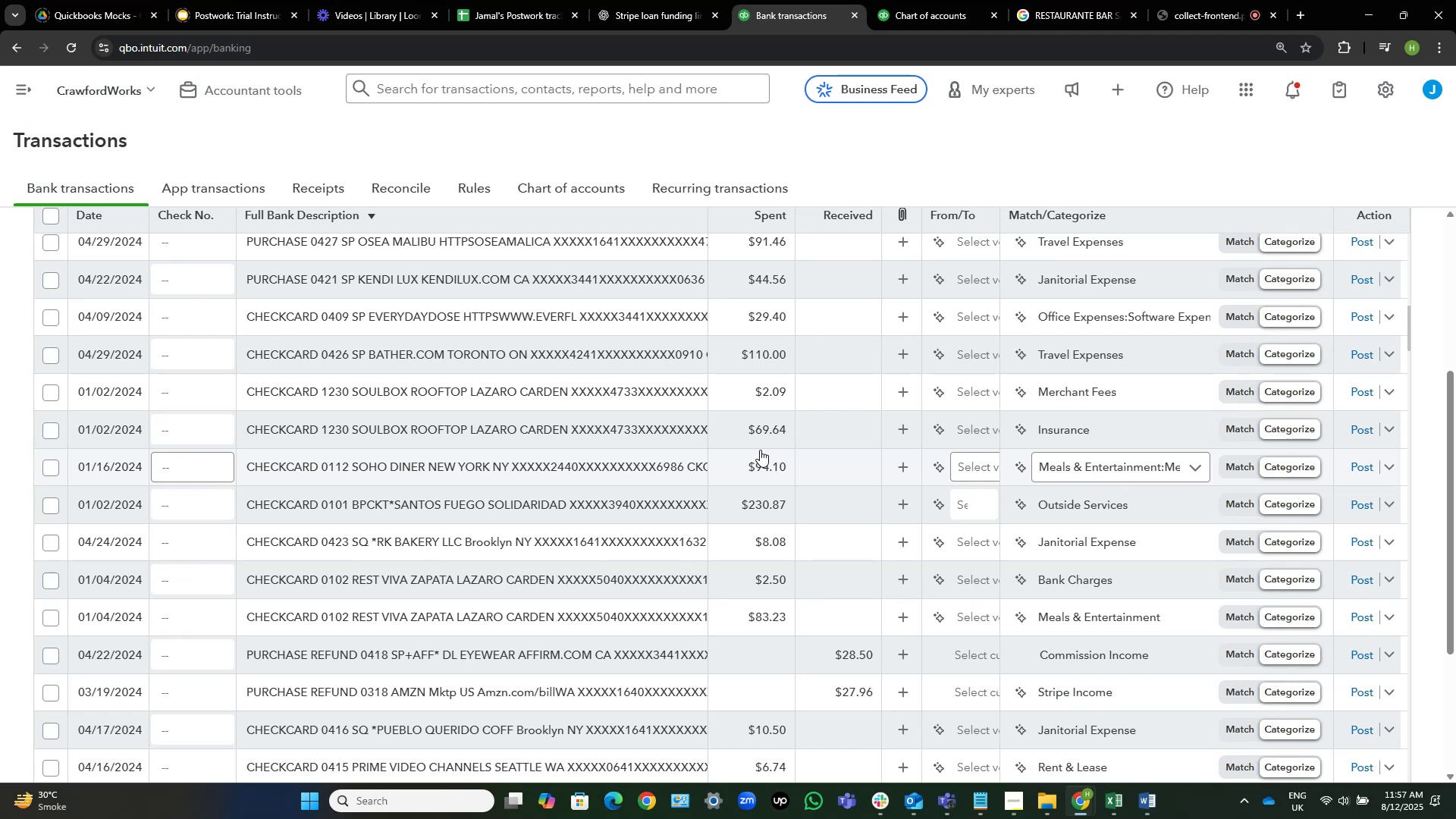 
wait(66.1)
 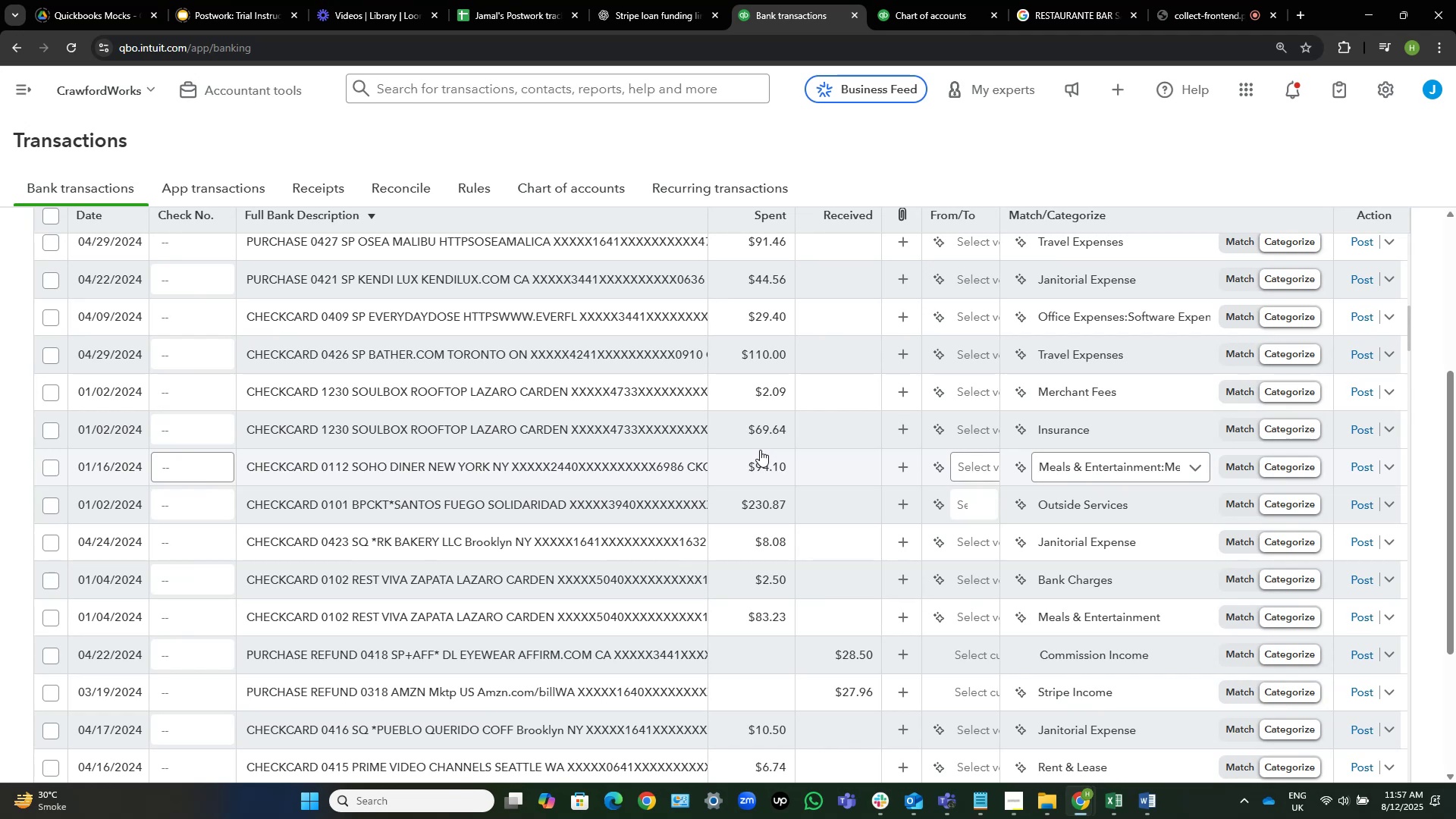 
scroll: coordinate [679, 408], scroll_direction: down, amount: 2.0
 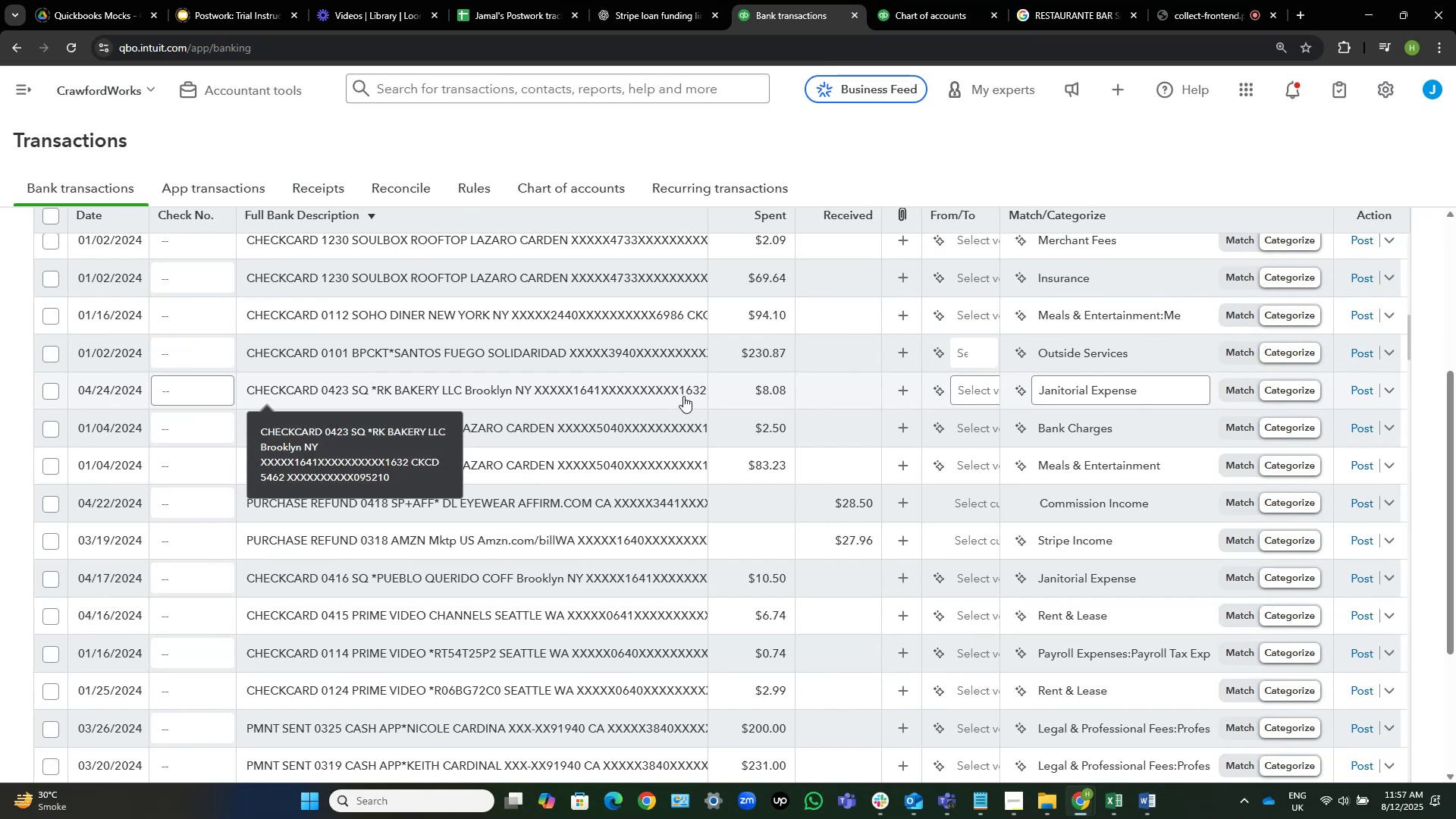 
wait(18.94)
 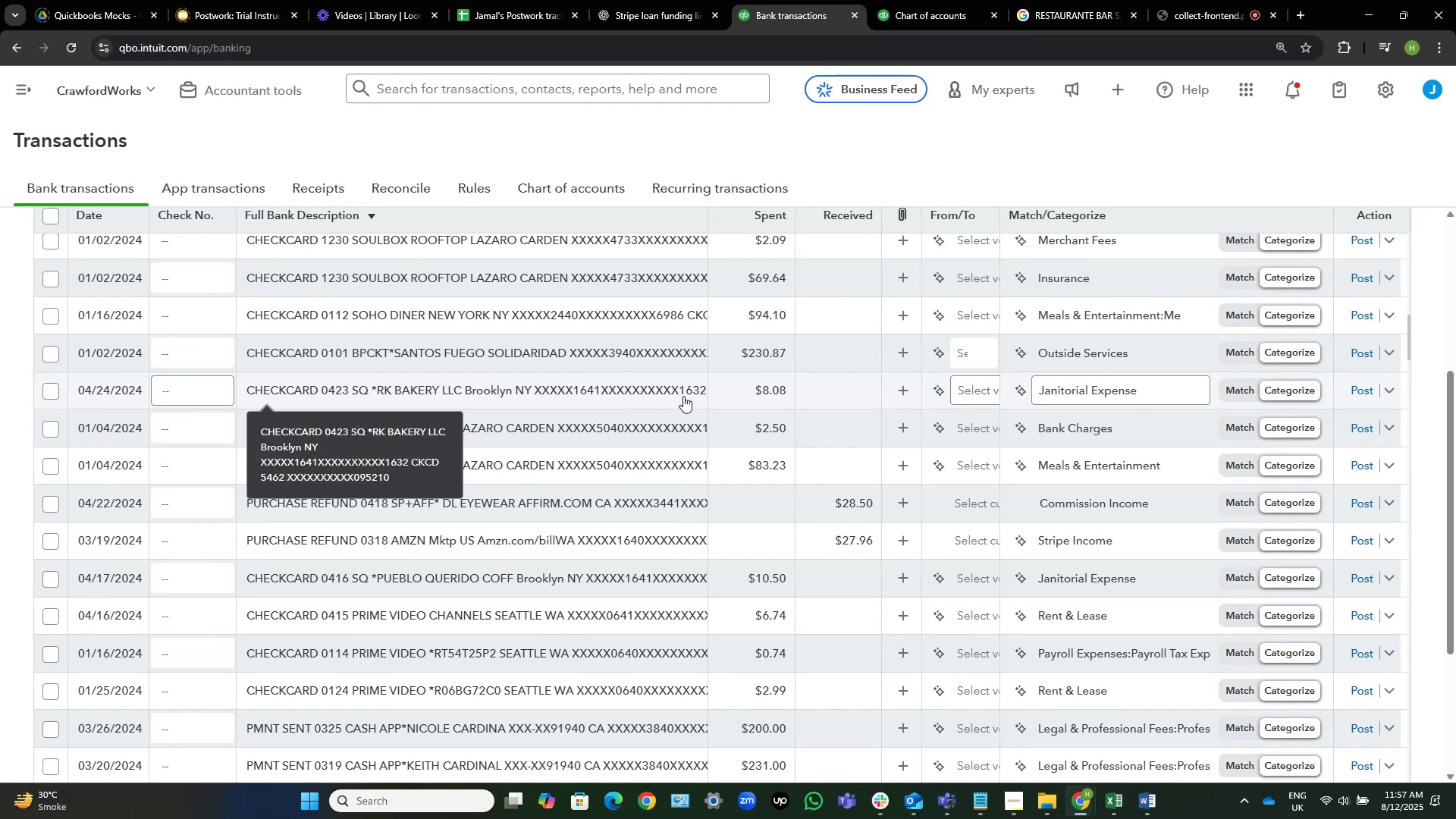 
scroll: coordinate [516, 472], scroll_direction: down, amount: 5.0
 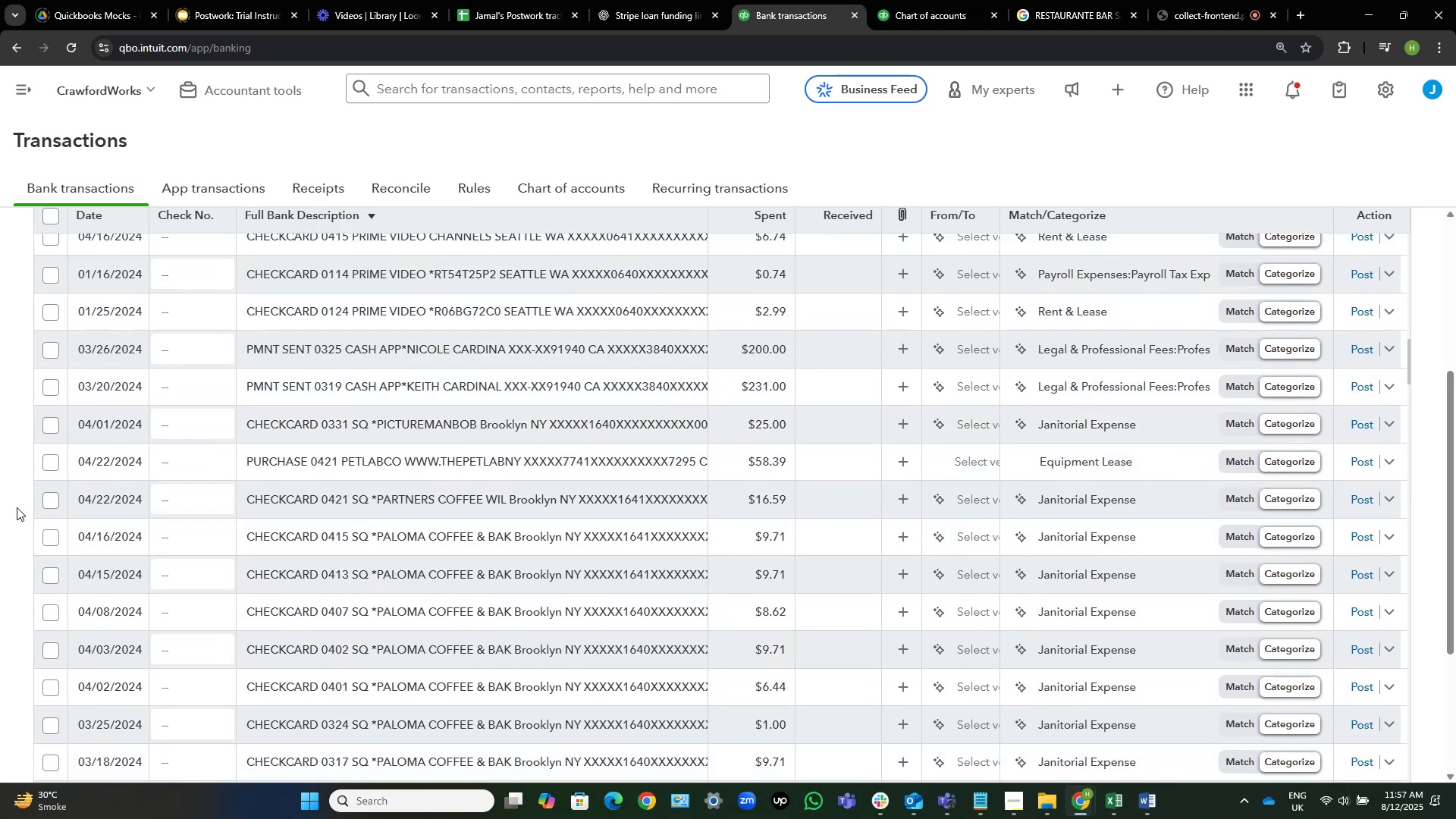 
left_click([53, 500])
 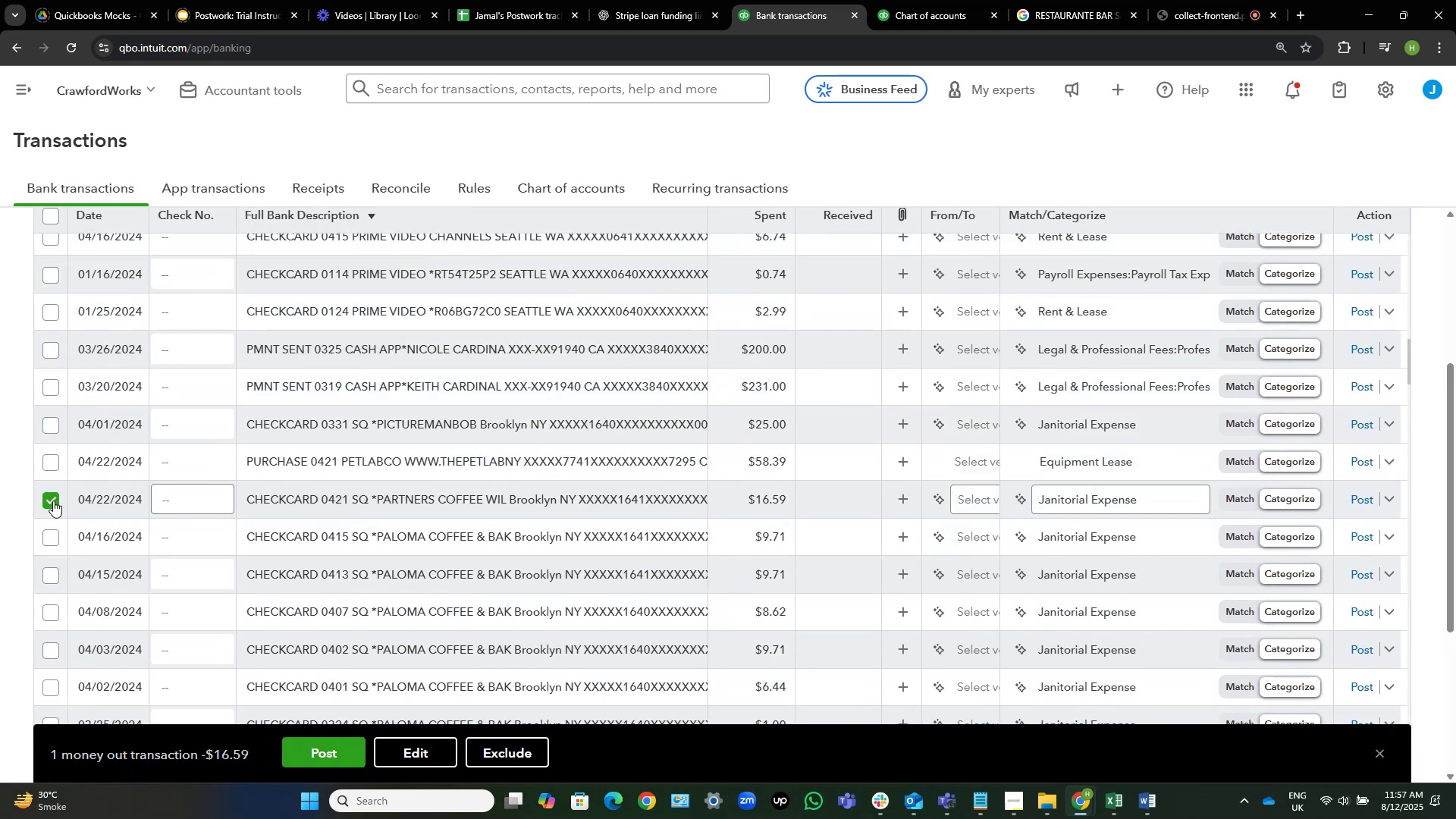 
scroll: coordinate [53, 500], scroll_direction: down, amount: 1.0
 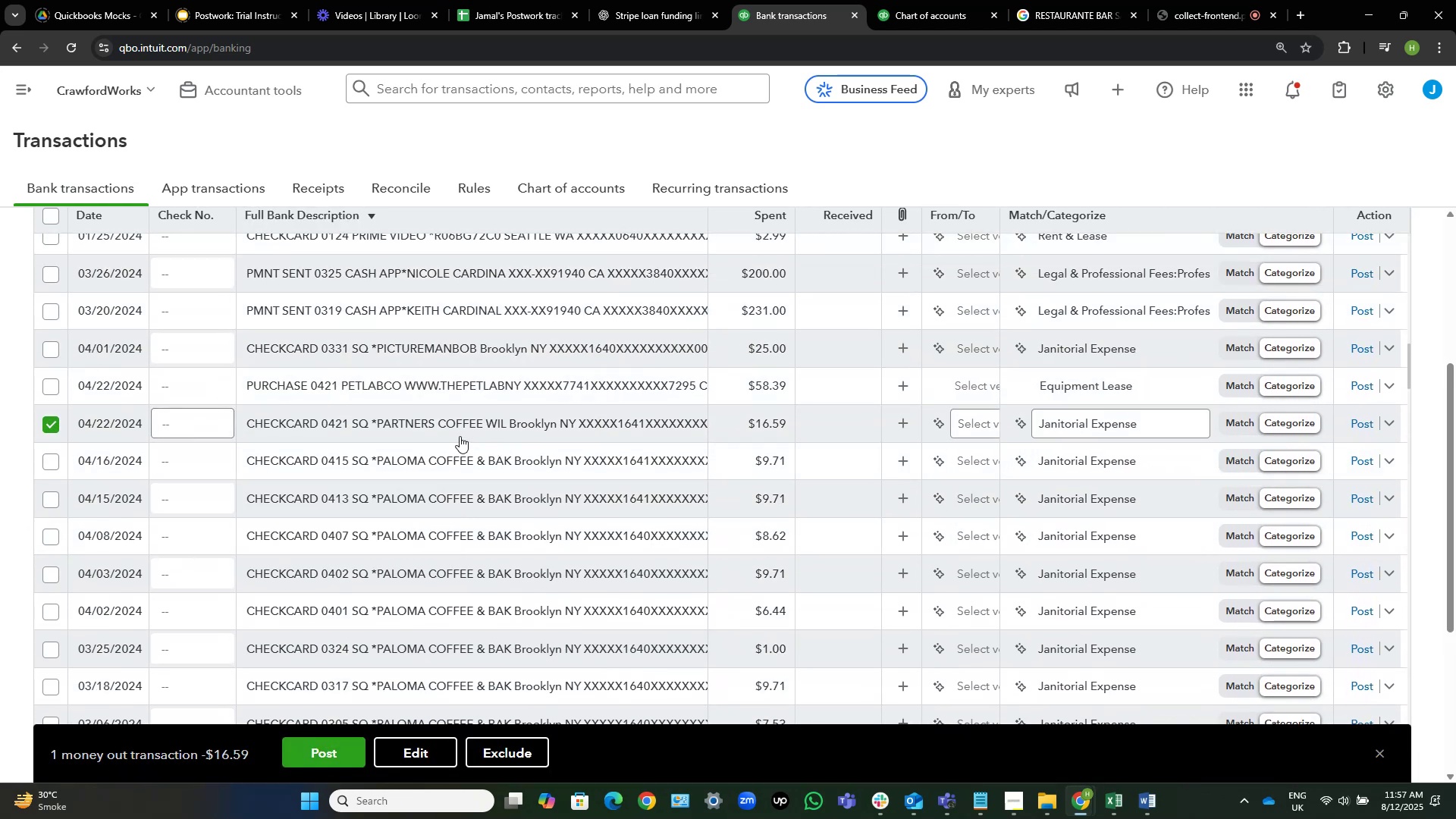 
left_click([460, 434])
 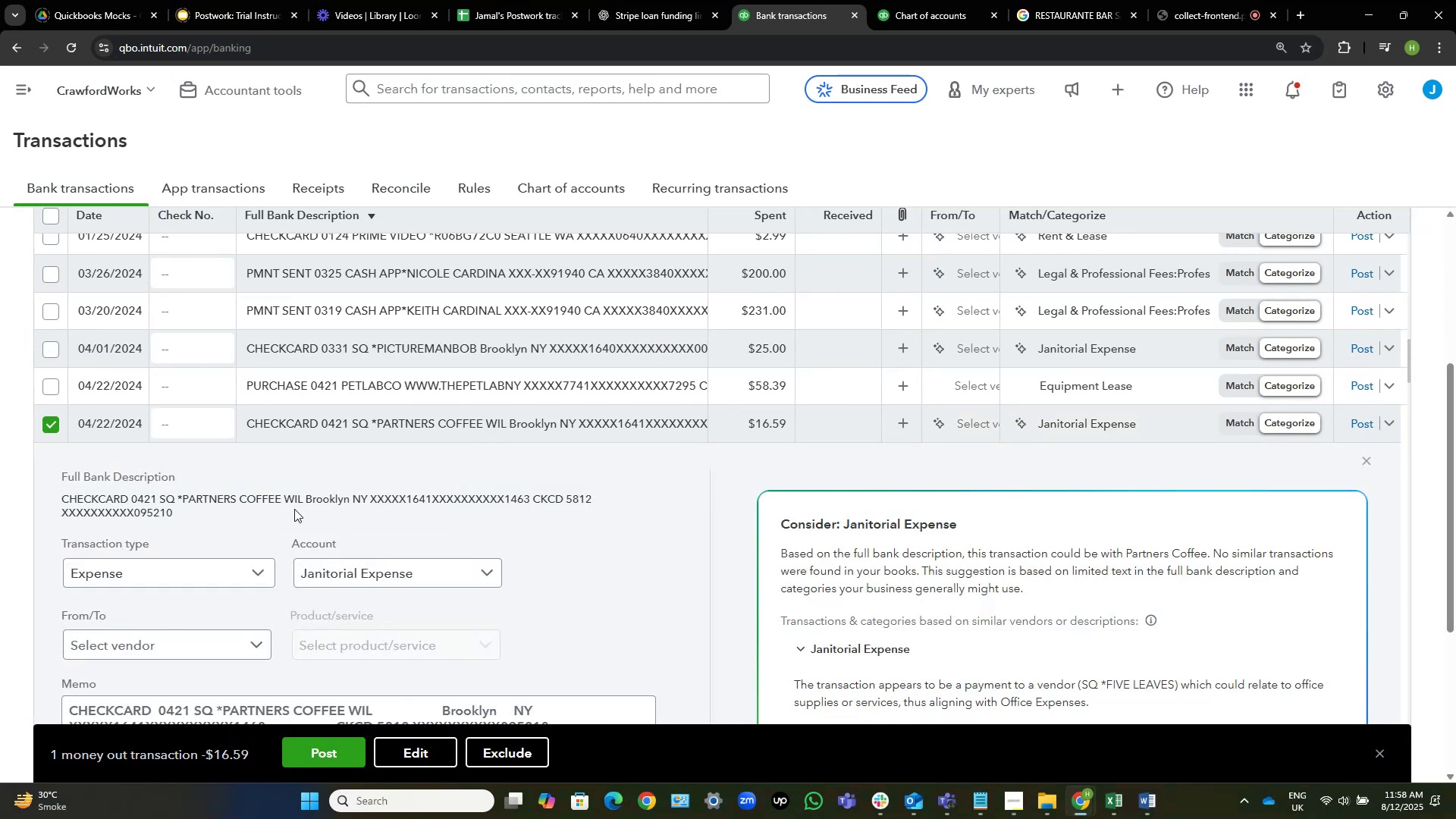 
left_click_drag(start_coordinate=[367, 493], to_coordinate=[185, 485])
 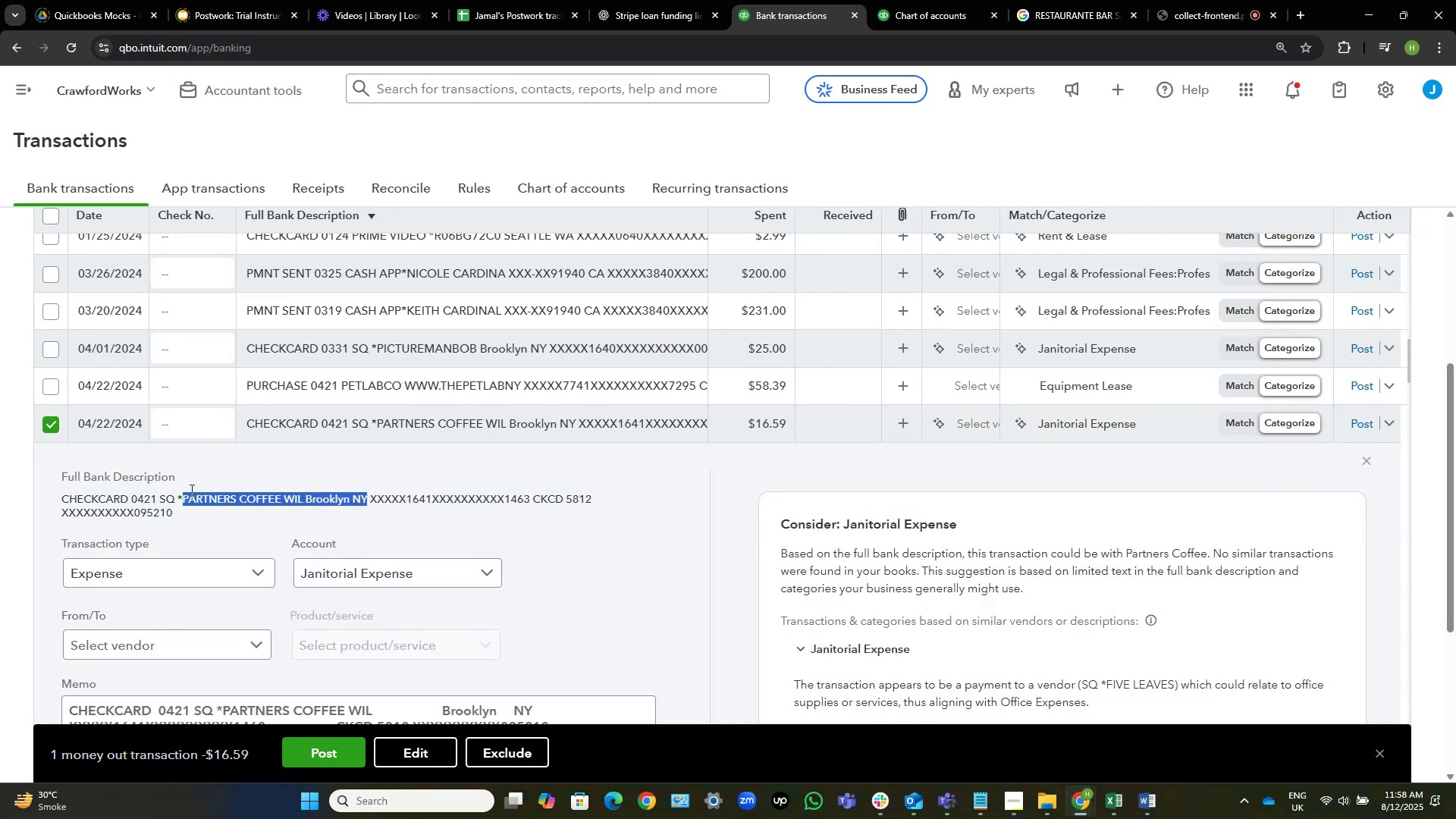 
key(Control+C)
 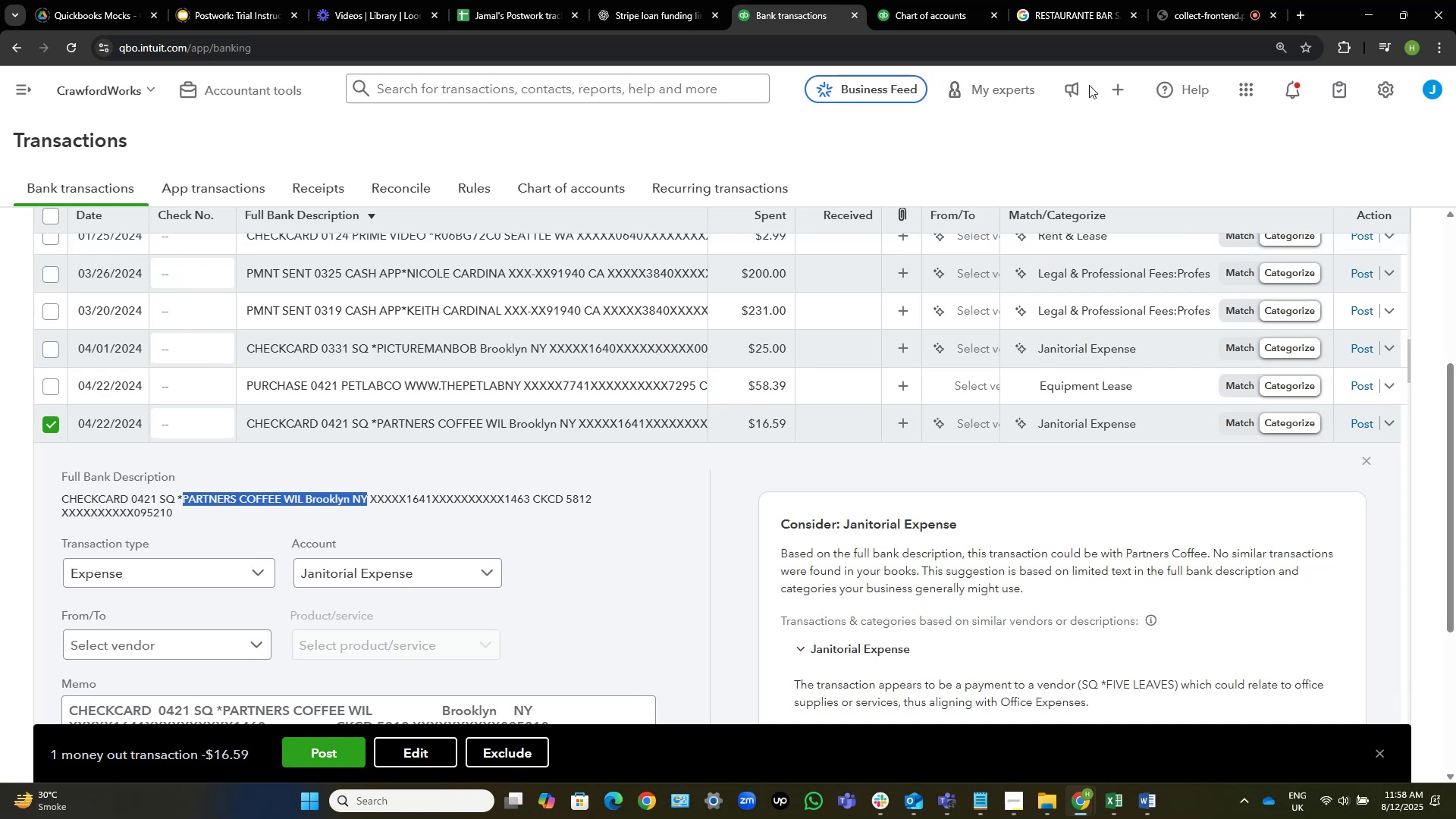 
left_click([1068, 0])
 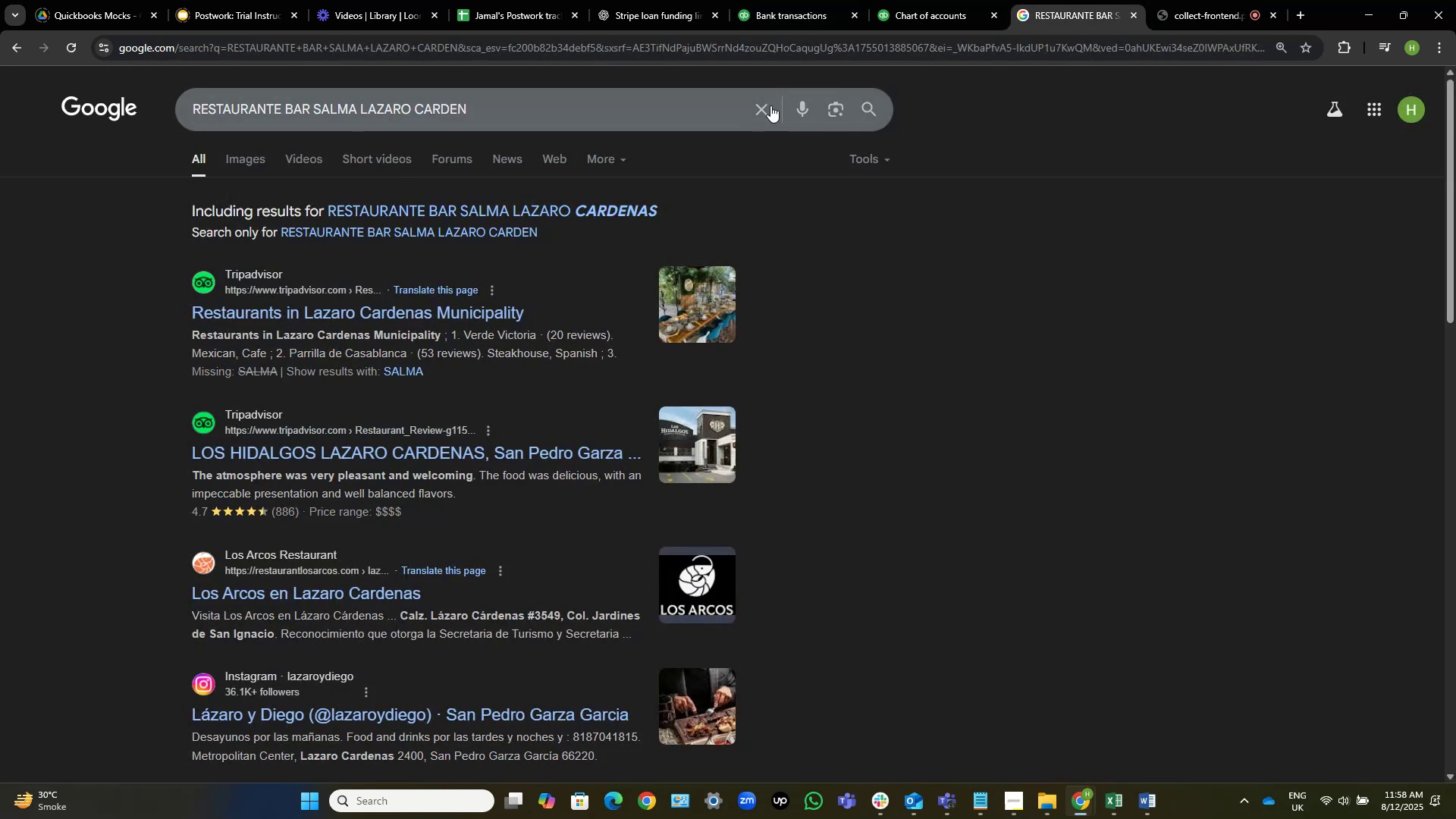 
left_click([767, 105])
 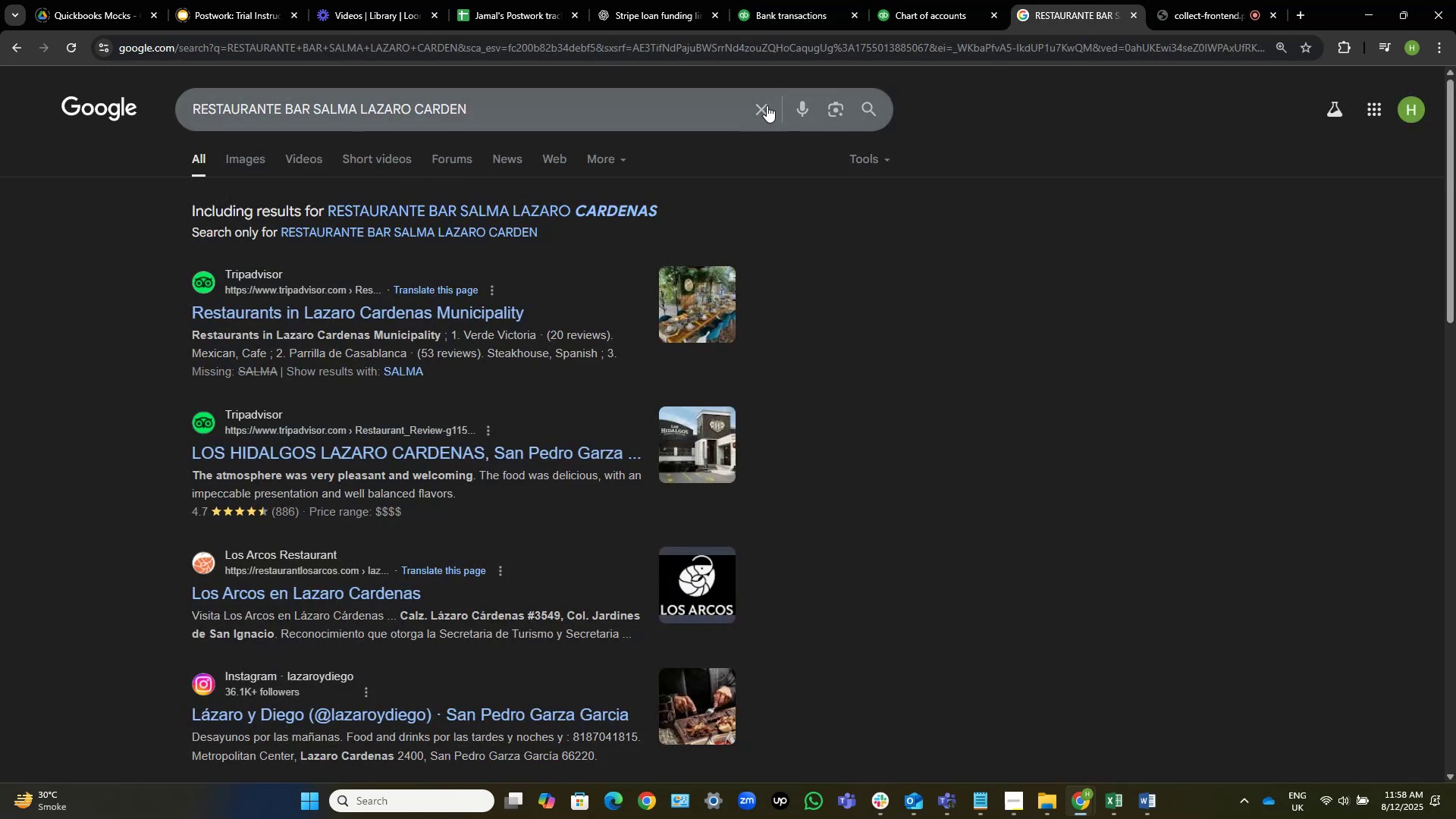 
key(Control+V)
 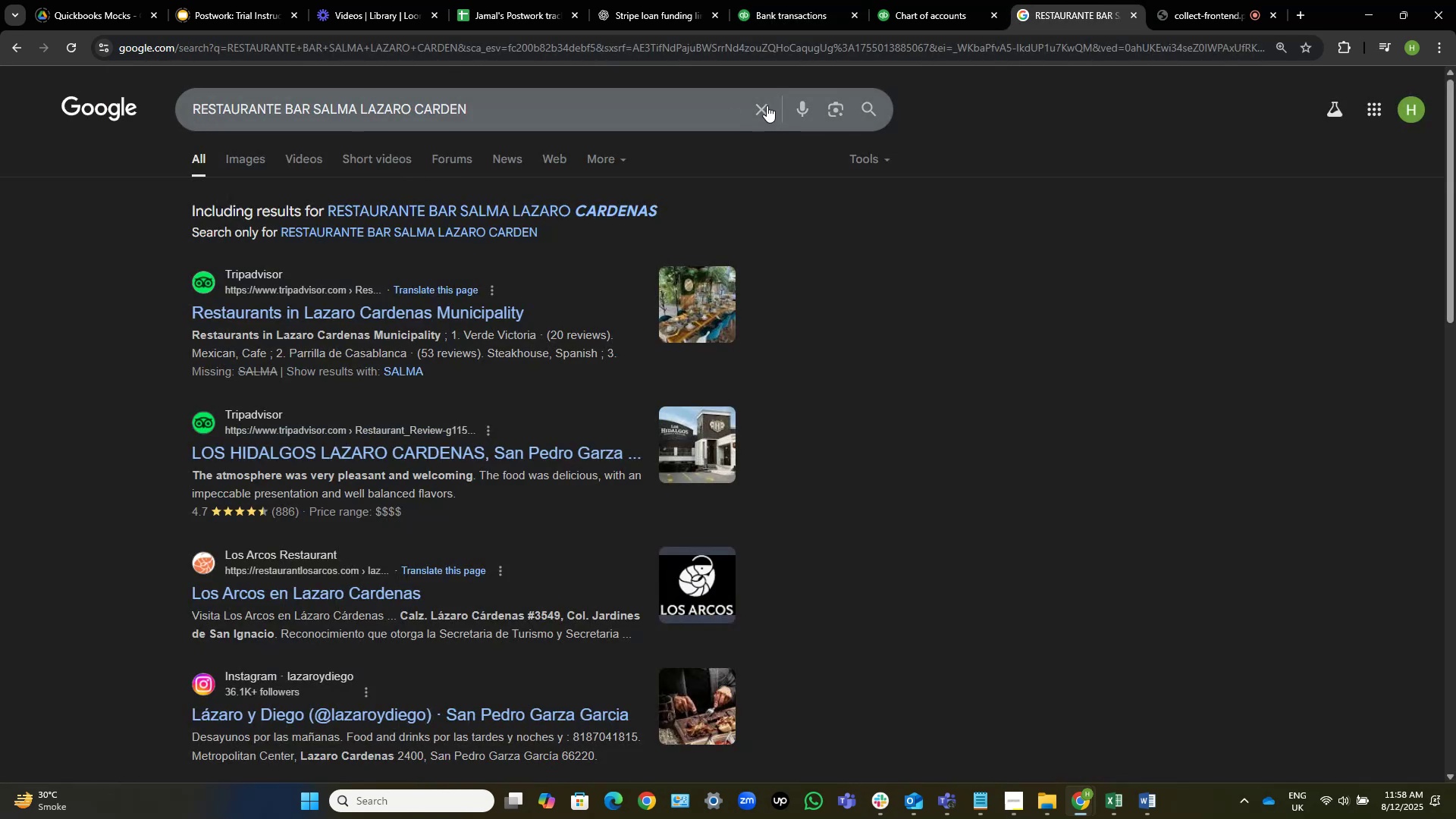 
left_click([767, 105])
 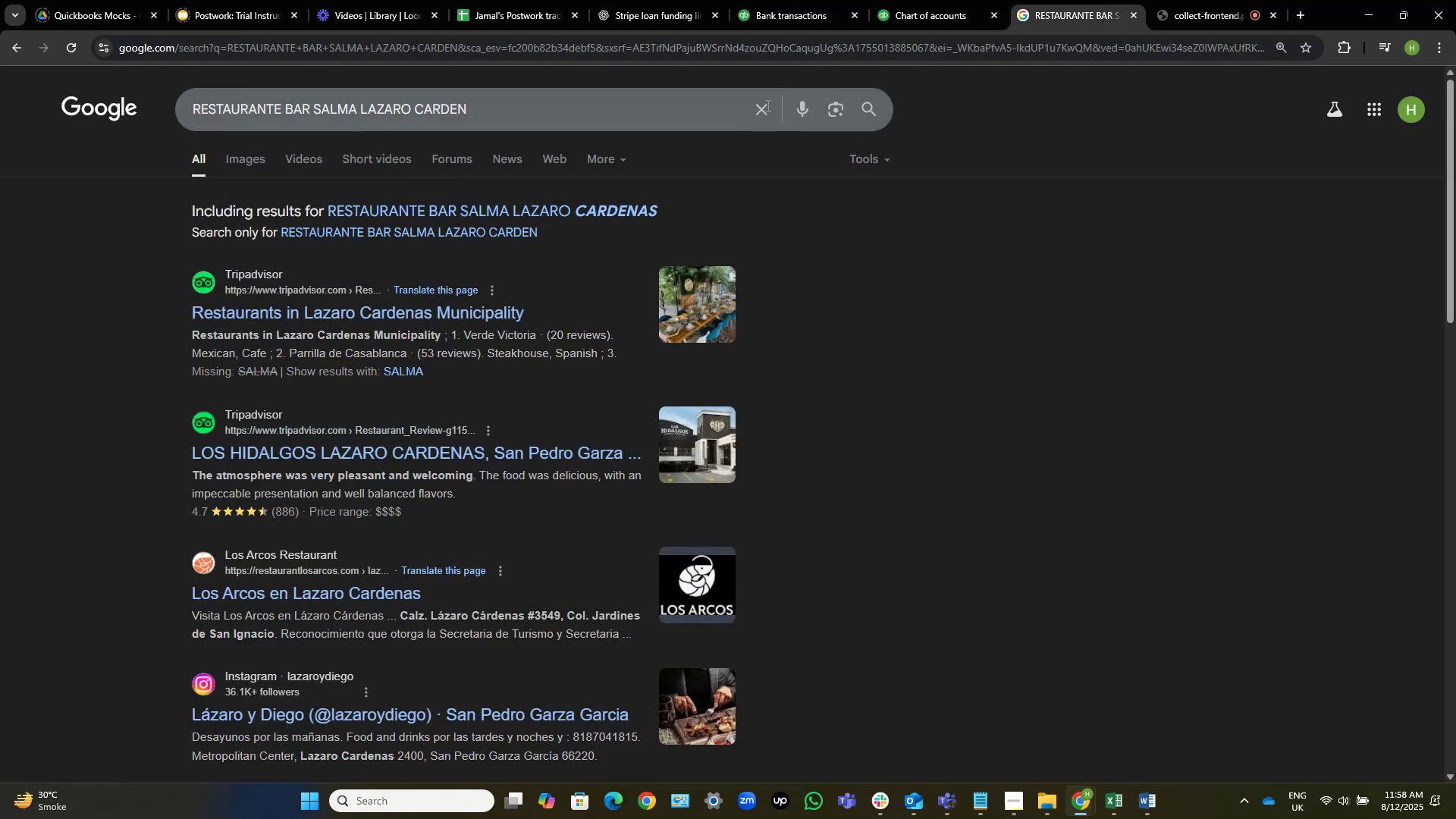 
key(Control+ControlLeft)
 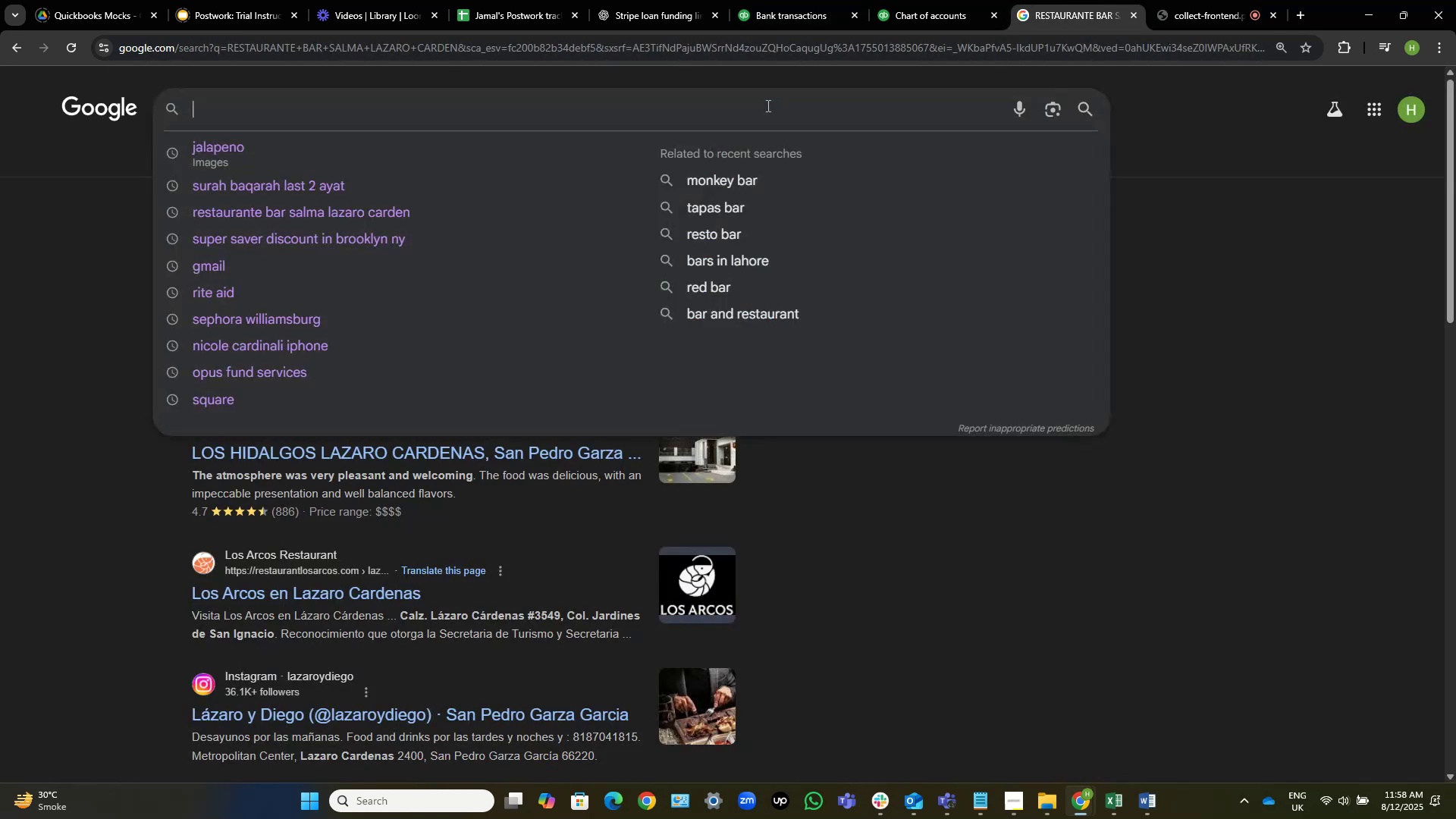 
key(Control+V)
 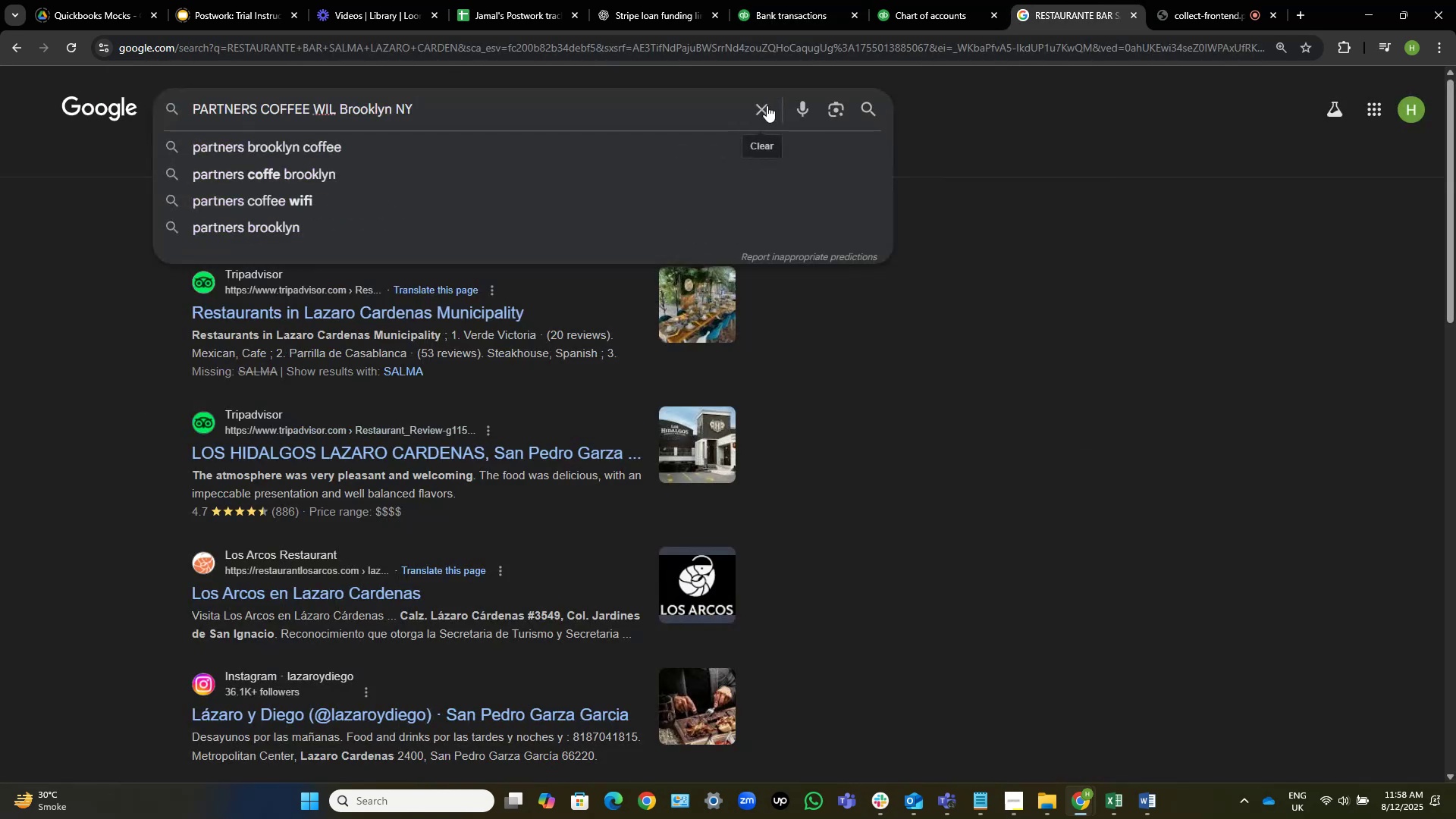 
key(NumpadEnter)
 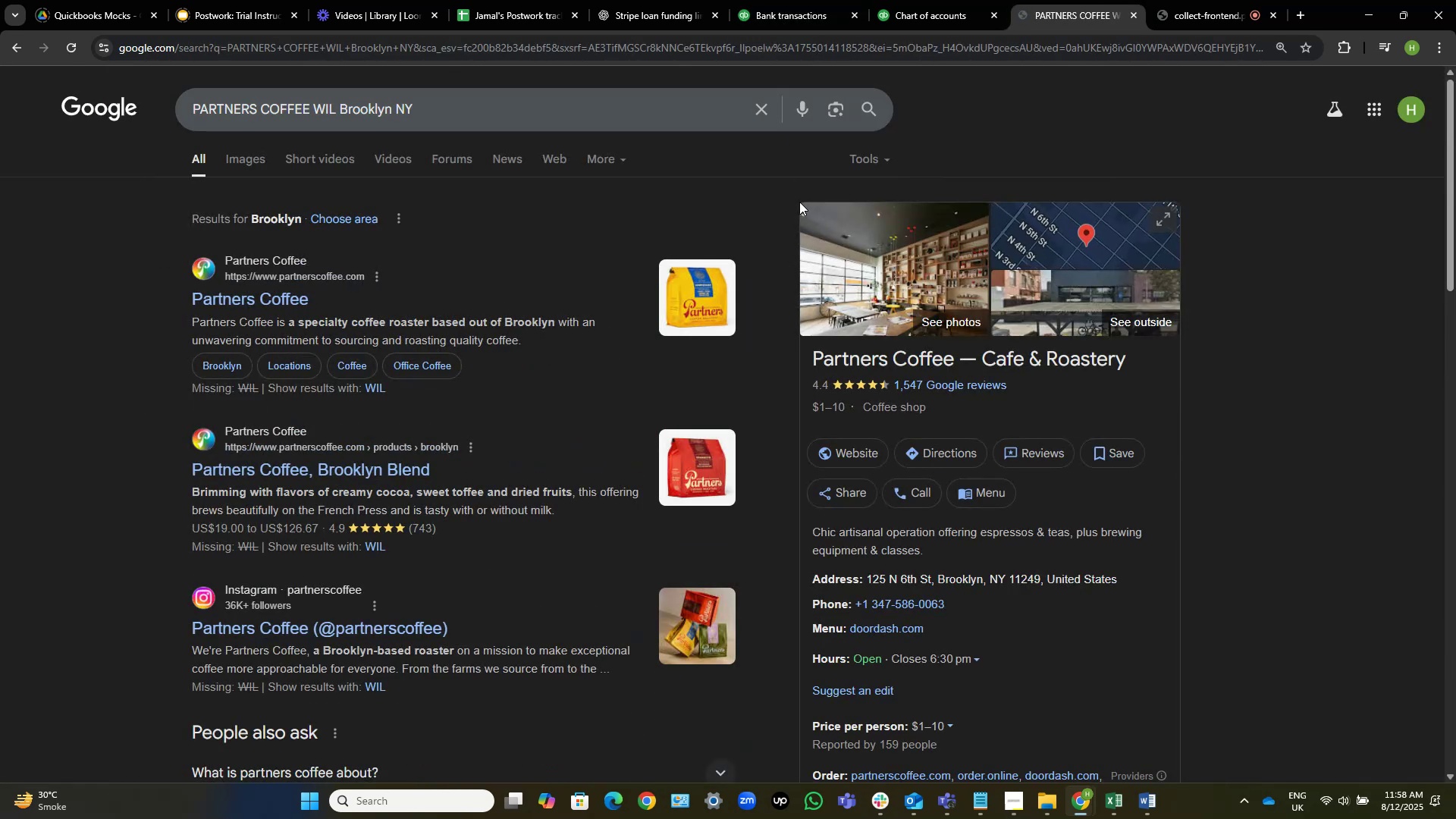 
wait(8.84)
 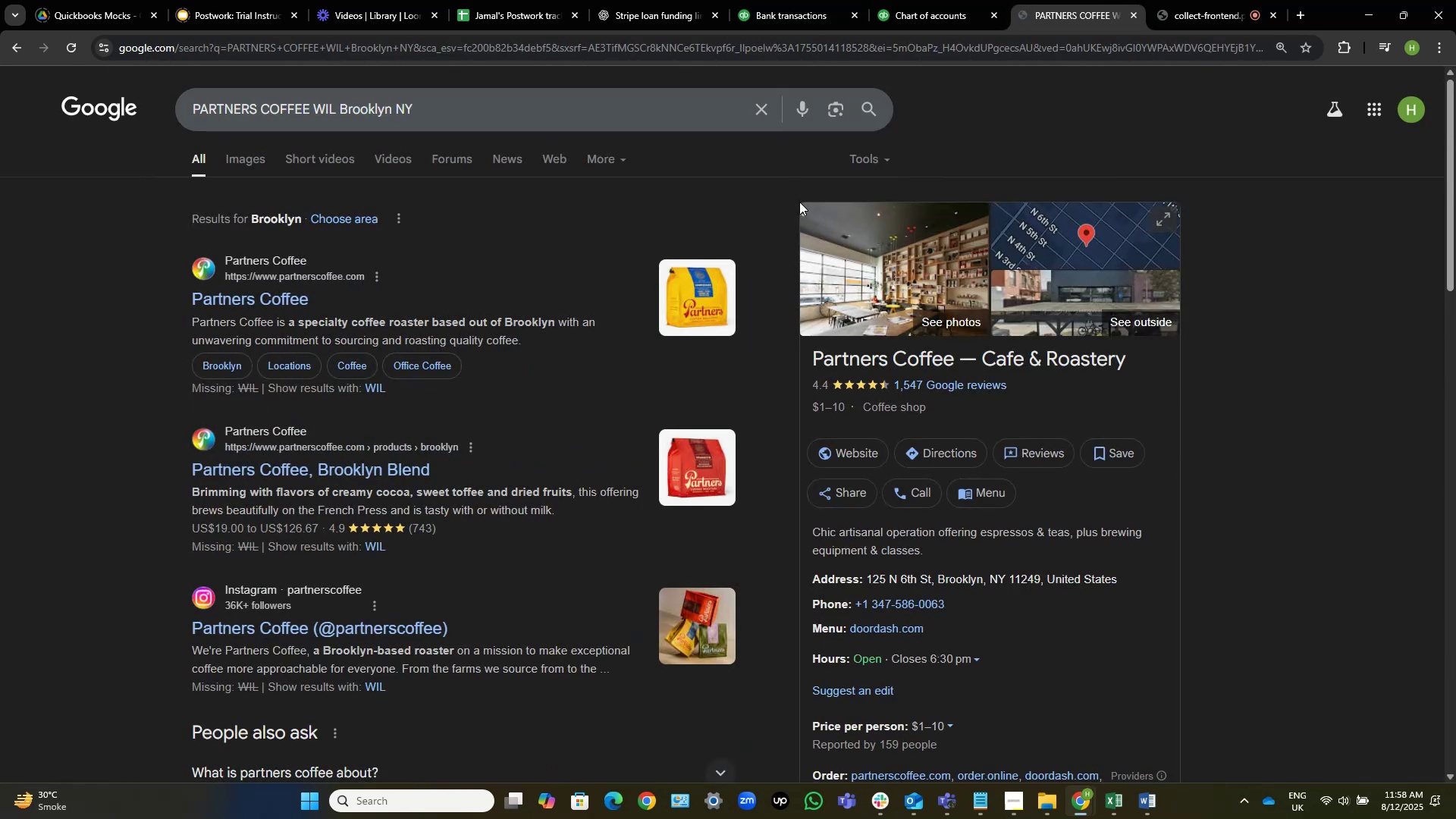 
left_click([780, 0])
 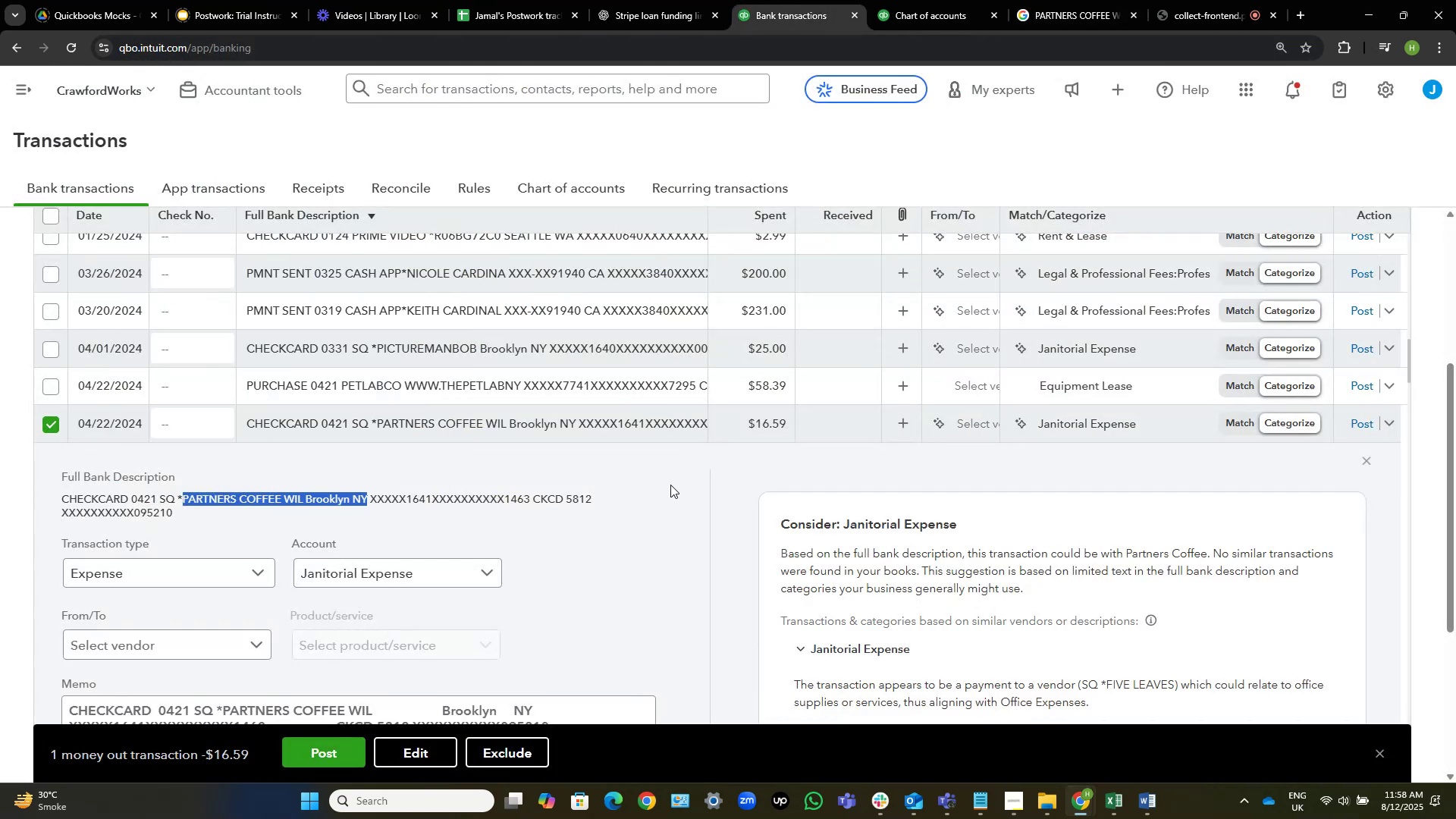 
left_click([617, 425])
 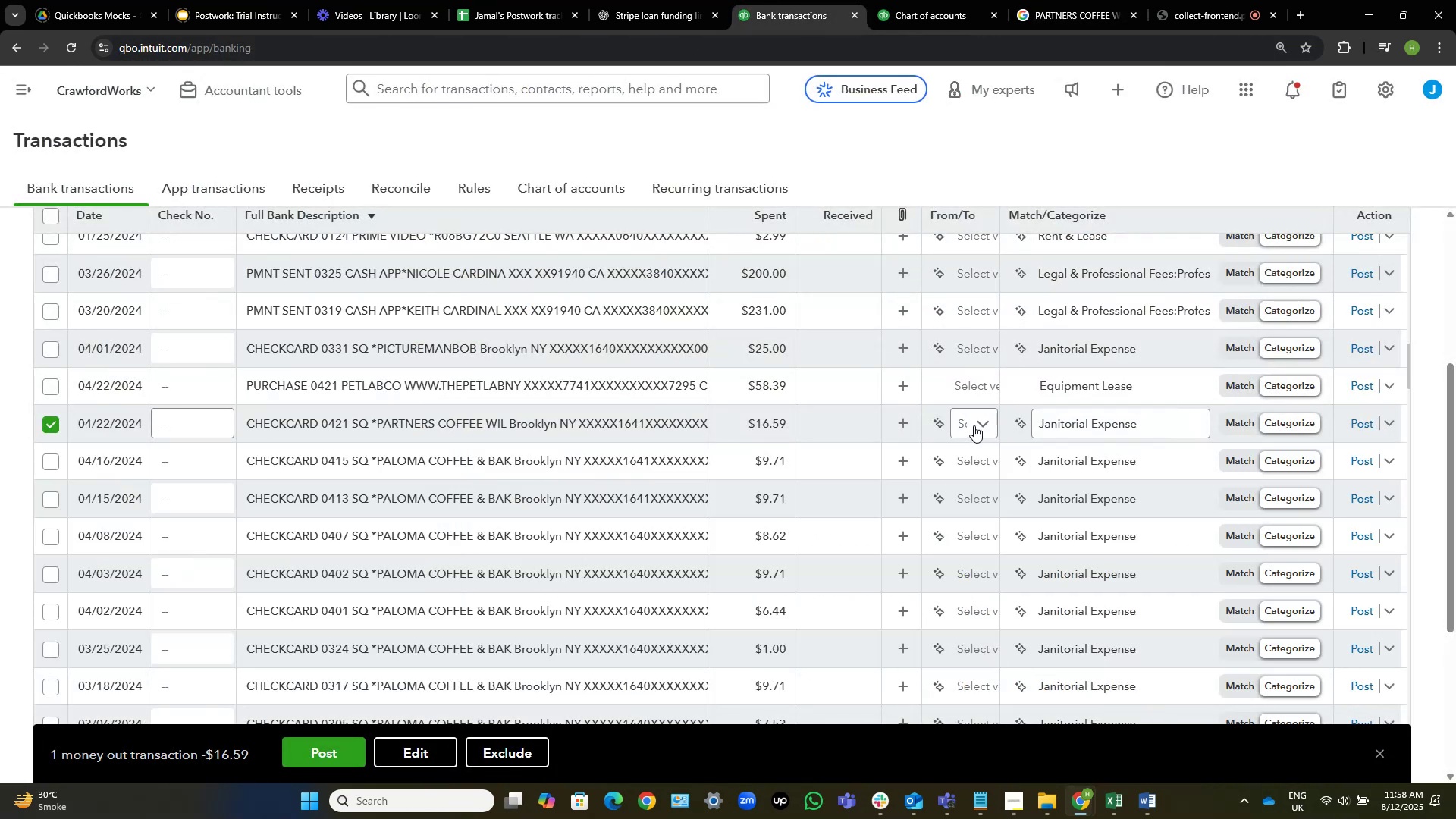 
left_click([970, 424])
 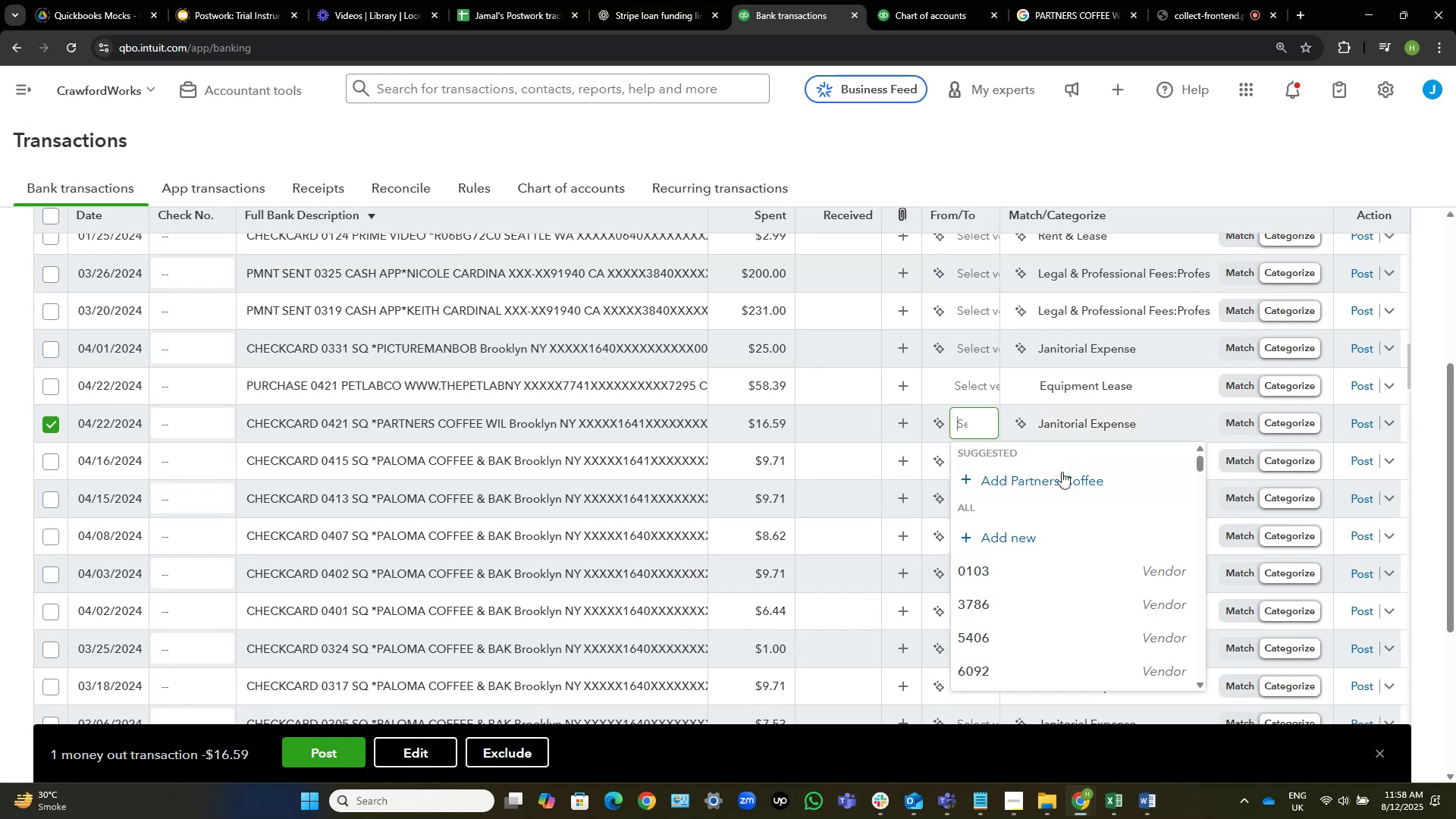 
left_click([1065, 475])
 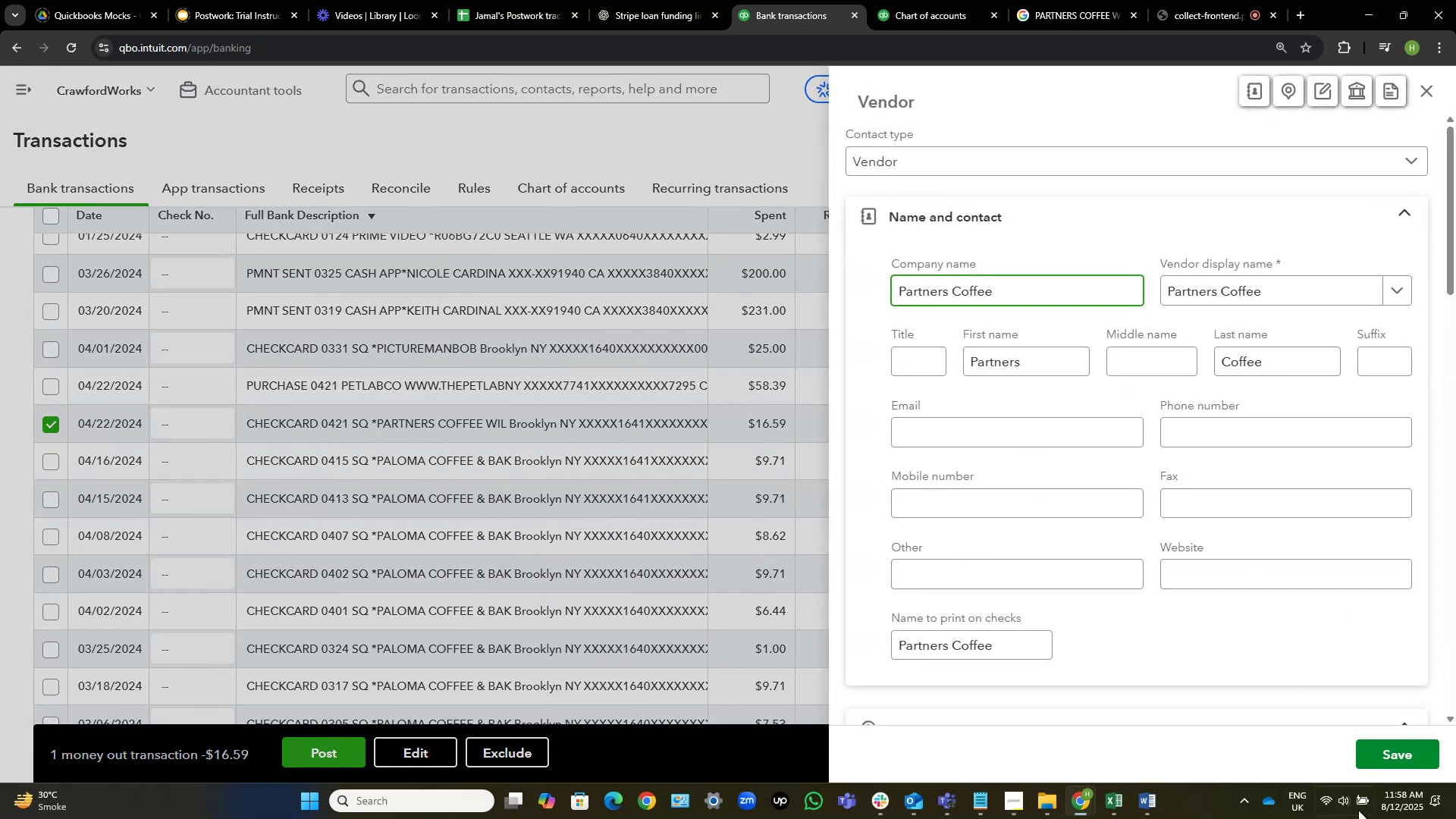 
left_click([1401, 755])
 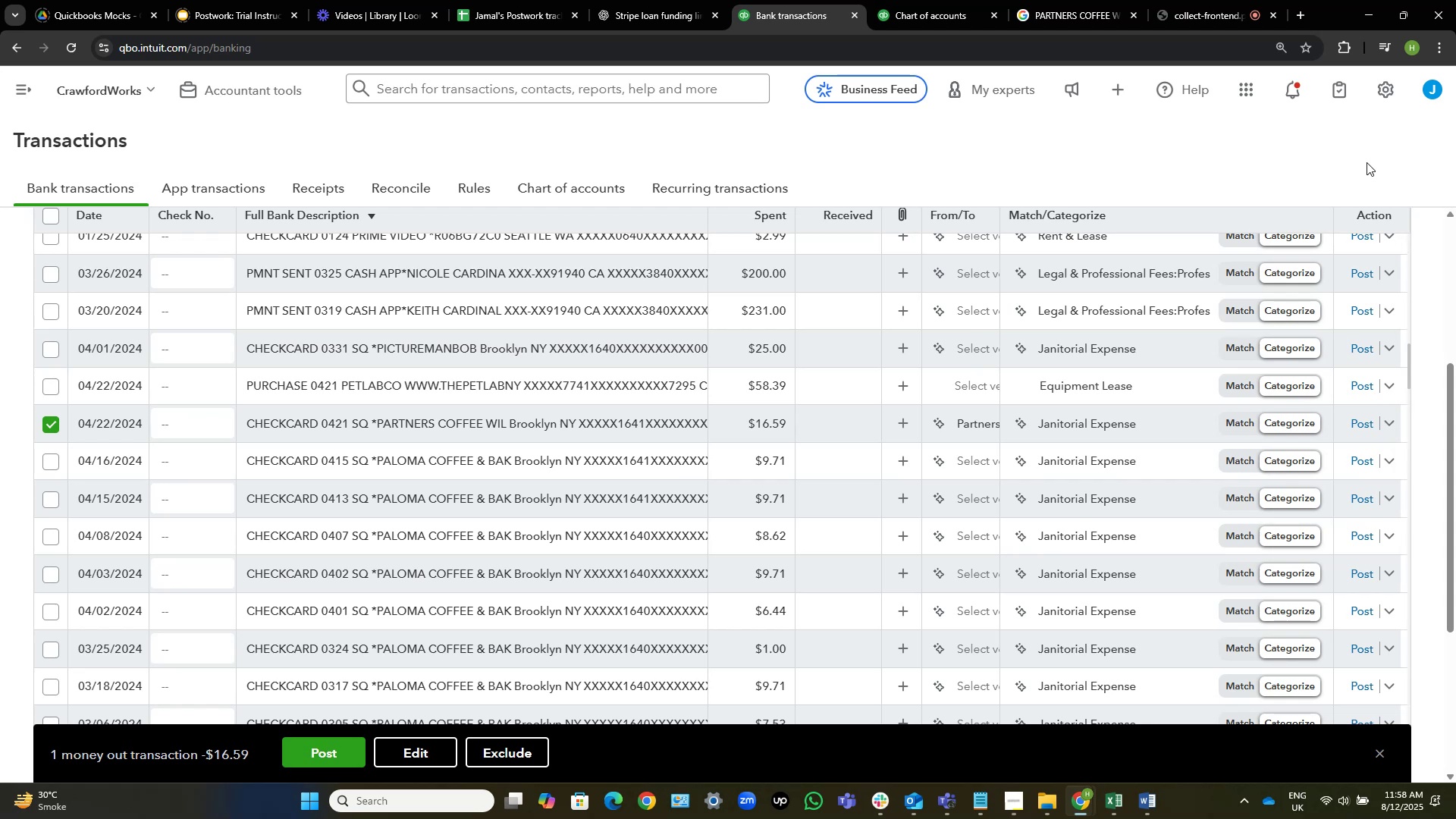 
wait(25.92)
 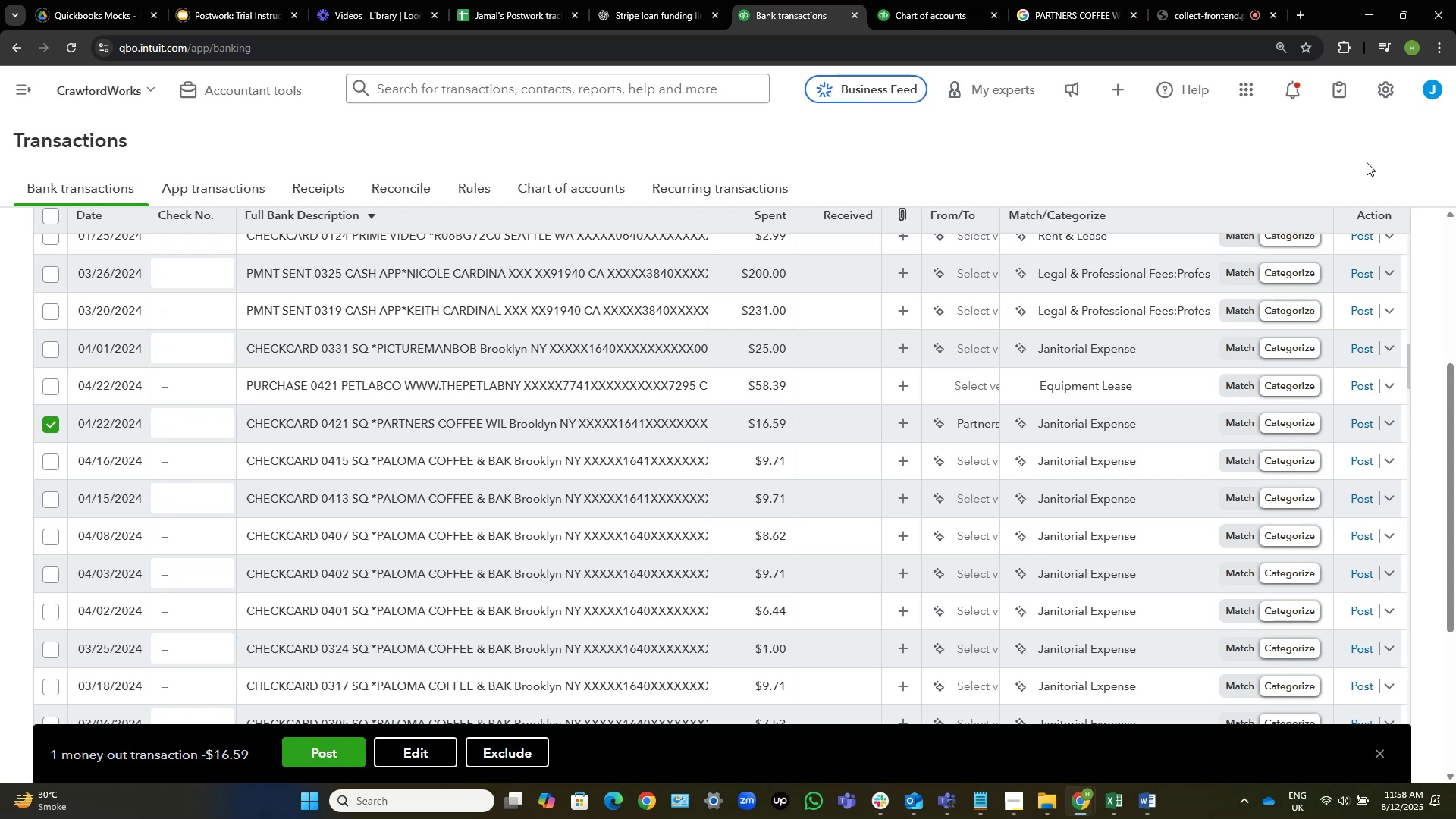 
scroll: coordinate [454, 566], scroll_direction: down, amount: 6.0
 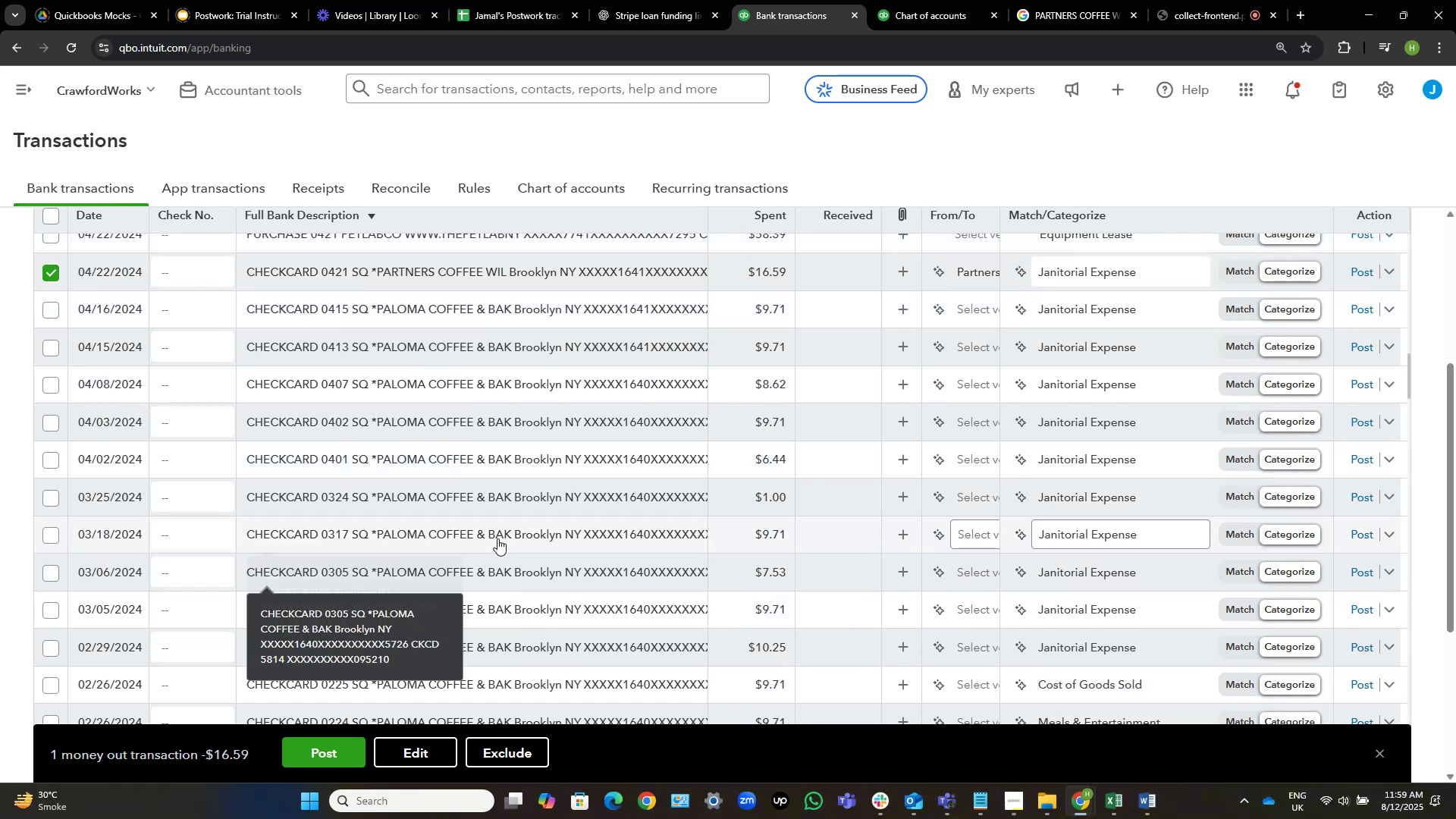 
mouse_move([415, 521])
 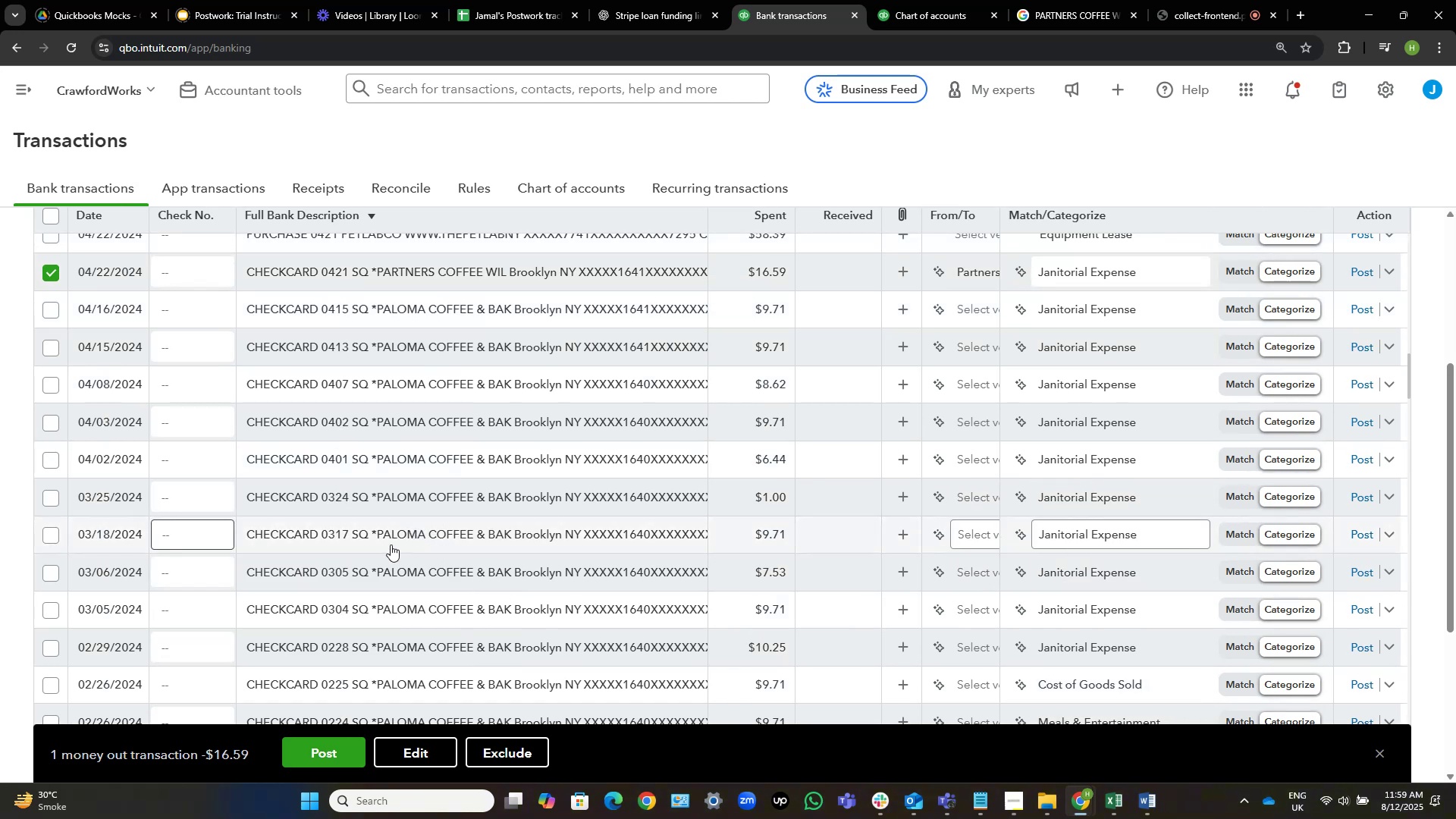 
scroll: coordinate [697, 521], scroll_direction: down, amount: 8.0
 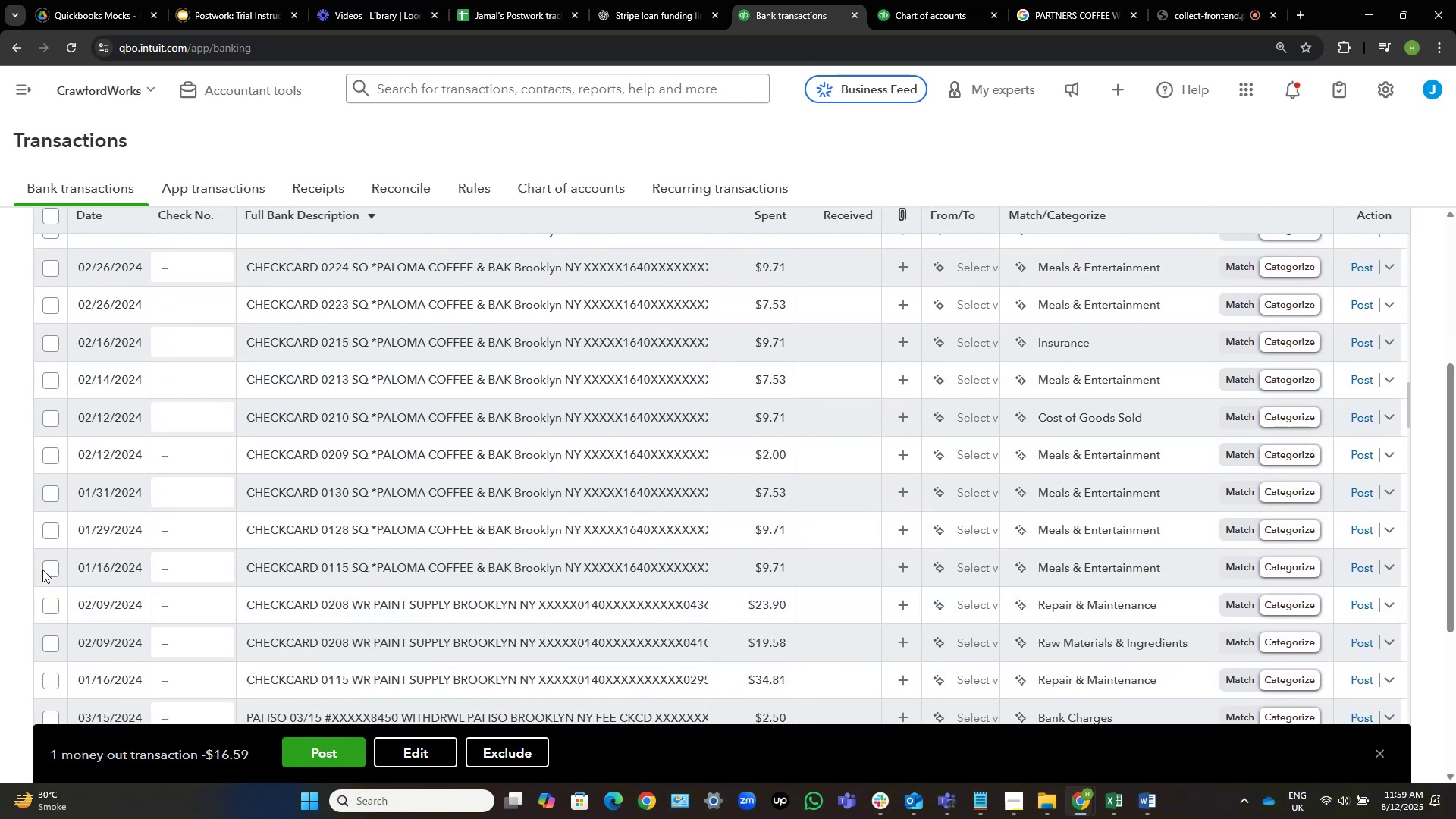 
left_click([48, 570])
 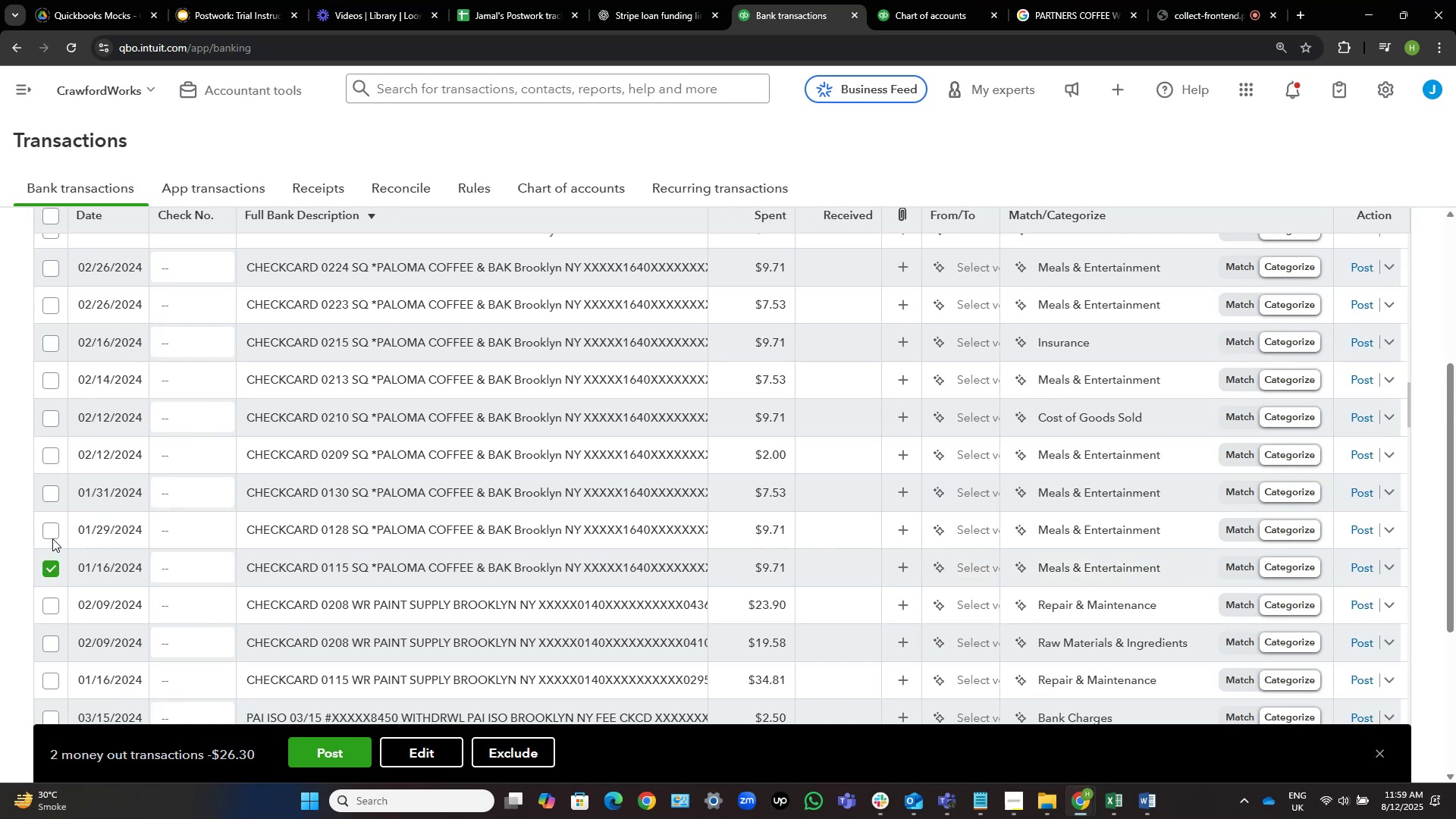 
left_click([50, 535])
 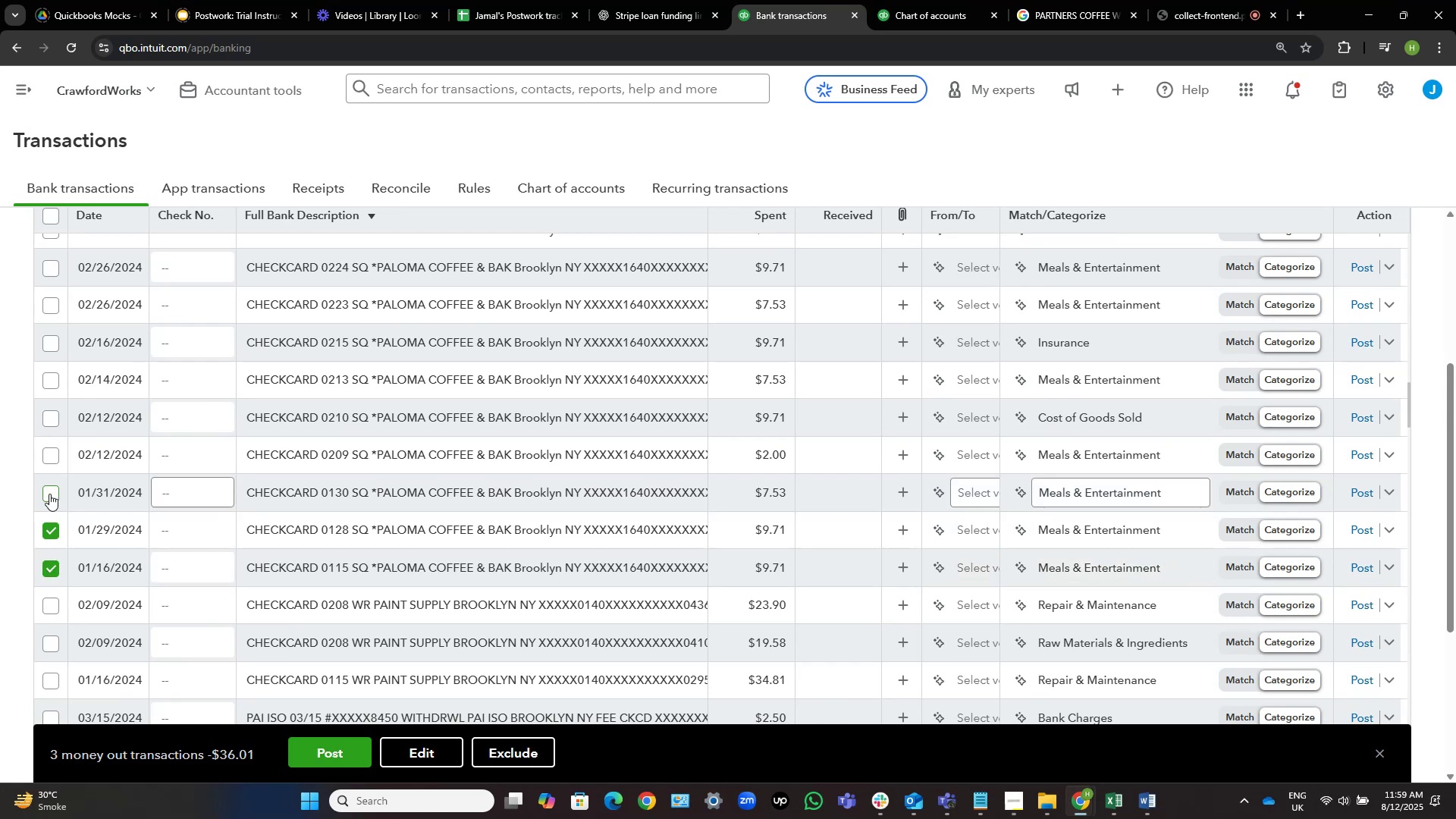 
left_click([49, 494])
 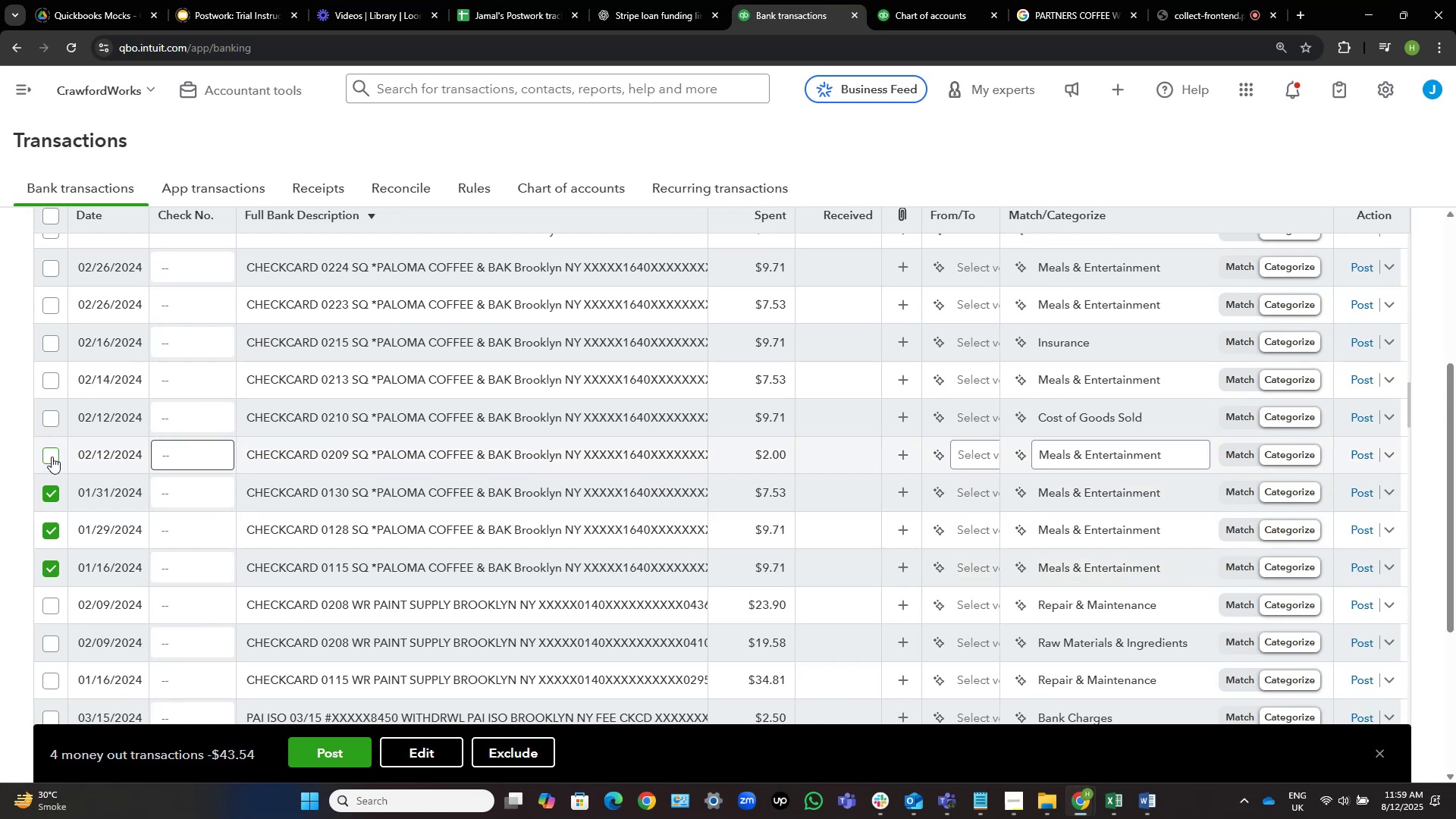 
left_click([51, 455])
 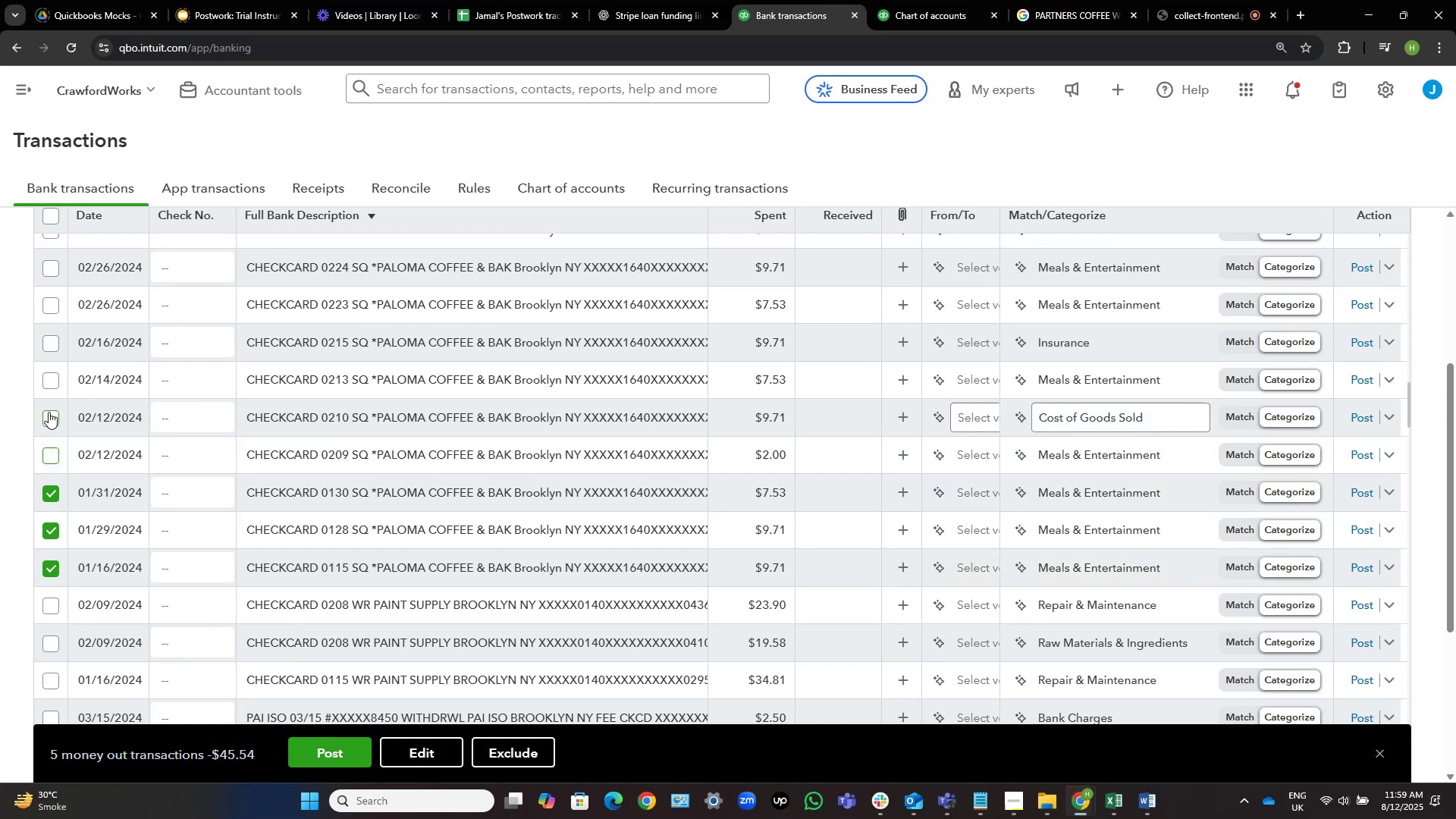 
left_click([49, 411])
 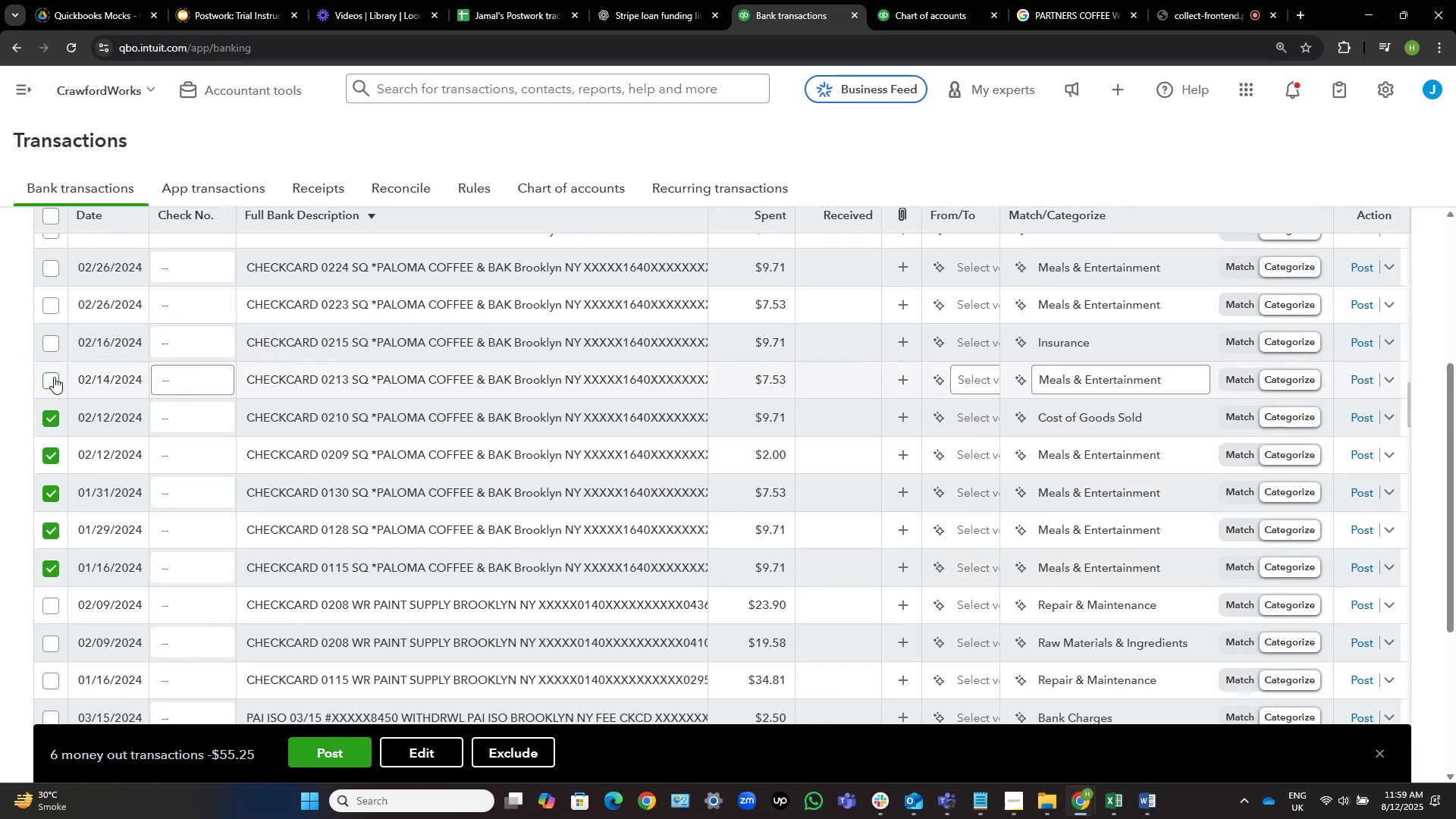 
double_click([48, 344])
 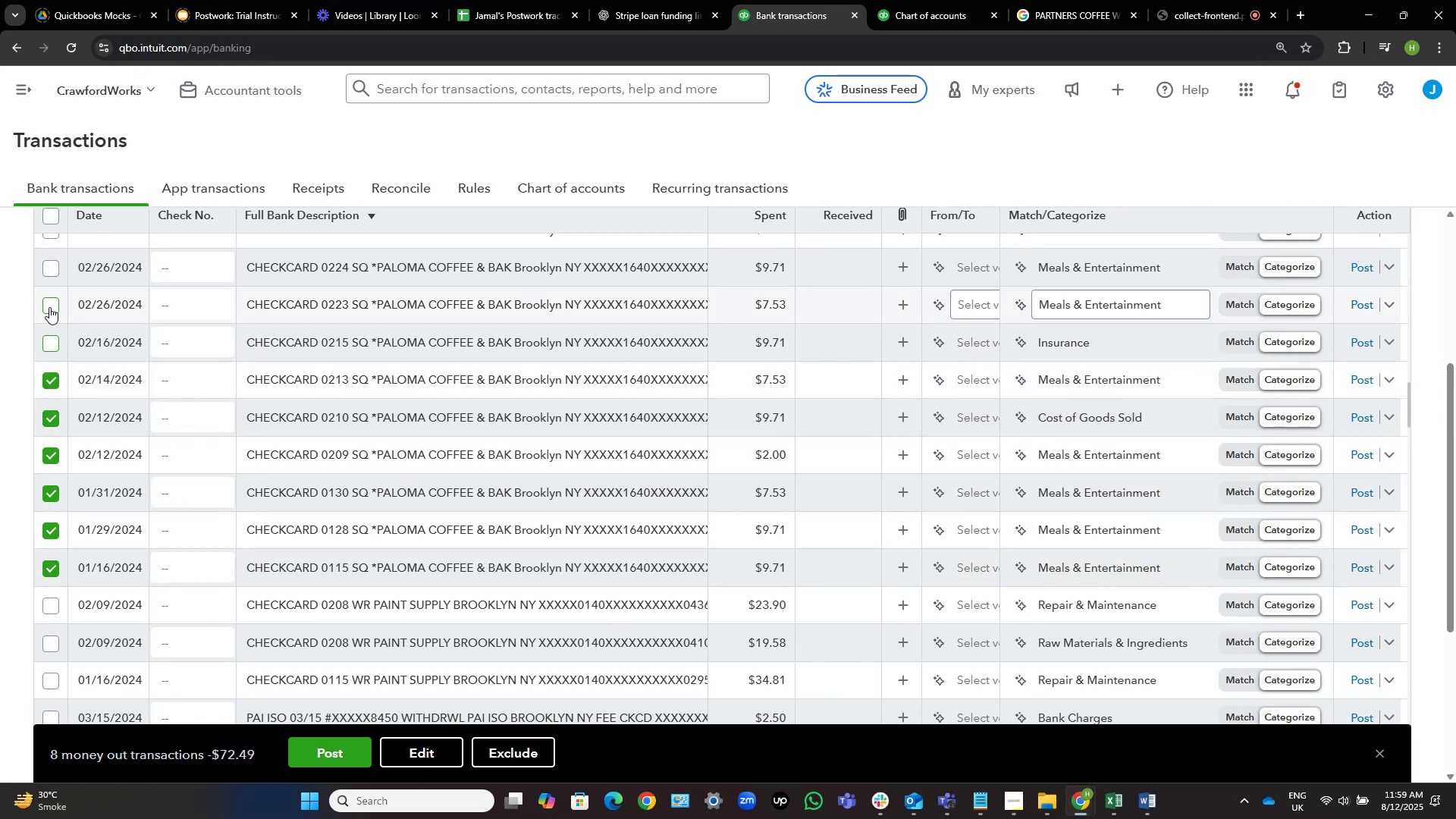 
triple_click([49, 307])
 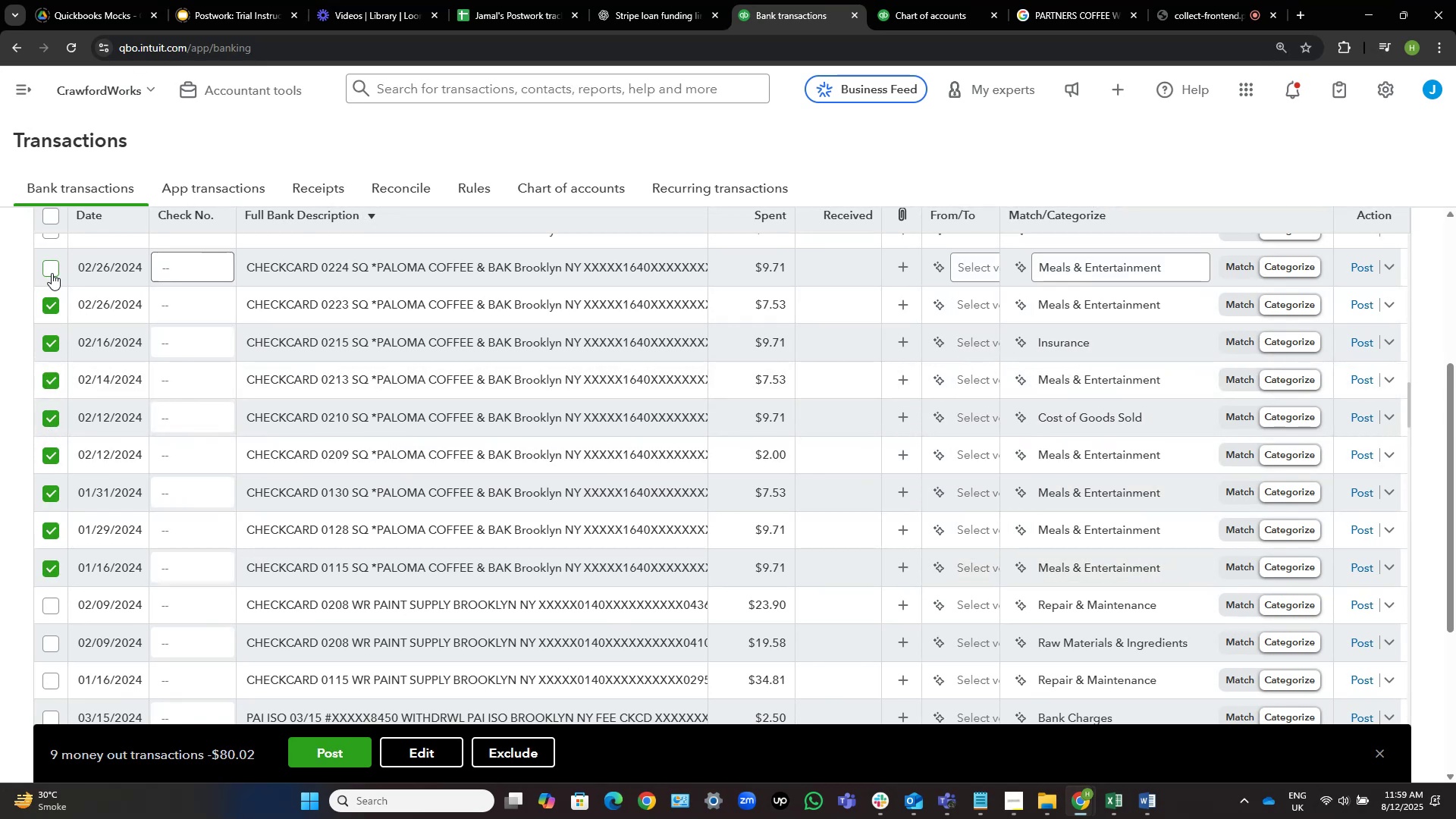 
left_click([52, 273])
 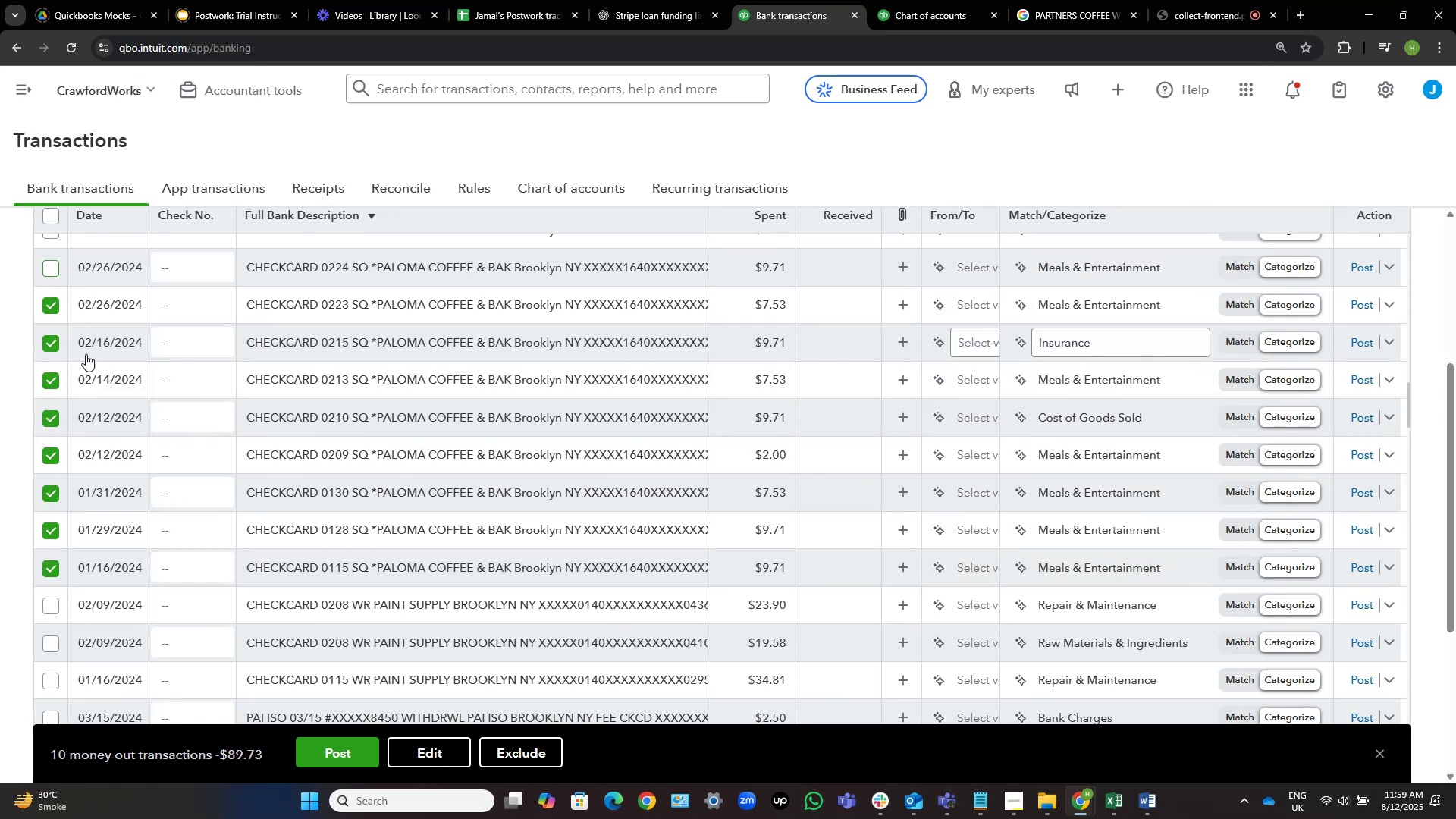 
scroll: coordinate [119, 395], scroll_direction: up, amount: 3.0
 